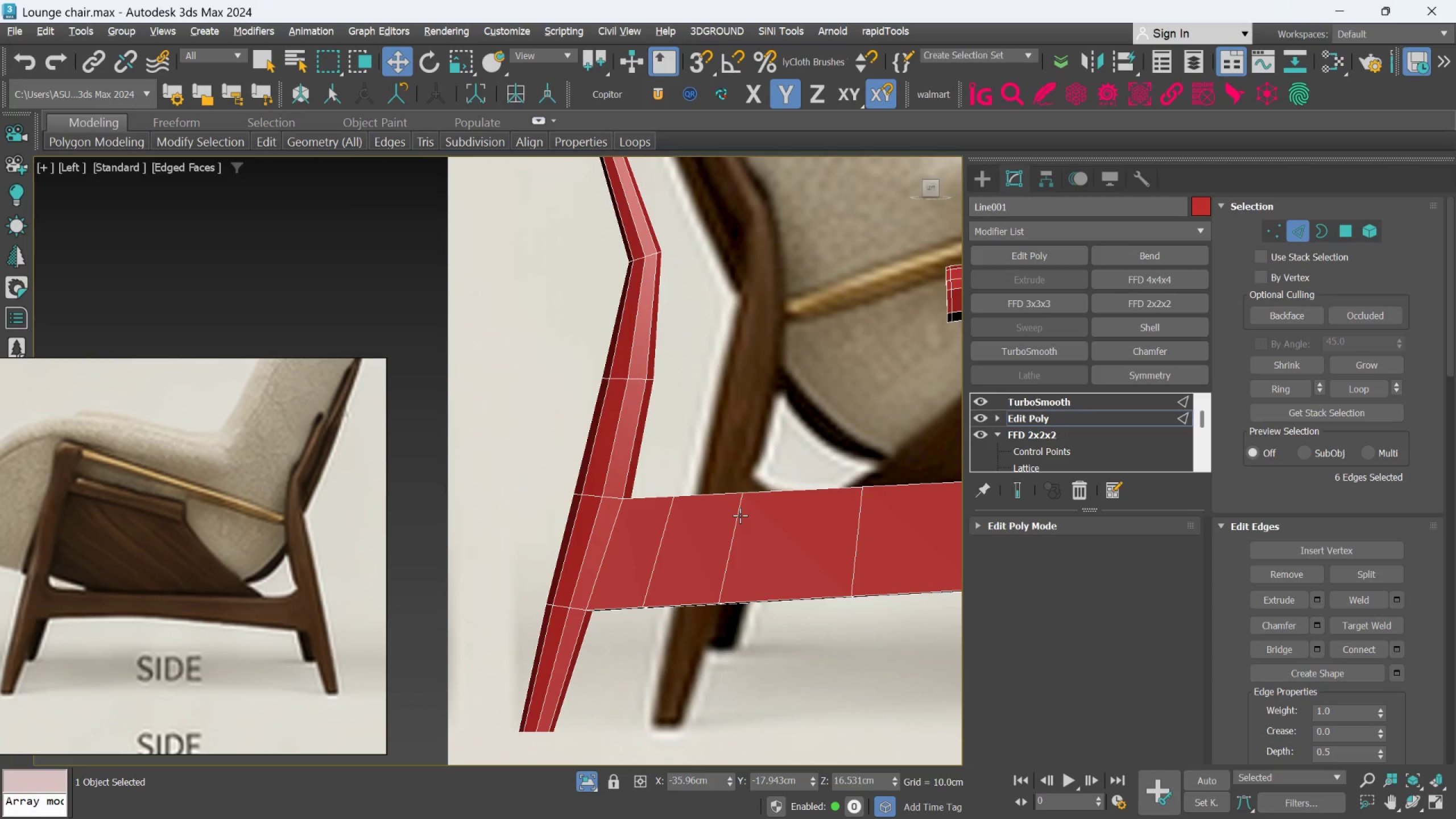 
scroll: coordinate [737, 519], scroll_direction: down, amount: 2.0
 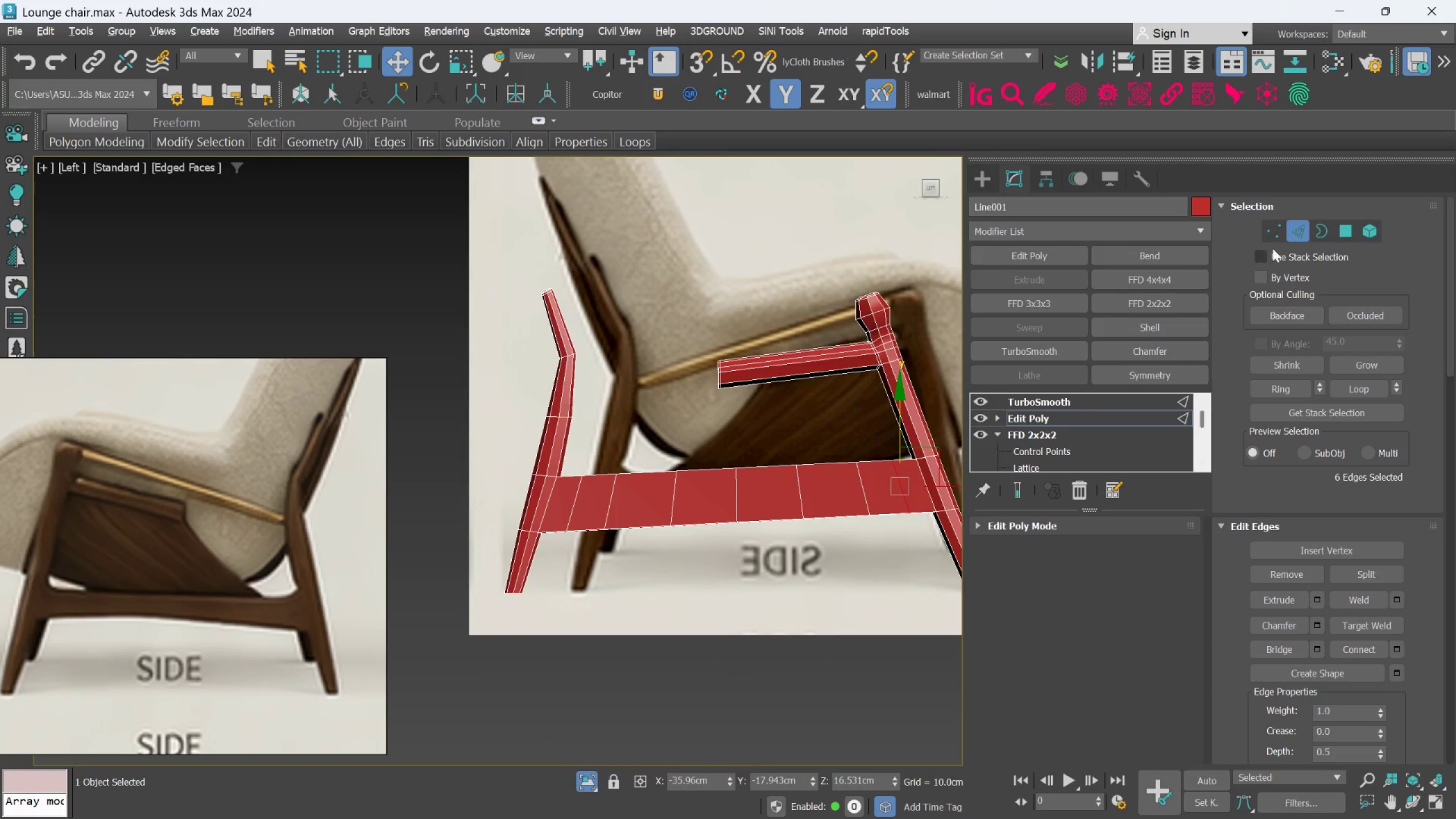 
left_click([1271, 232])
 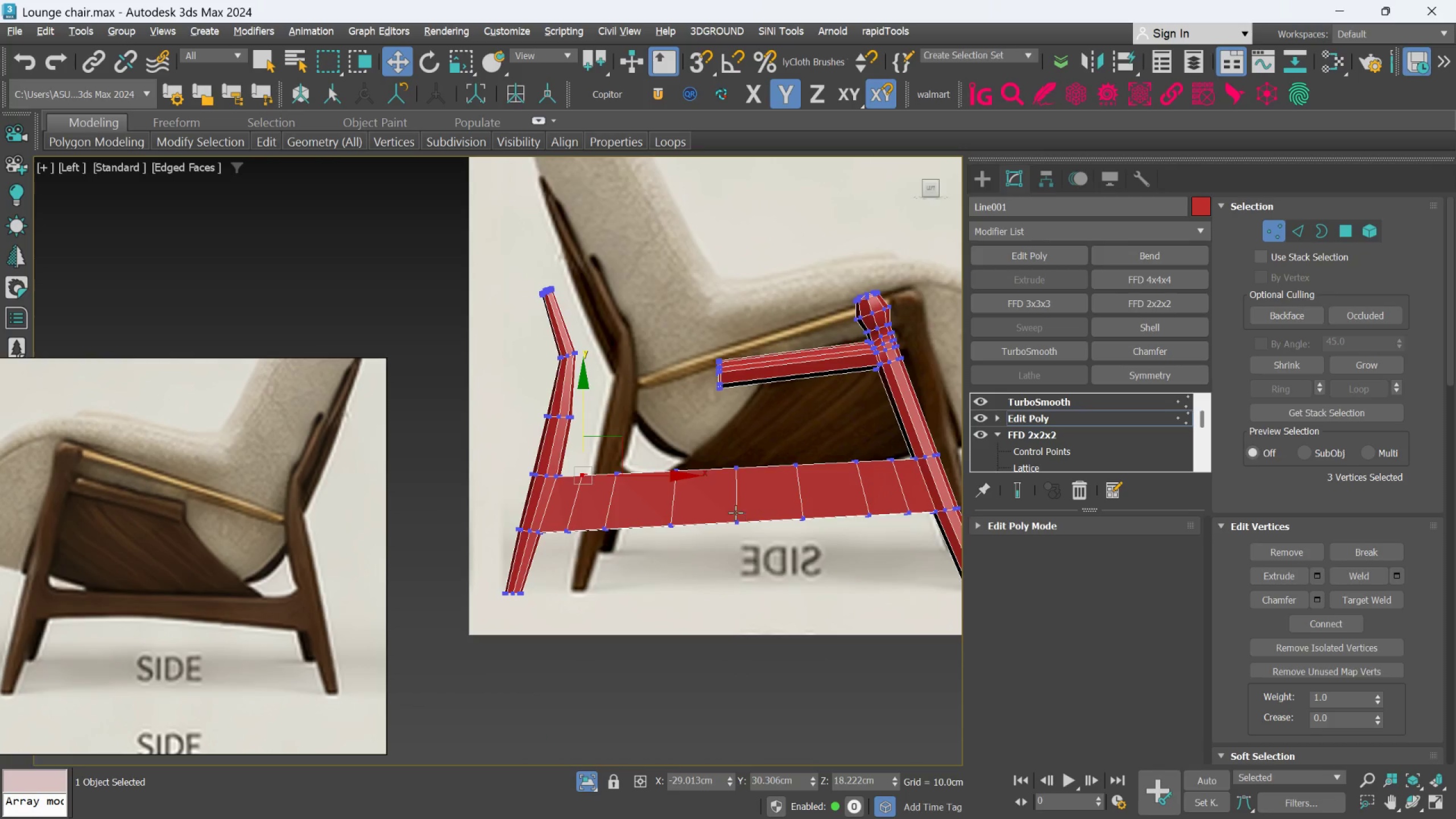 
scroll: coordinate [729, 508], scroll_direction: up, amount: 1.0
 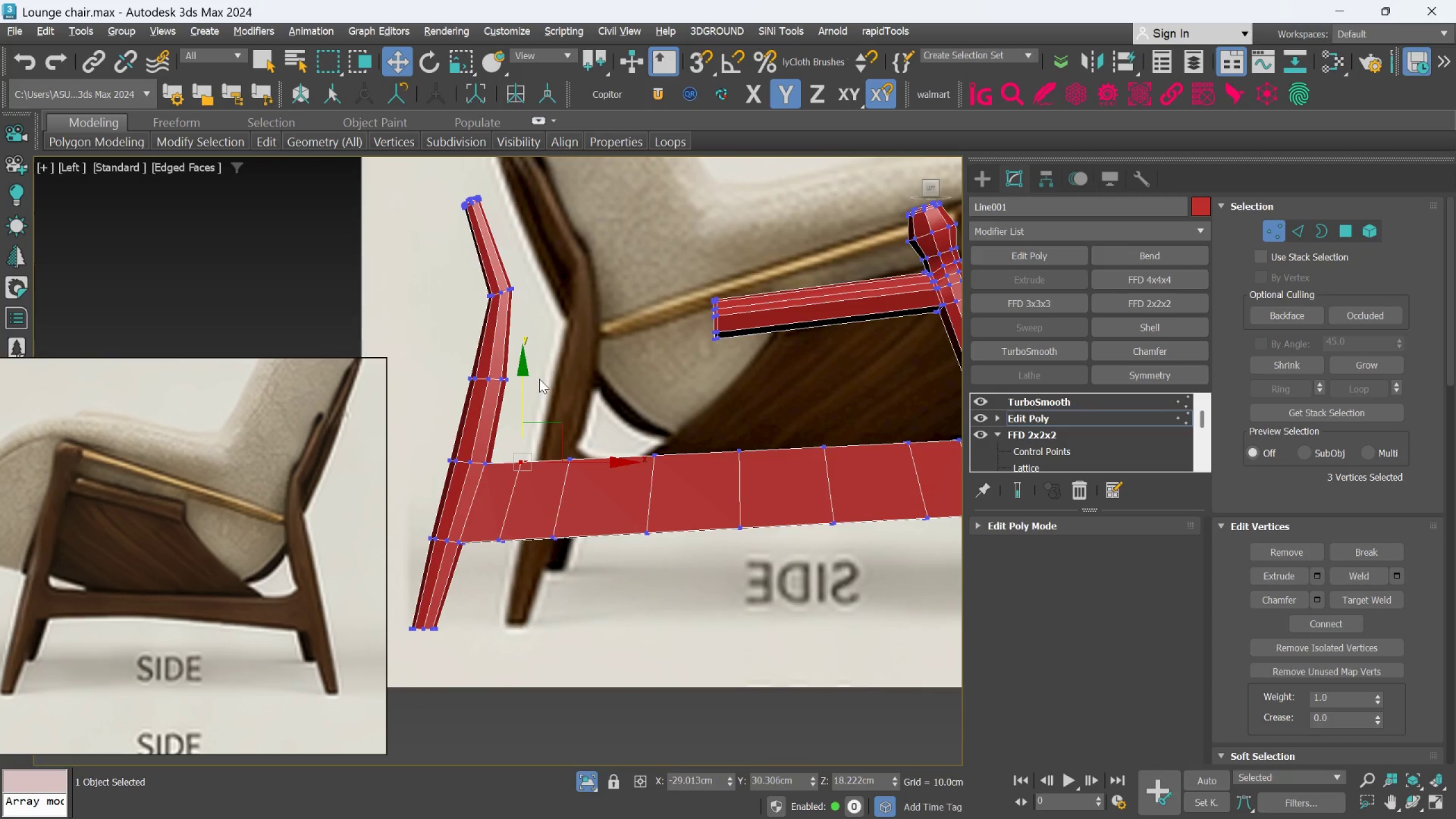 
left_click_drag(start_coordinate=[532, 387], to_coordinate=[858, 465])
 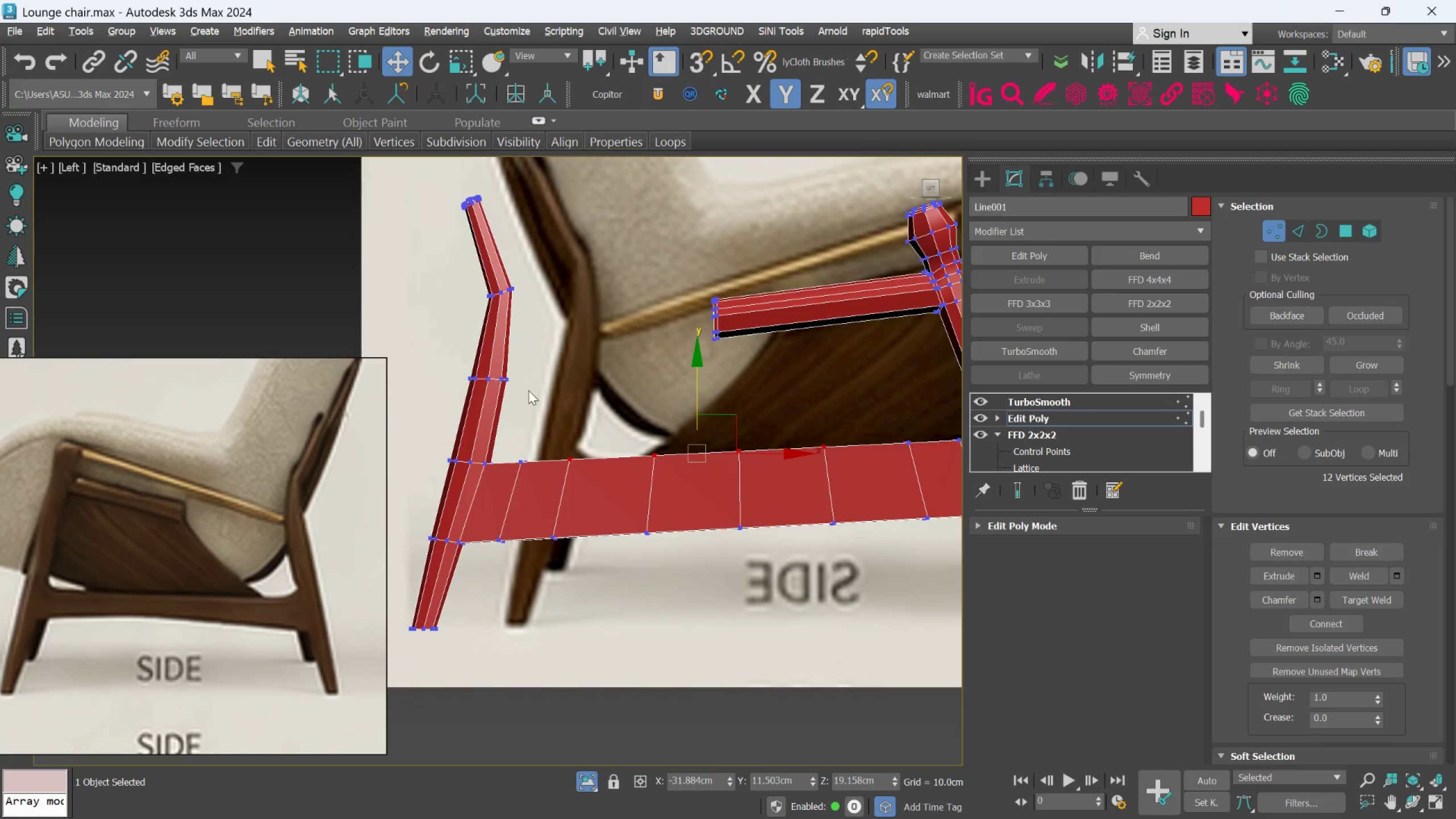 
left_click_drag(start_coordinate=[530, 389], to_coordinate=[536, 392])
 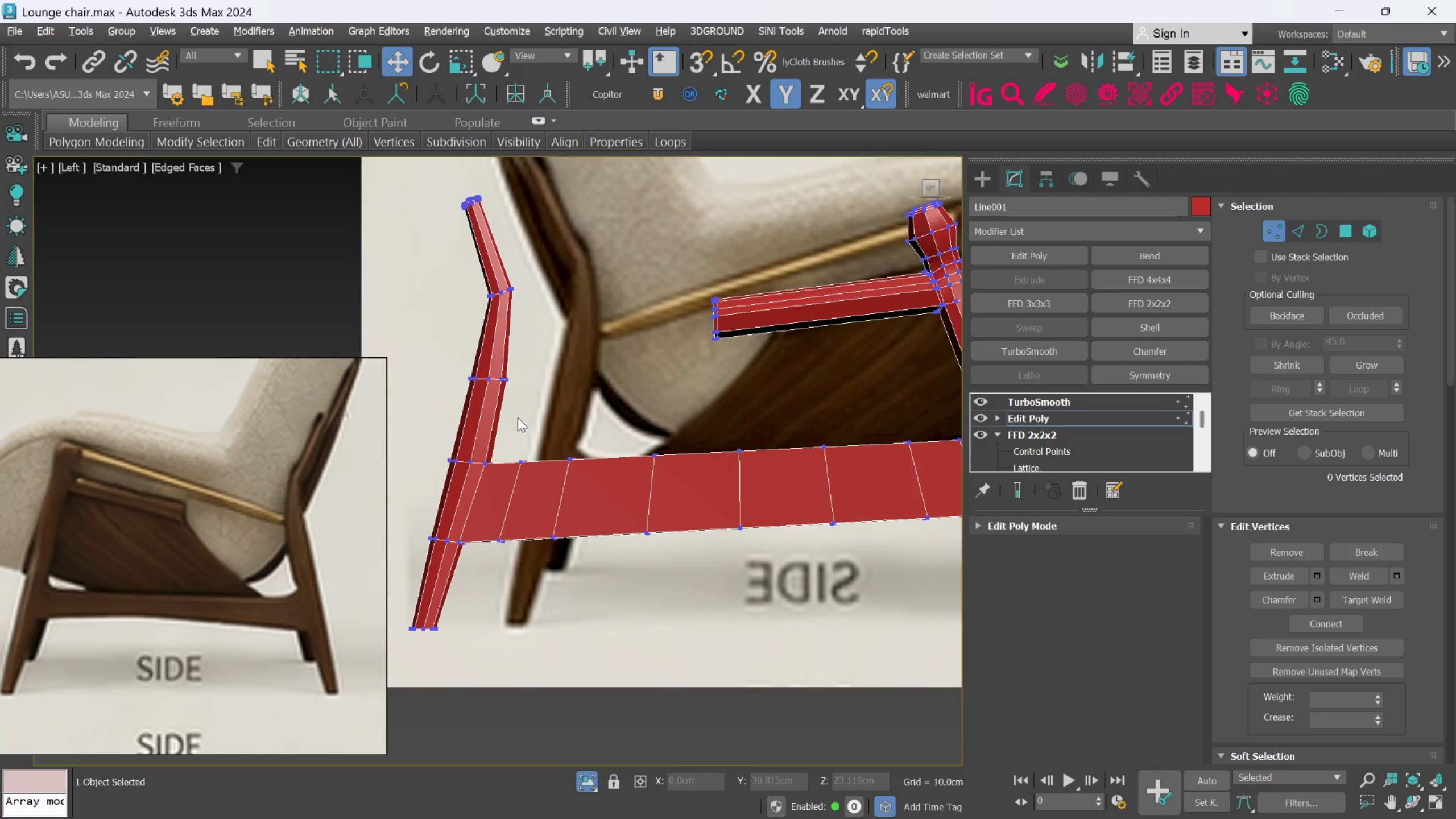 
left_click_drag(start_coordinate=[516, 429], to_coordinate=[966, 471])
 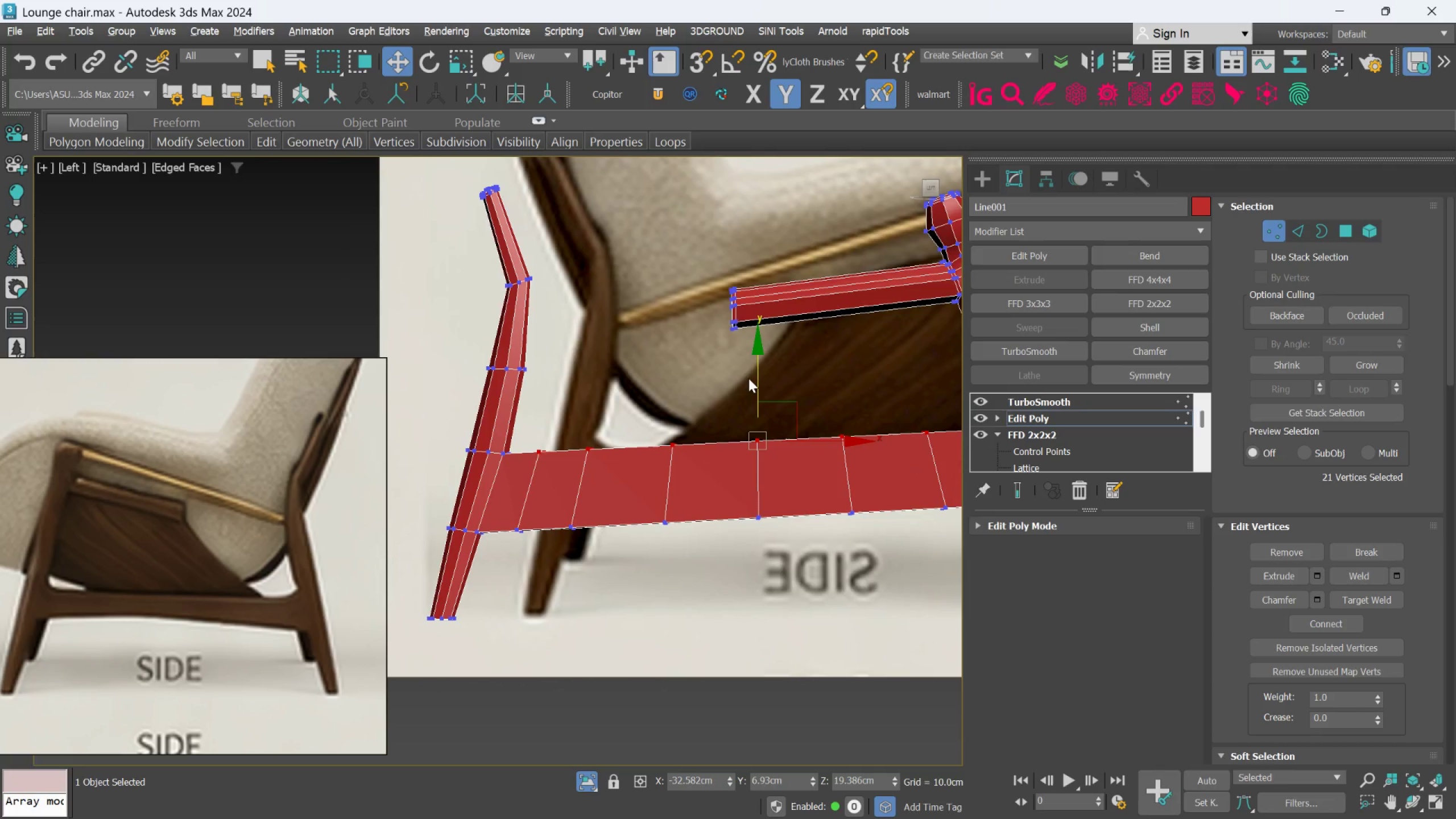 
left_click_drag(start_coordinate=[760, 370], to_coordinate=[760, 379])
 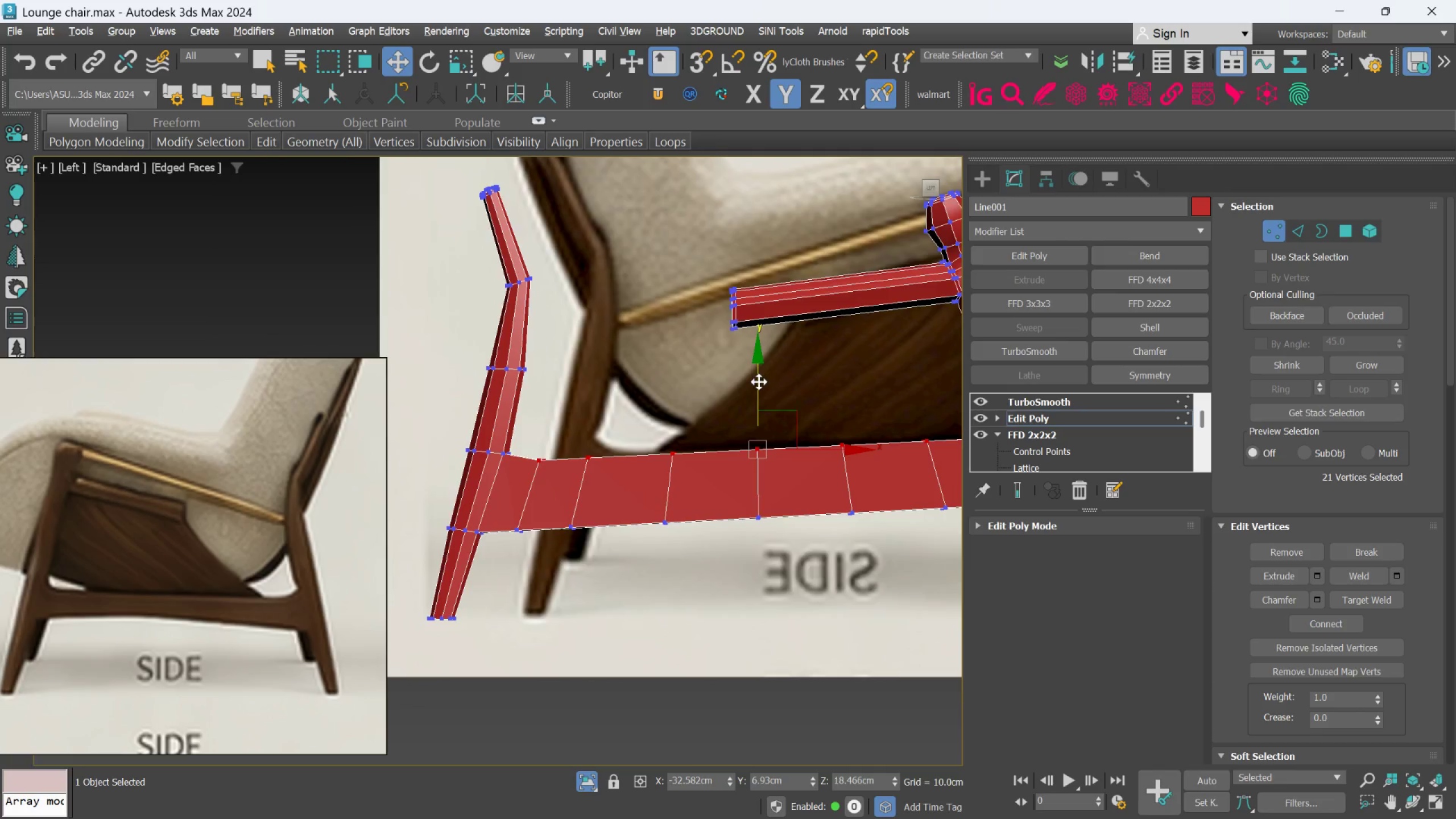 
scroll: coordinate [759, 382], scroll_direction: down, amount: 1.0
 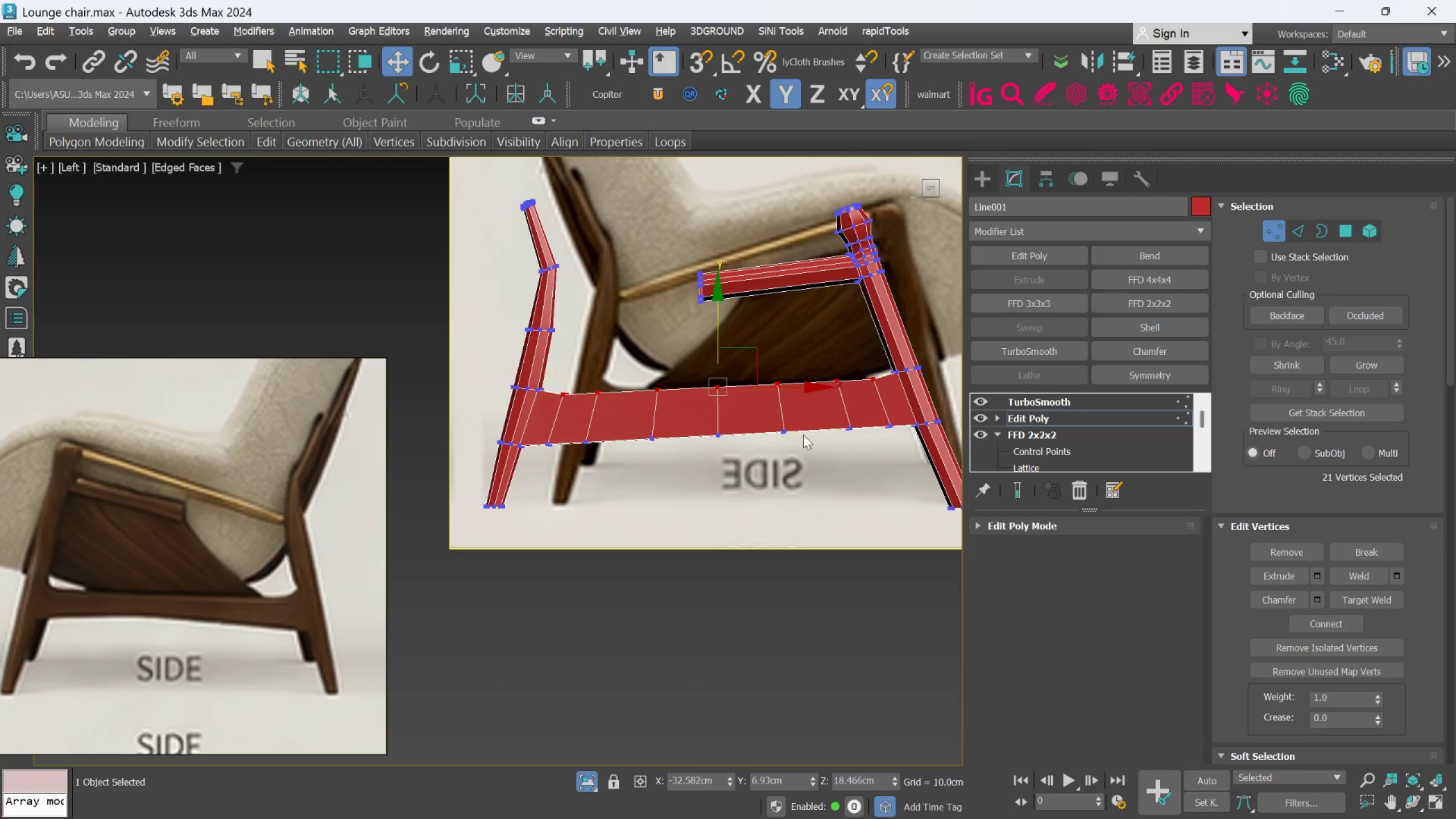 
scroll: coordinate [839, 442], scroll_direction: up, amount: 1.0
 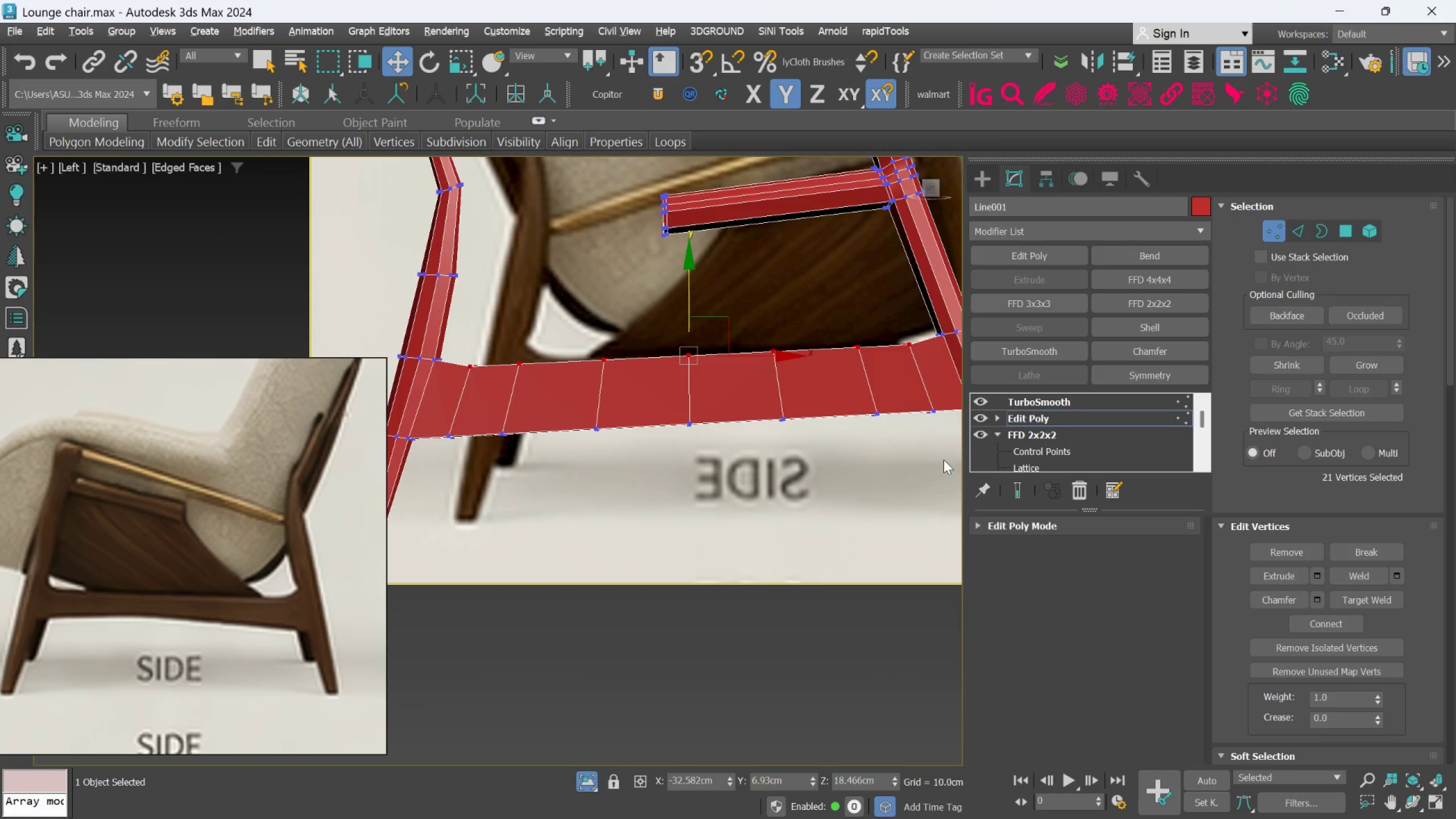 
left_click_drag(start_coordinate=[936, 460], to_coordinate=[446, 410])
 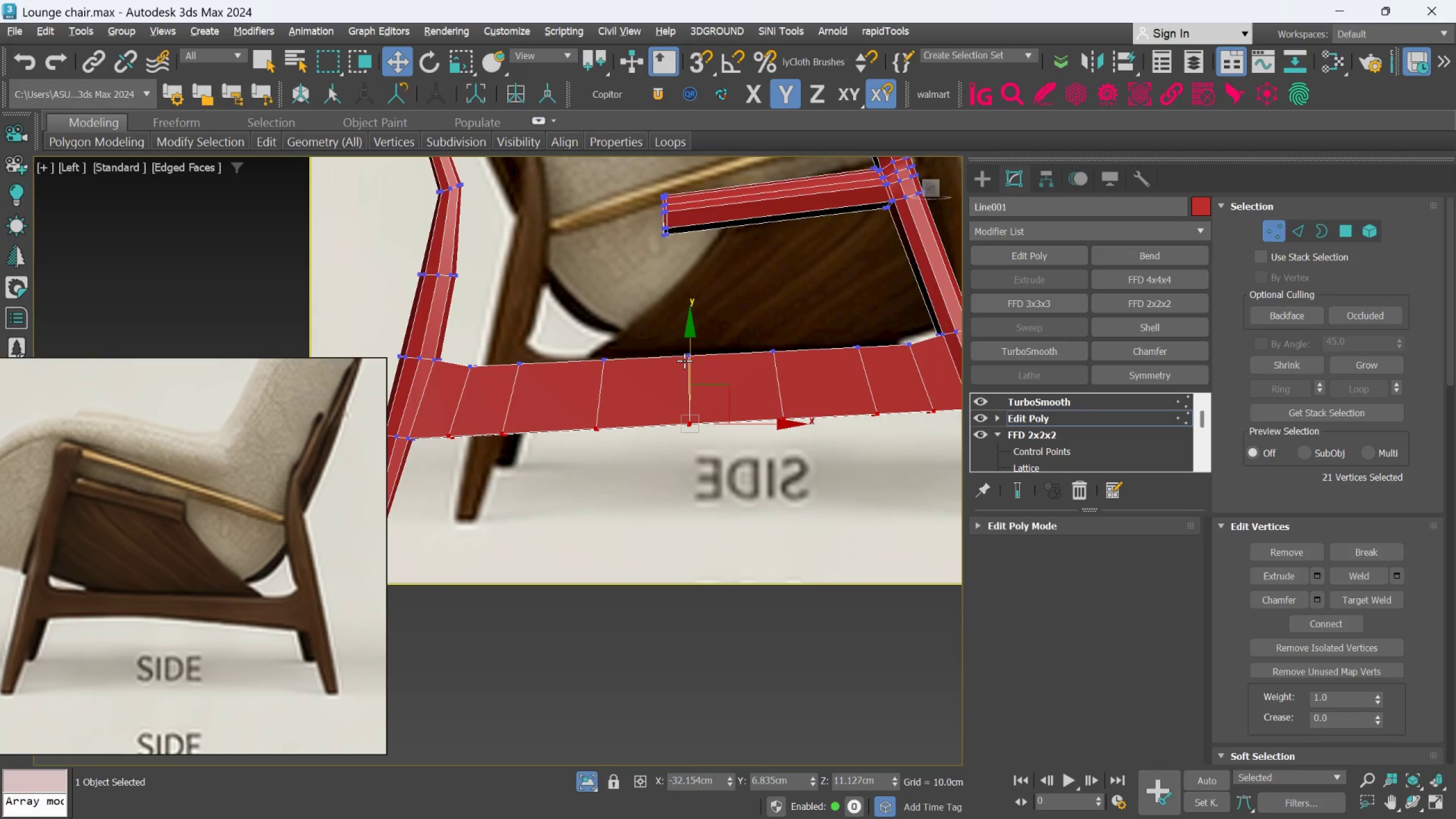 
left_click_drag(start_coordinate=[688, 362], to_coordinate=[695, 356])
 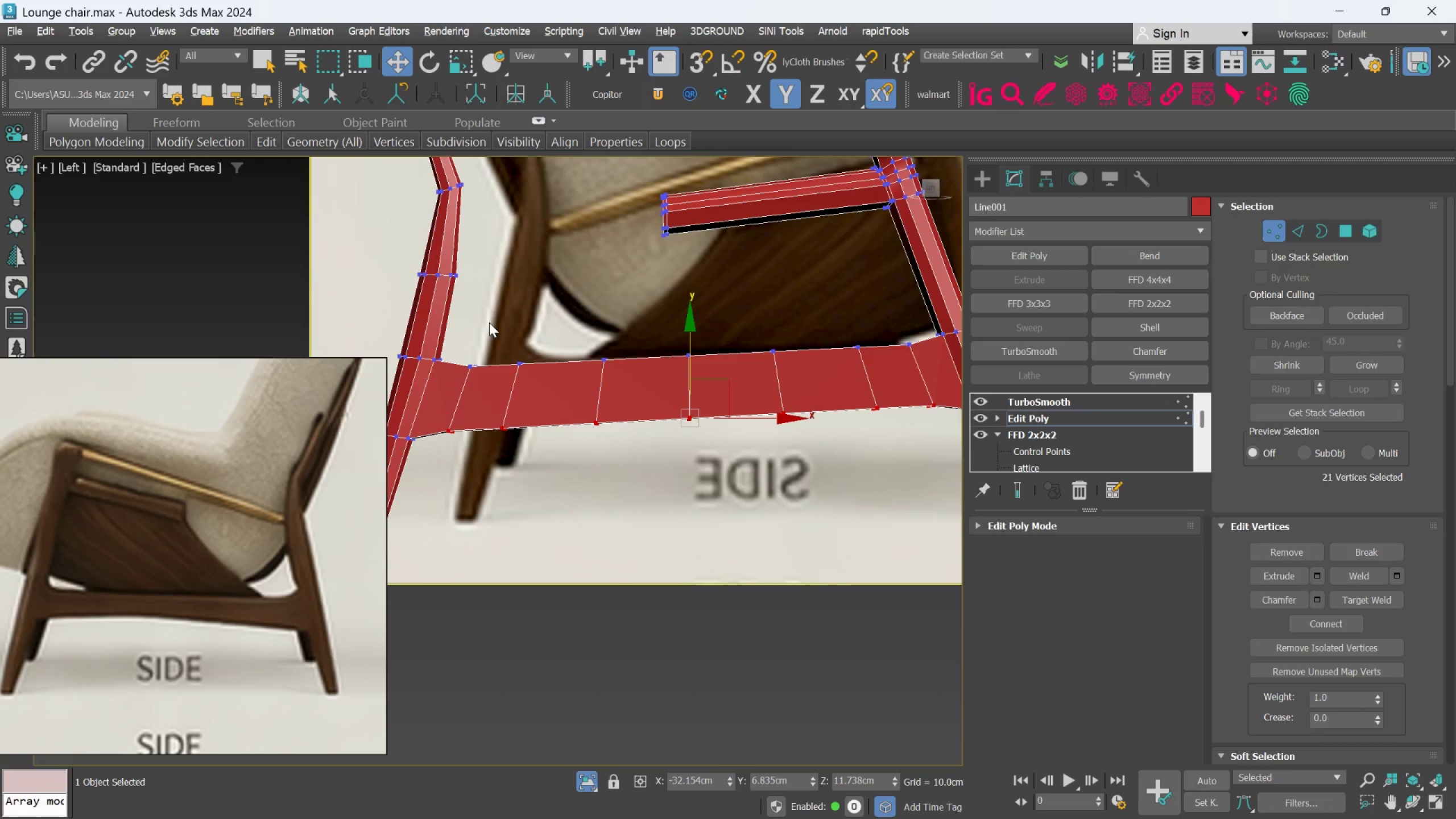 
left_click([469, 324])
 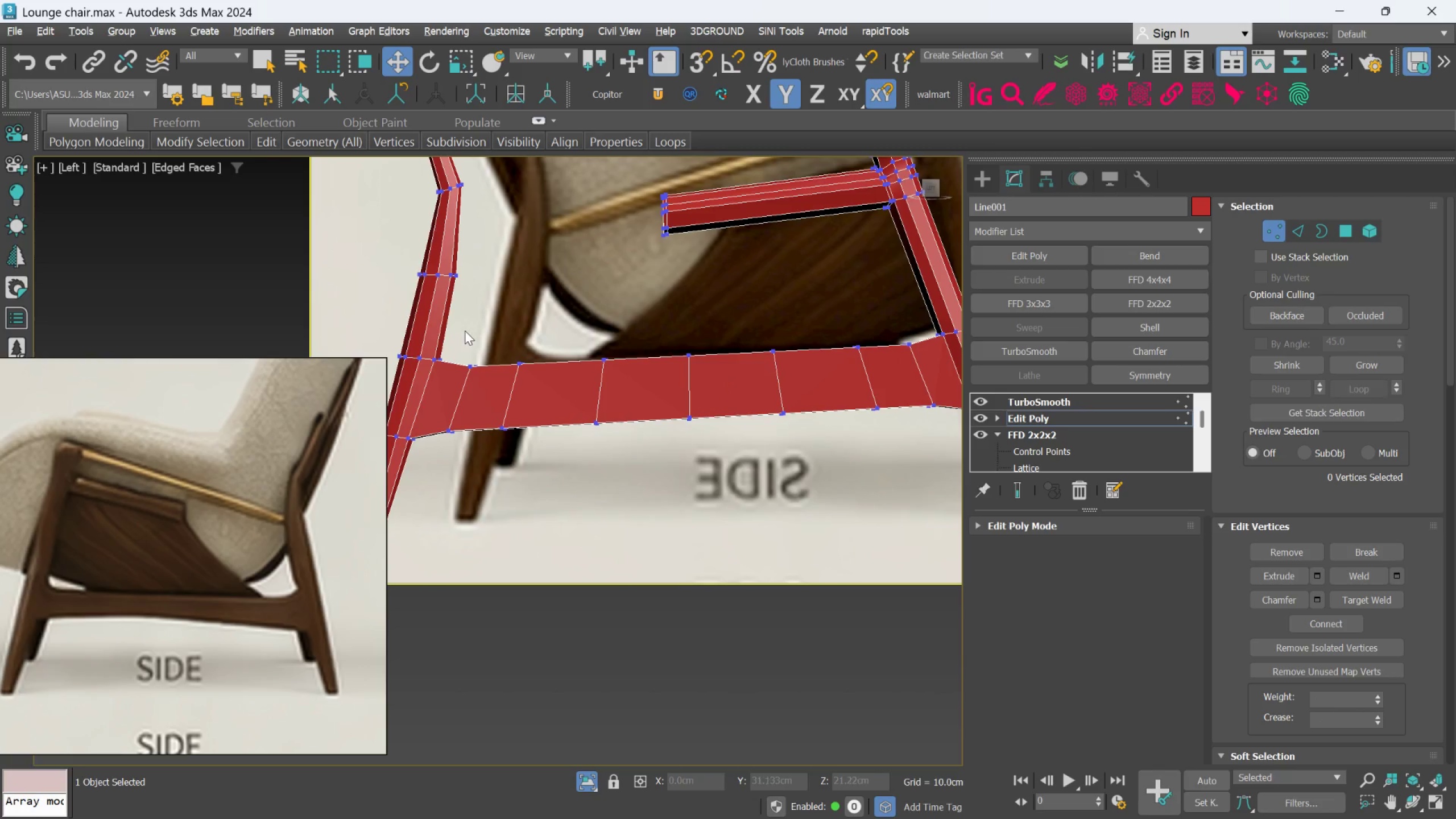 
left_click_drag(start_coordinate=[465, 332], to_coordinate=[923, 368])
 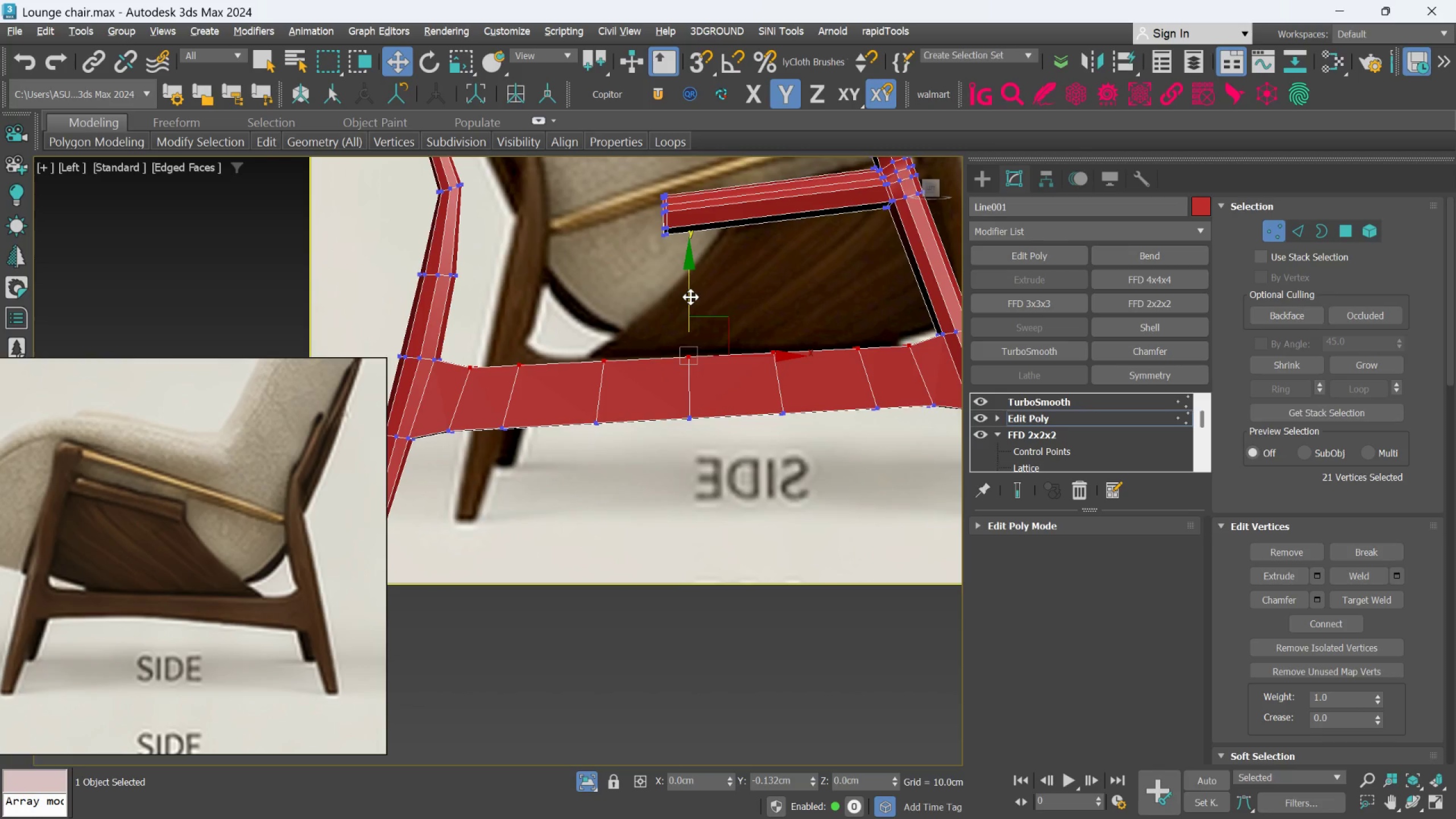 
left_click([1011, 491])
 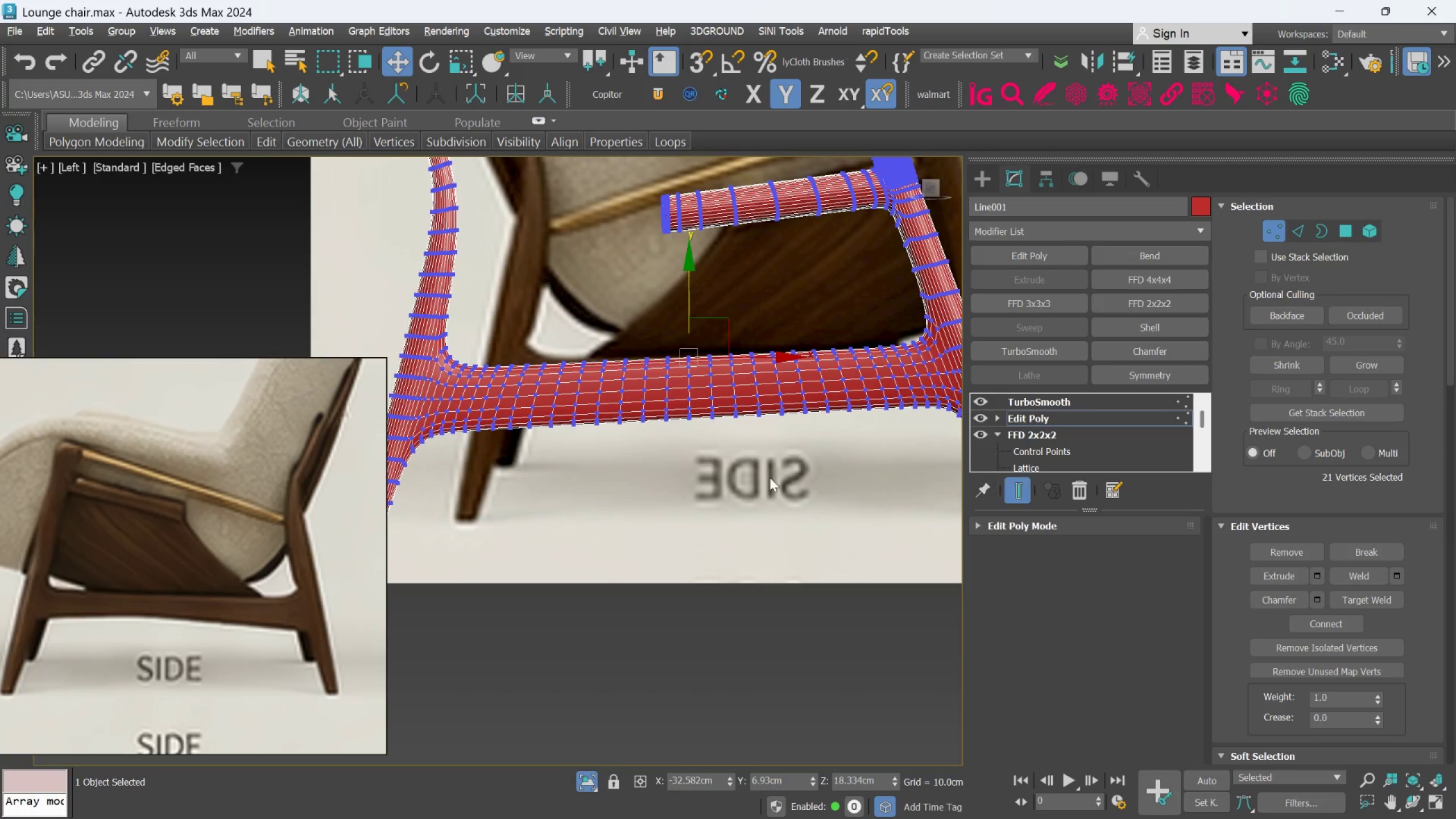 
scroll: coordinate [867, 434], scroll_direction: down, amount: 1.0
 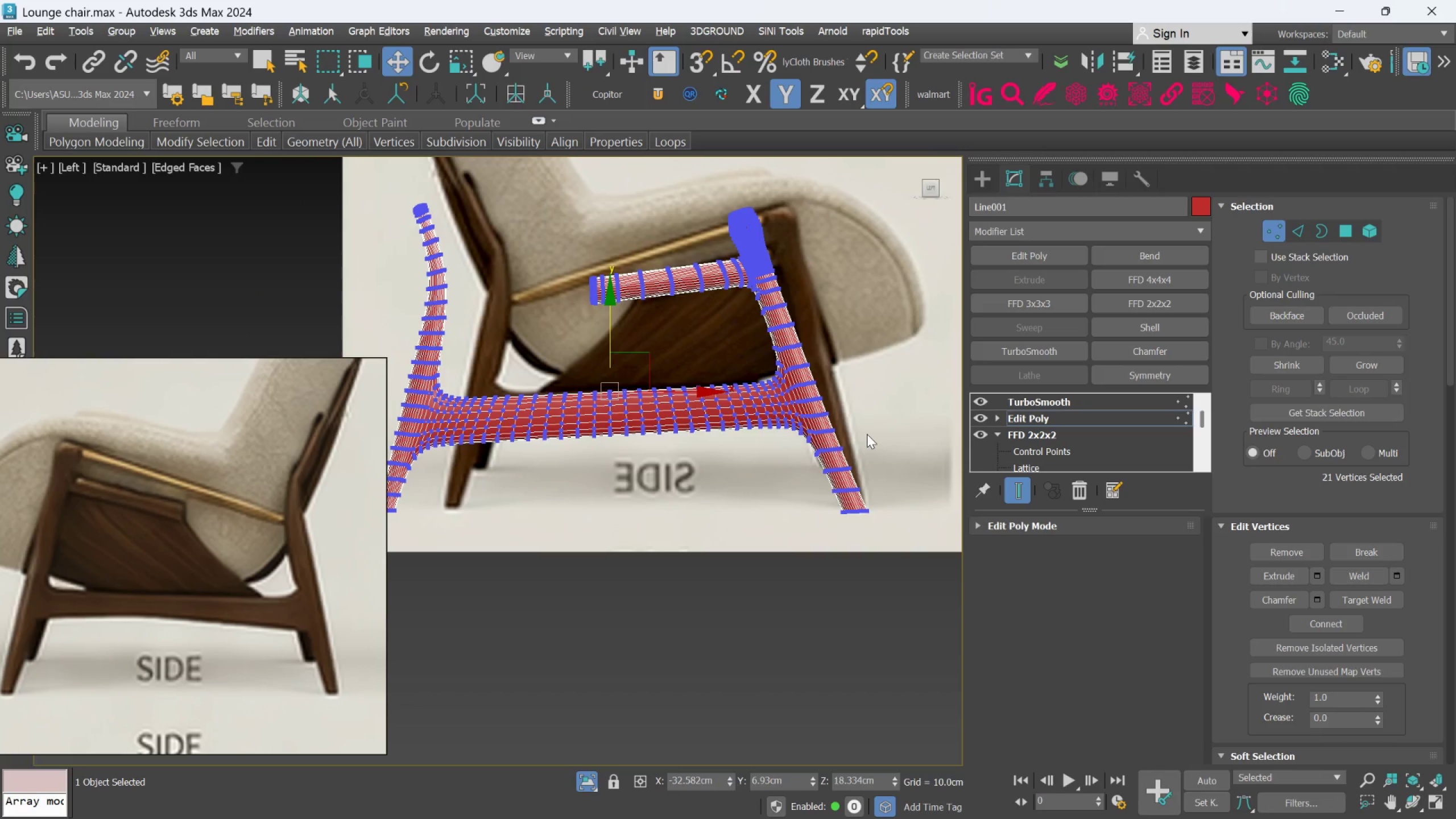 
hold_key(key=AltLeft, duration=1.5)
 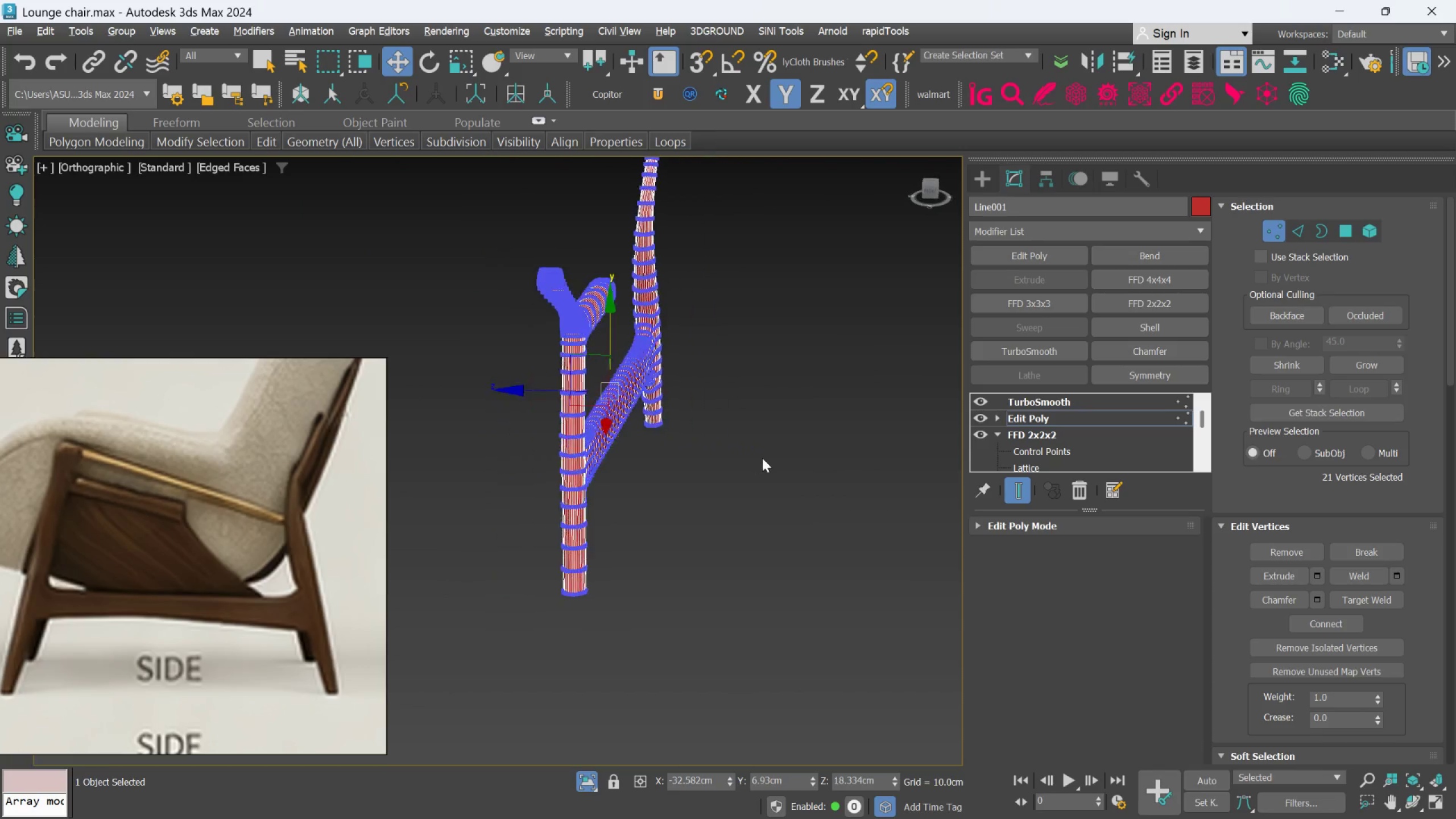 
hold_key(key=AltLeft, duration=1.33)
 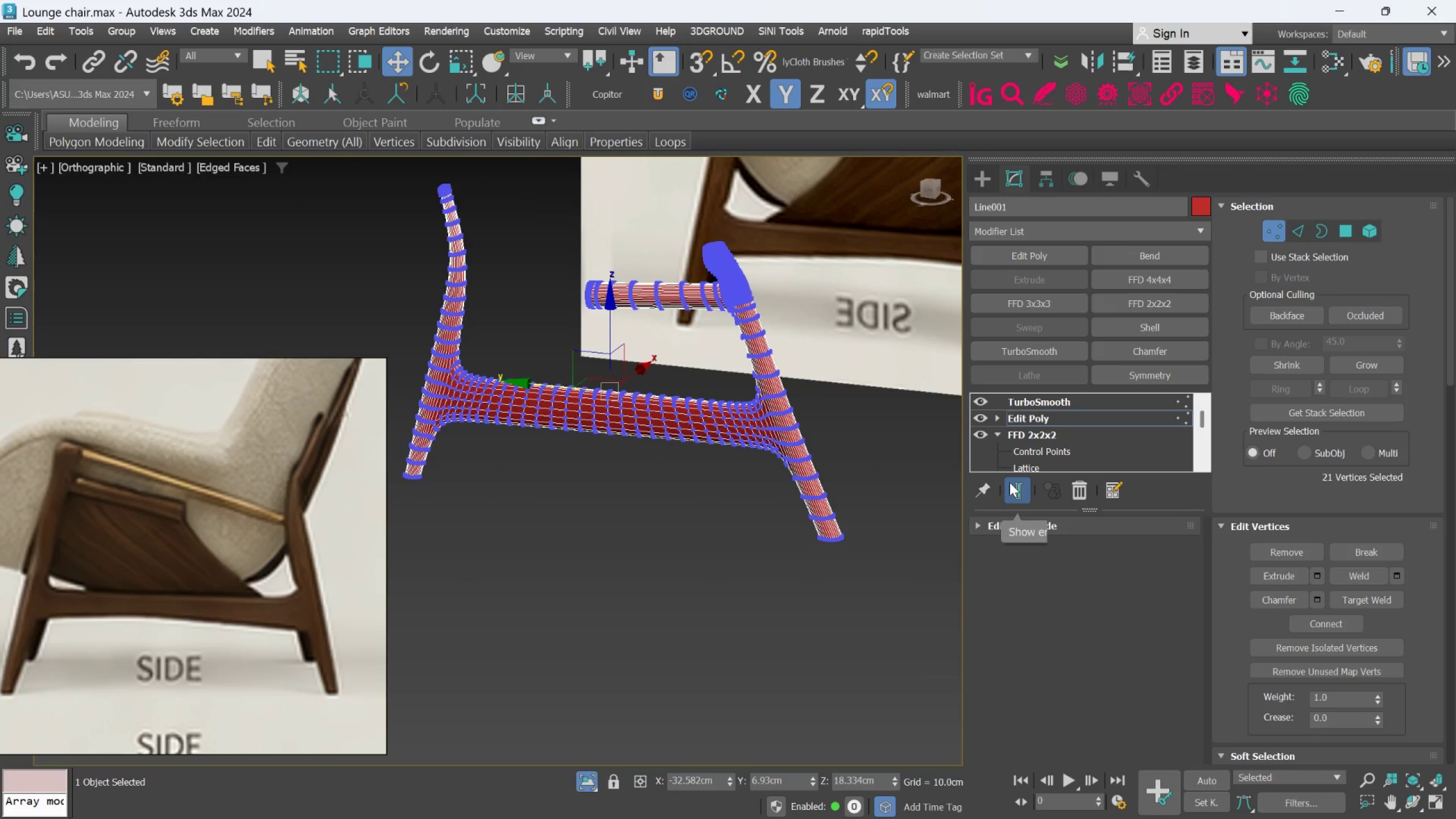 
key(L)
 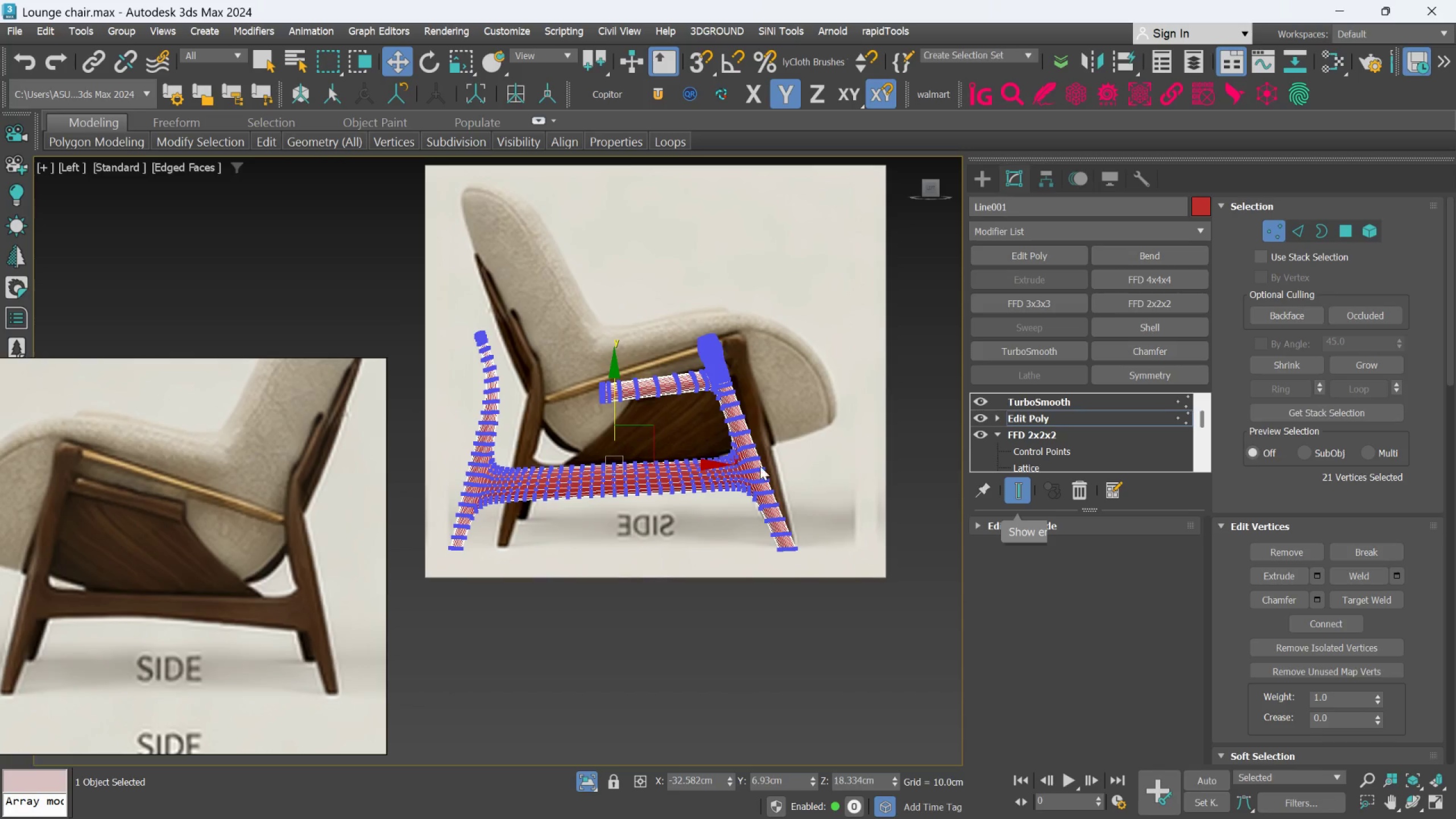 
scroll: coordinate [715, 465], scroll_direction: up, amount: 2.0
 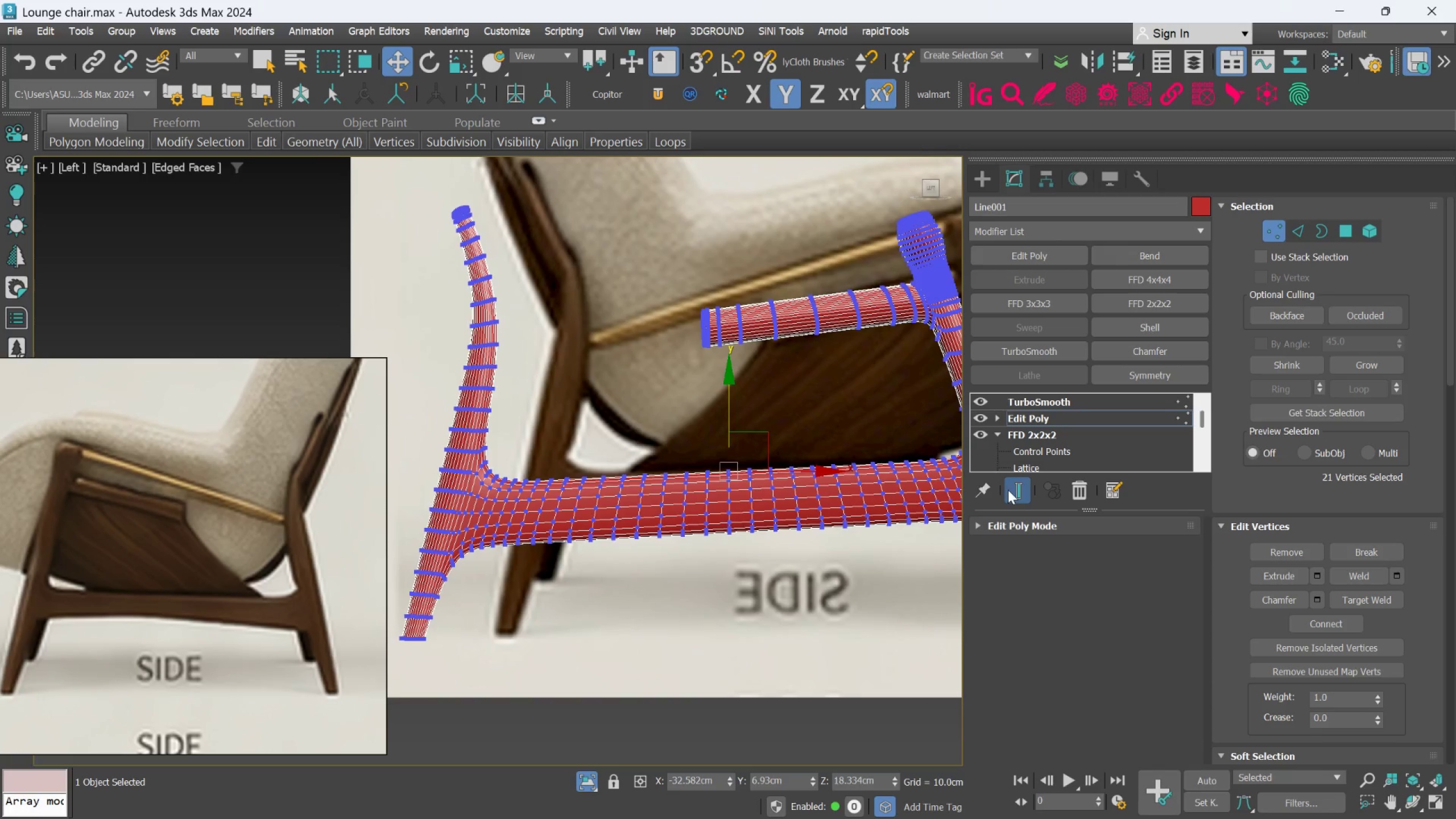 
left_click([1016, 491])
 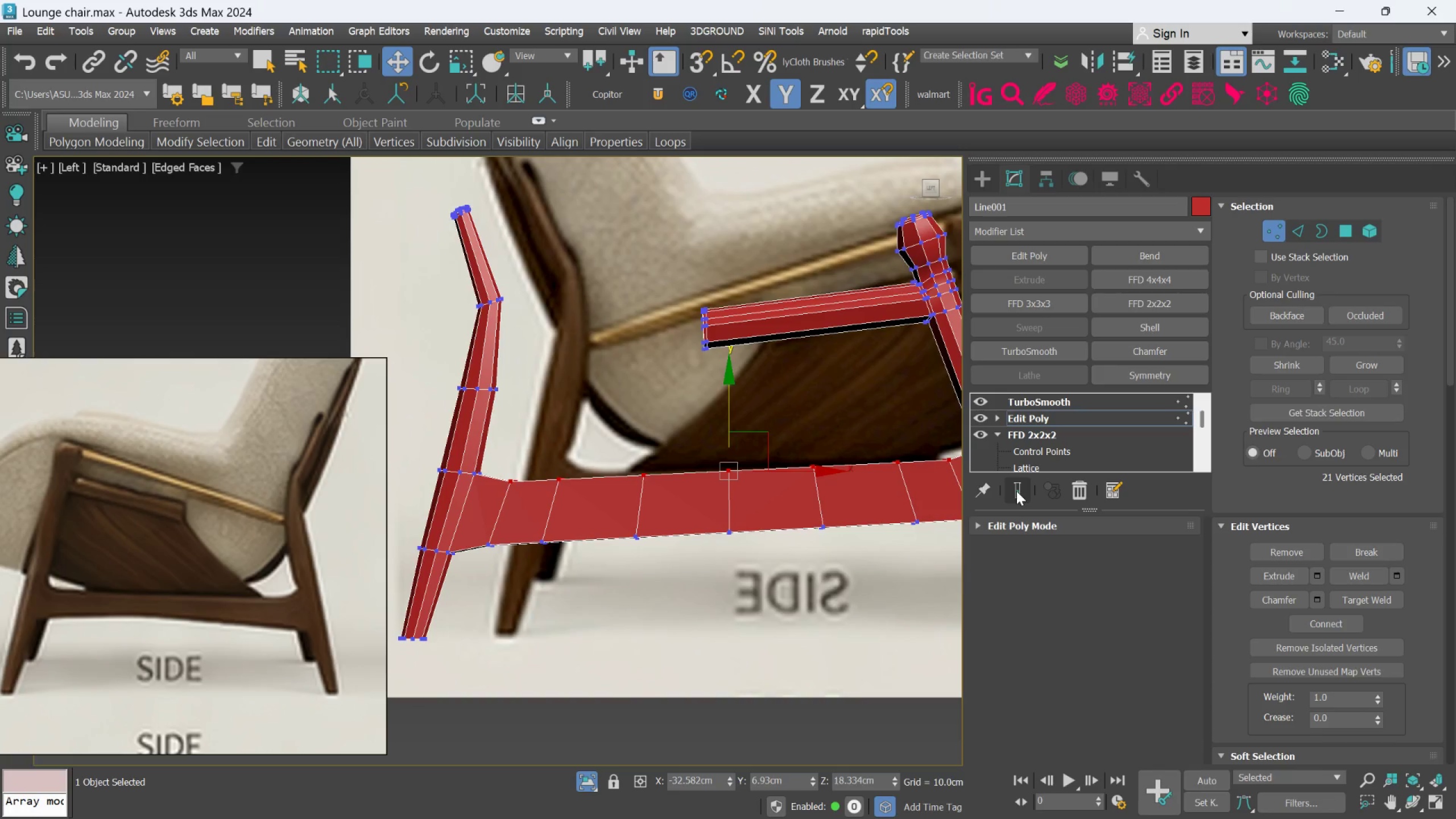 
left_click([1016, 491])
 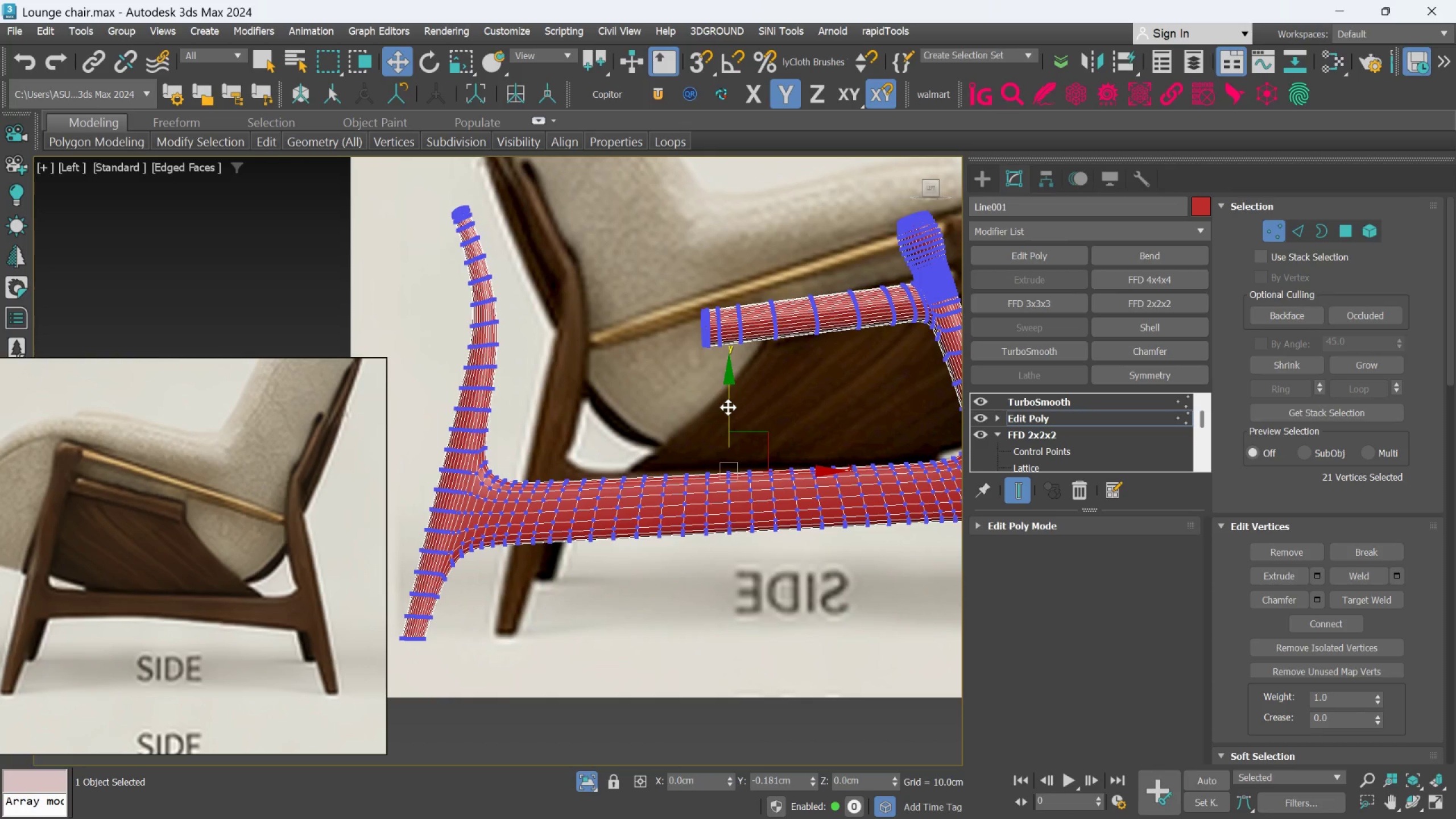 
left_click([1020, 494])
 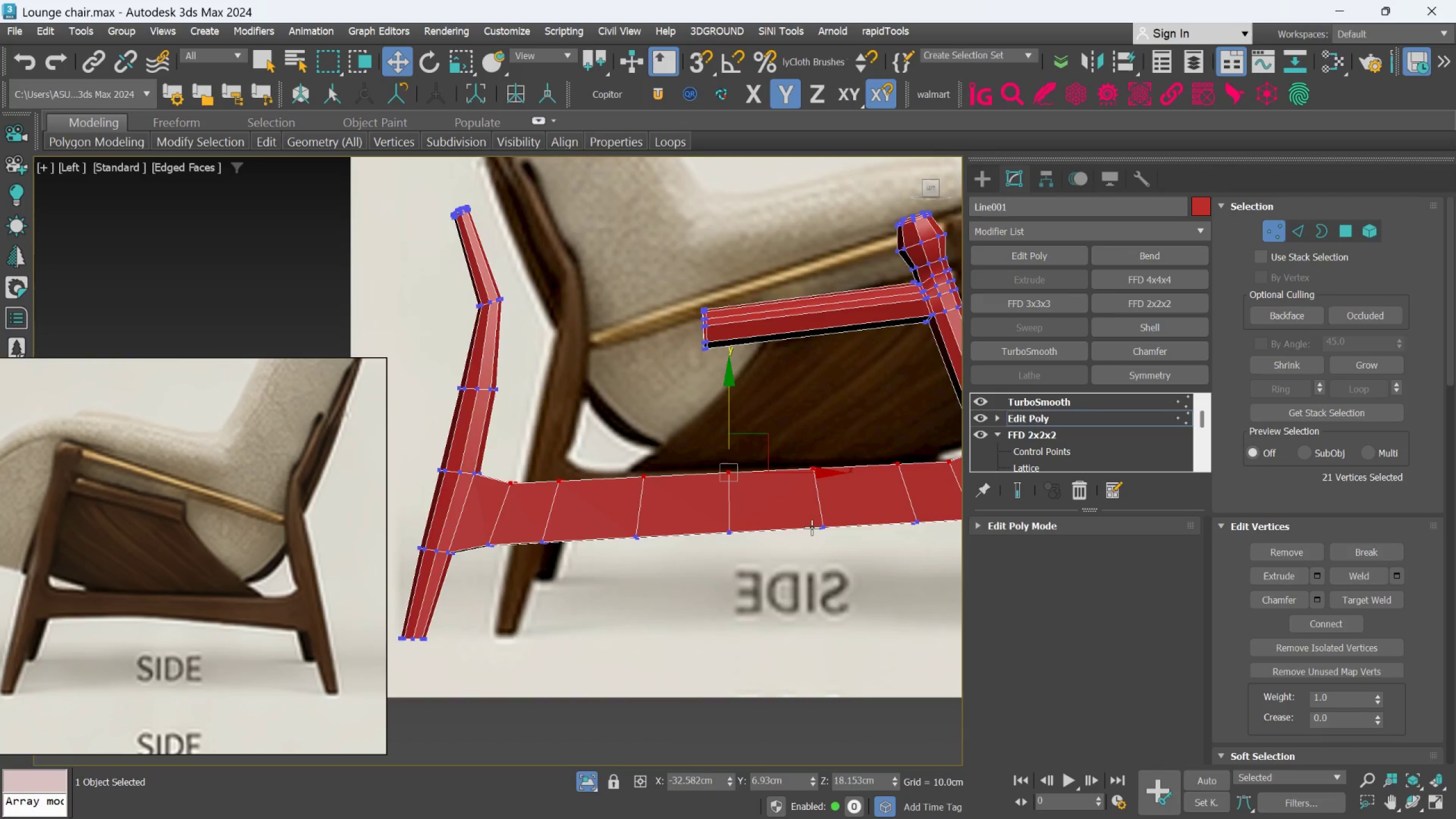 
scroll: coordinate [810, 527], scroll_direction: down, amount: 1.0
 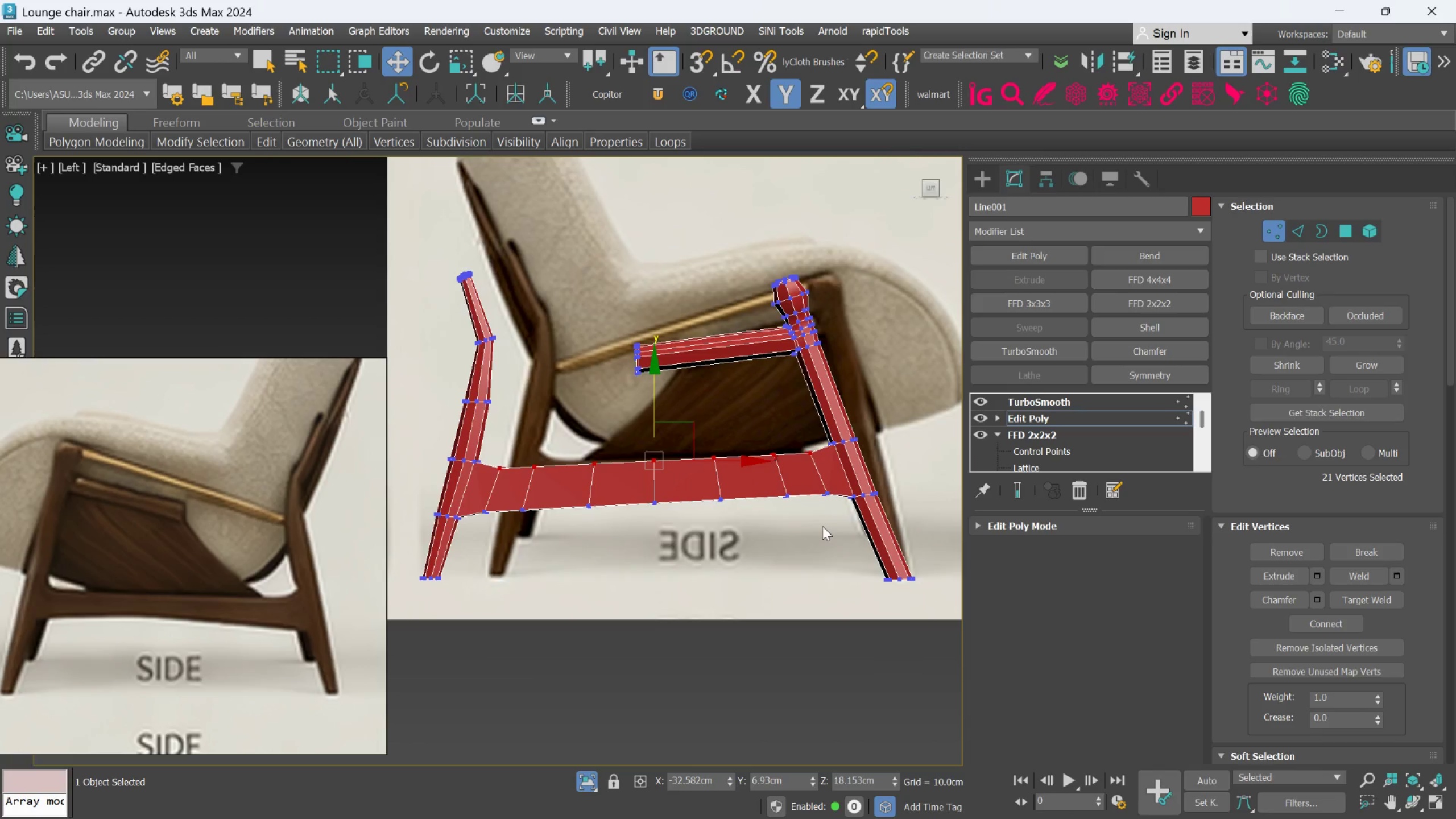 
left_click_drag(start_coordinate=[825, 527], to_coordinate=[470, 489])
 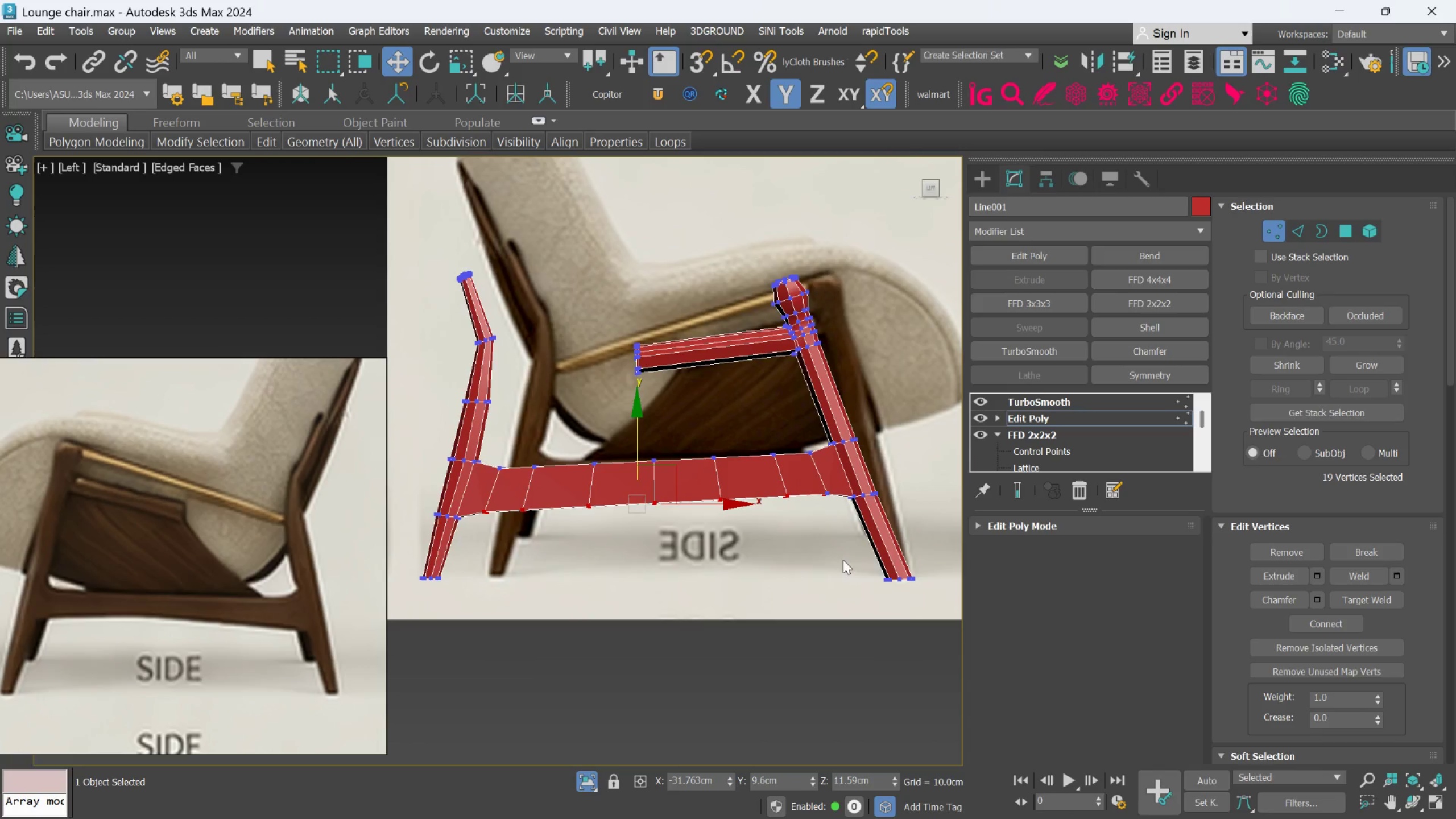 
left_click_drag(start_coordinate=[857, 556], to_coordinate=[767, 505])
 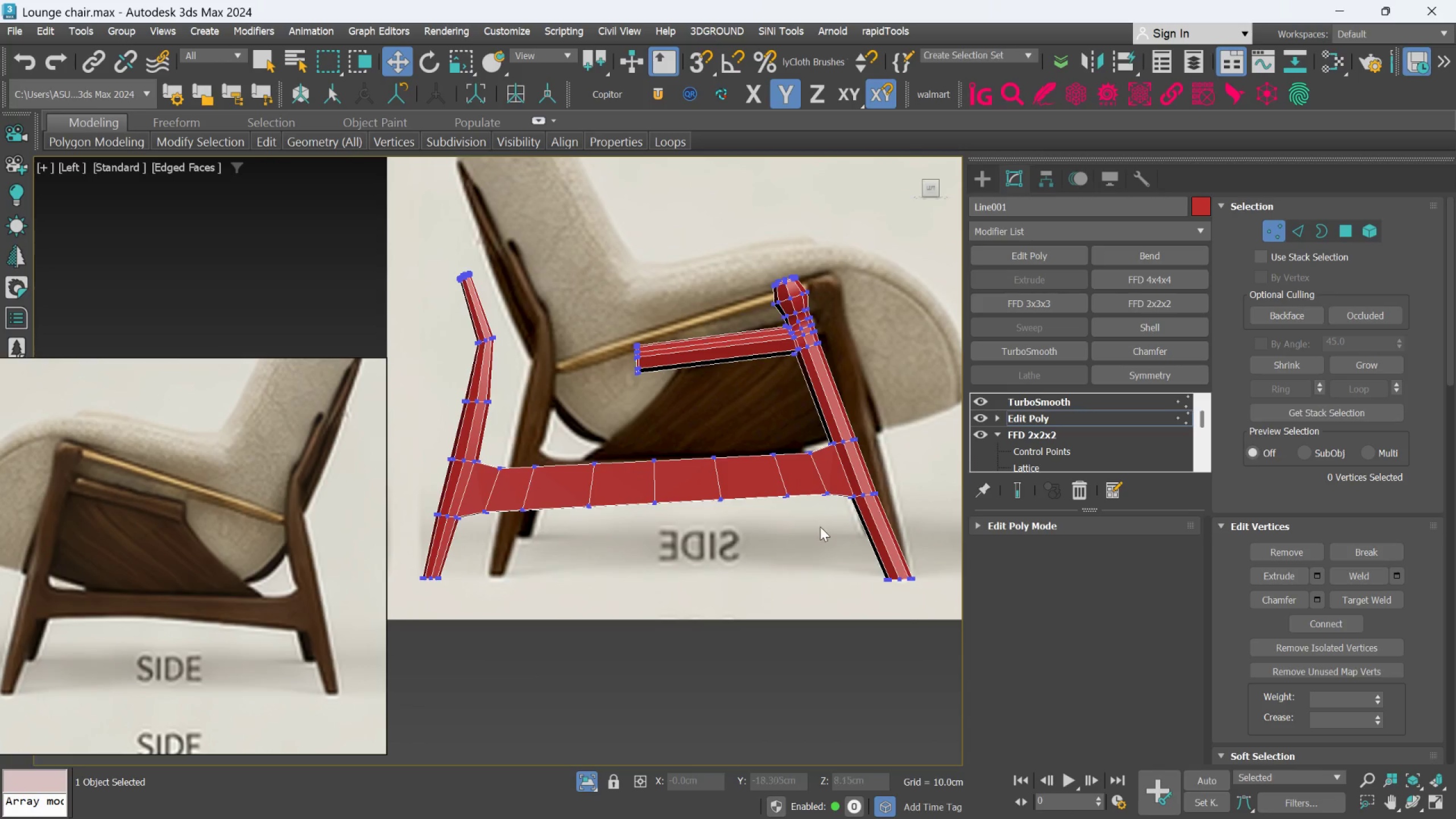 
left_click_drag(start_coordinate=[828, 523], to_coordinate=[741, 481])
 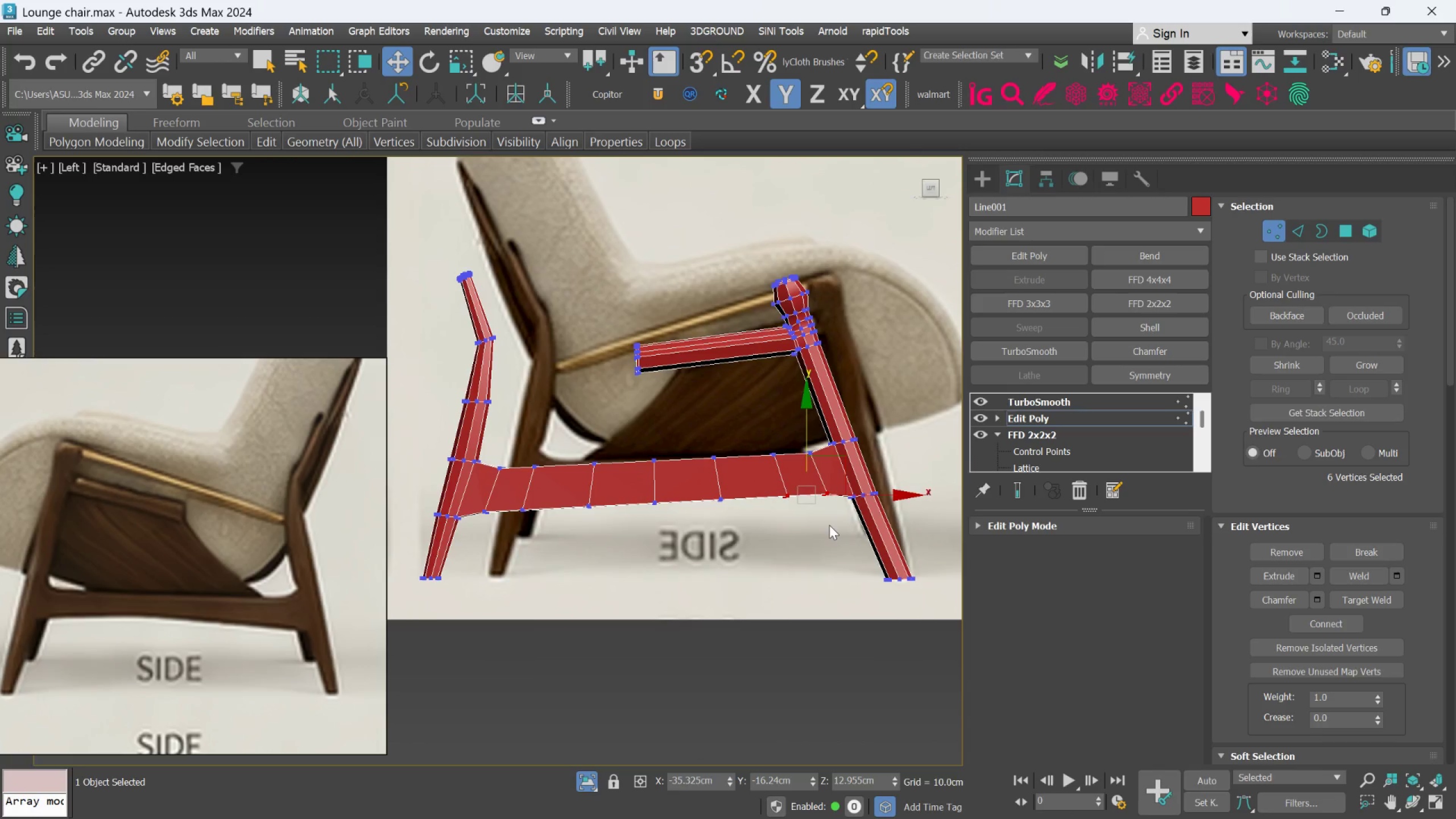 
left_click([829, 525])
 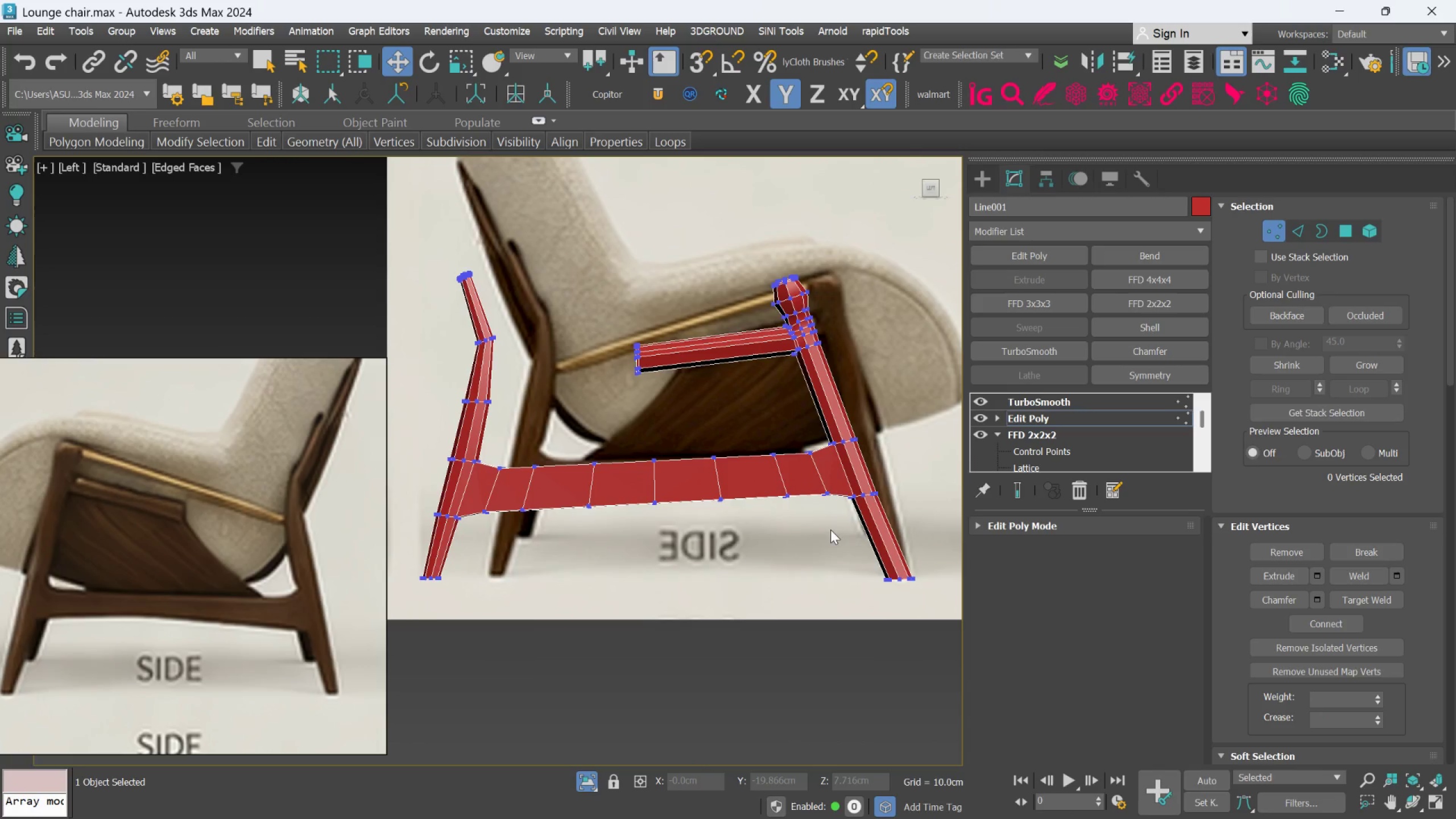 
left_click_drag(start_coordinate=[829, 527], to_coordinate=[477, 494])
 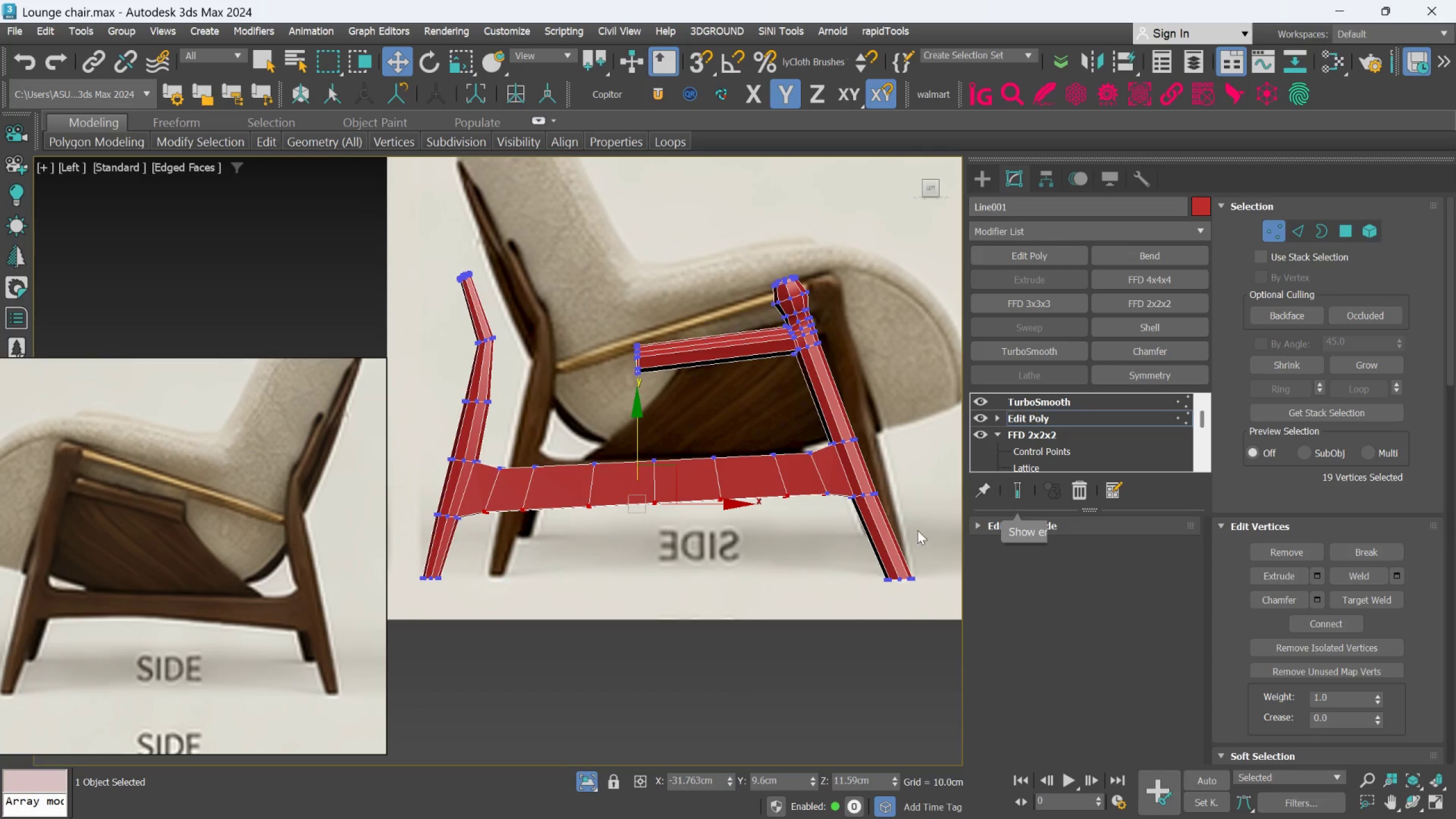 
scroll: coordinate [825, 519], scroll_direction: up, amount: 1.0
 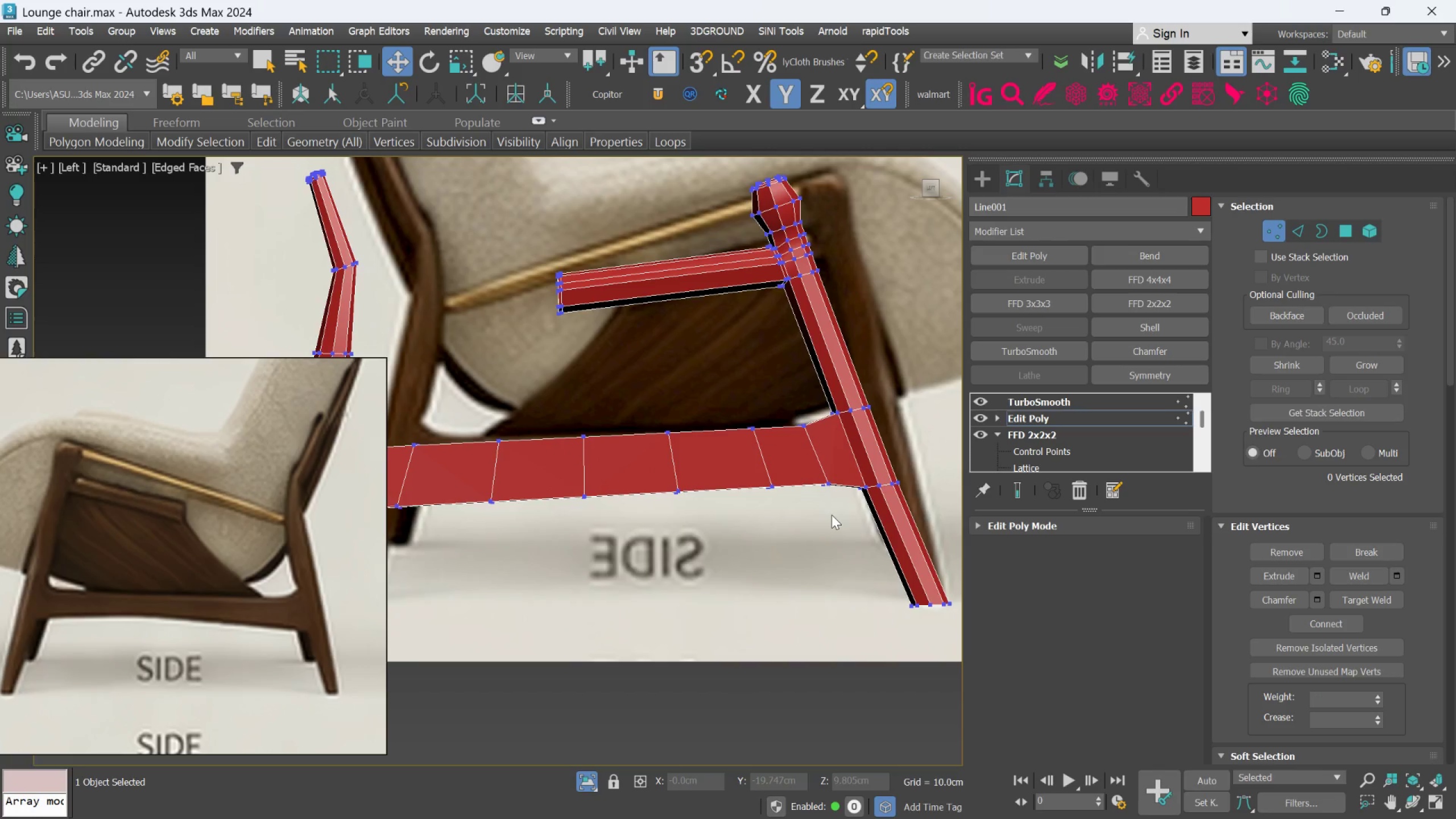 
scroll: coordinate [832, 515], scroll_direction: down, amount: 2.0
 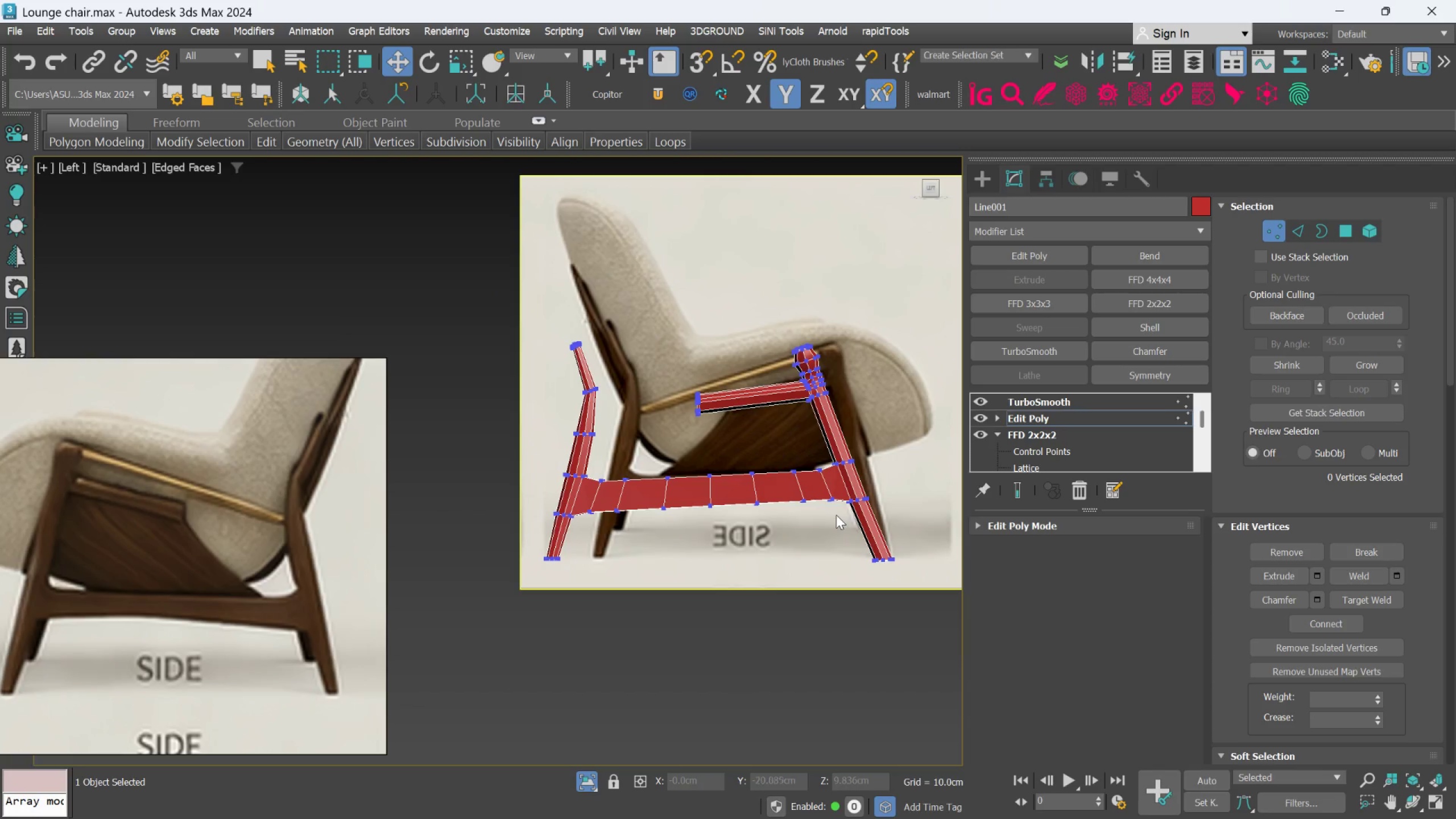 
left_click([838, 511])
 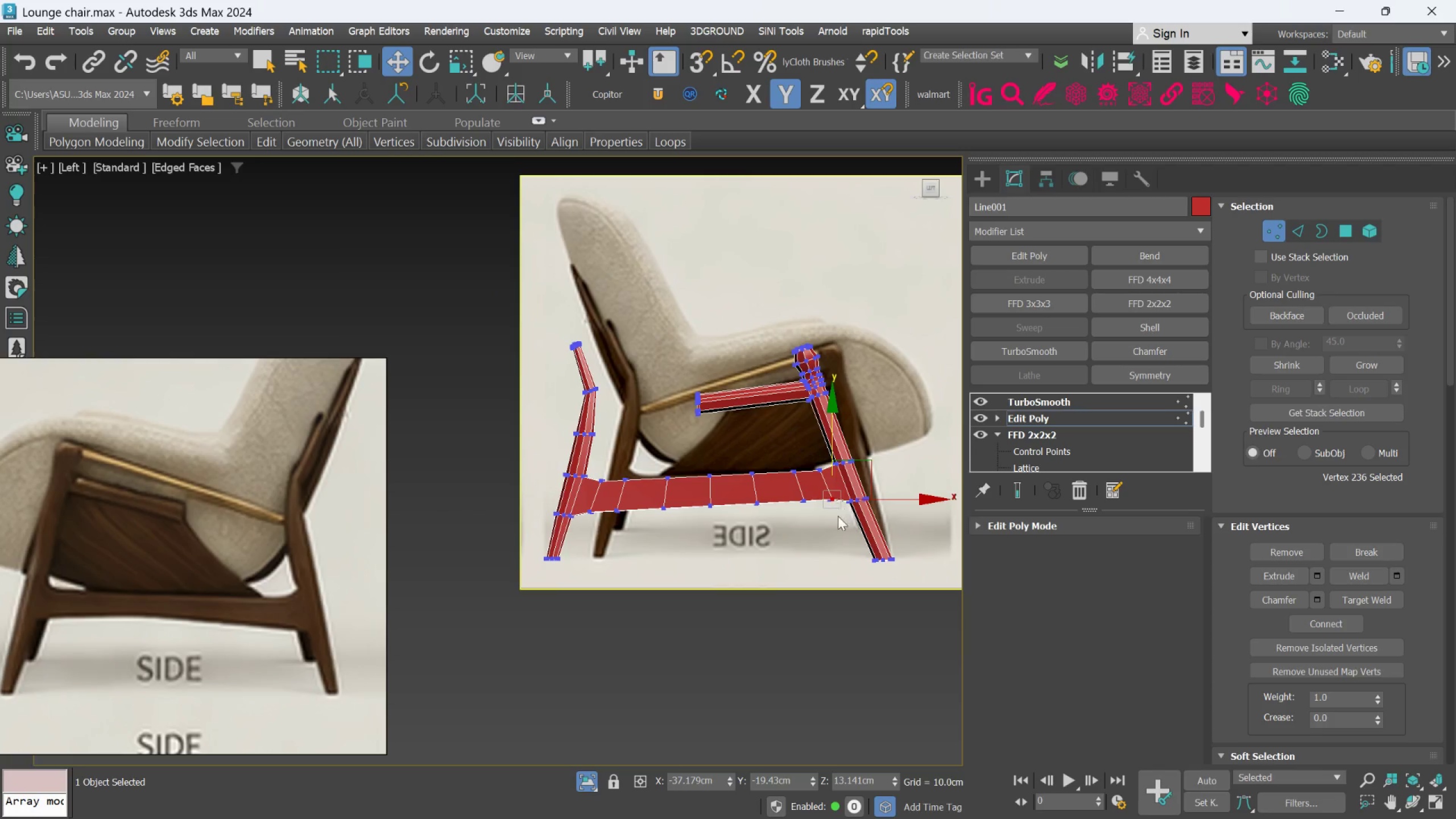 
left_click([838, 534])
 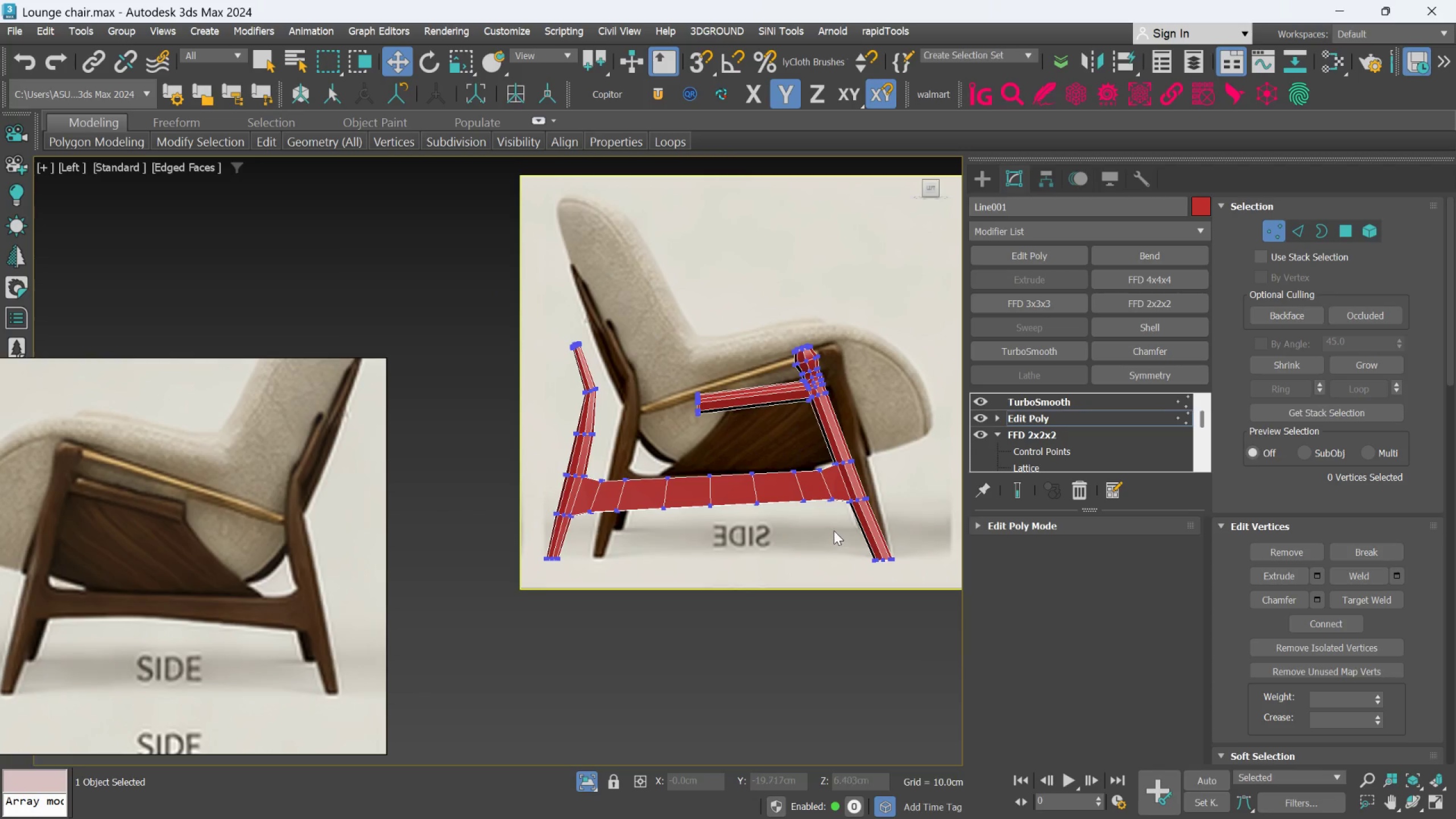 
left_click_drag(start_coordinate=[834, 531], to_coordinate=[828, 500])
 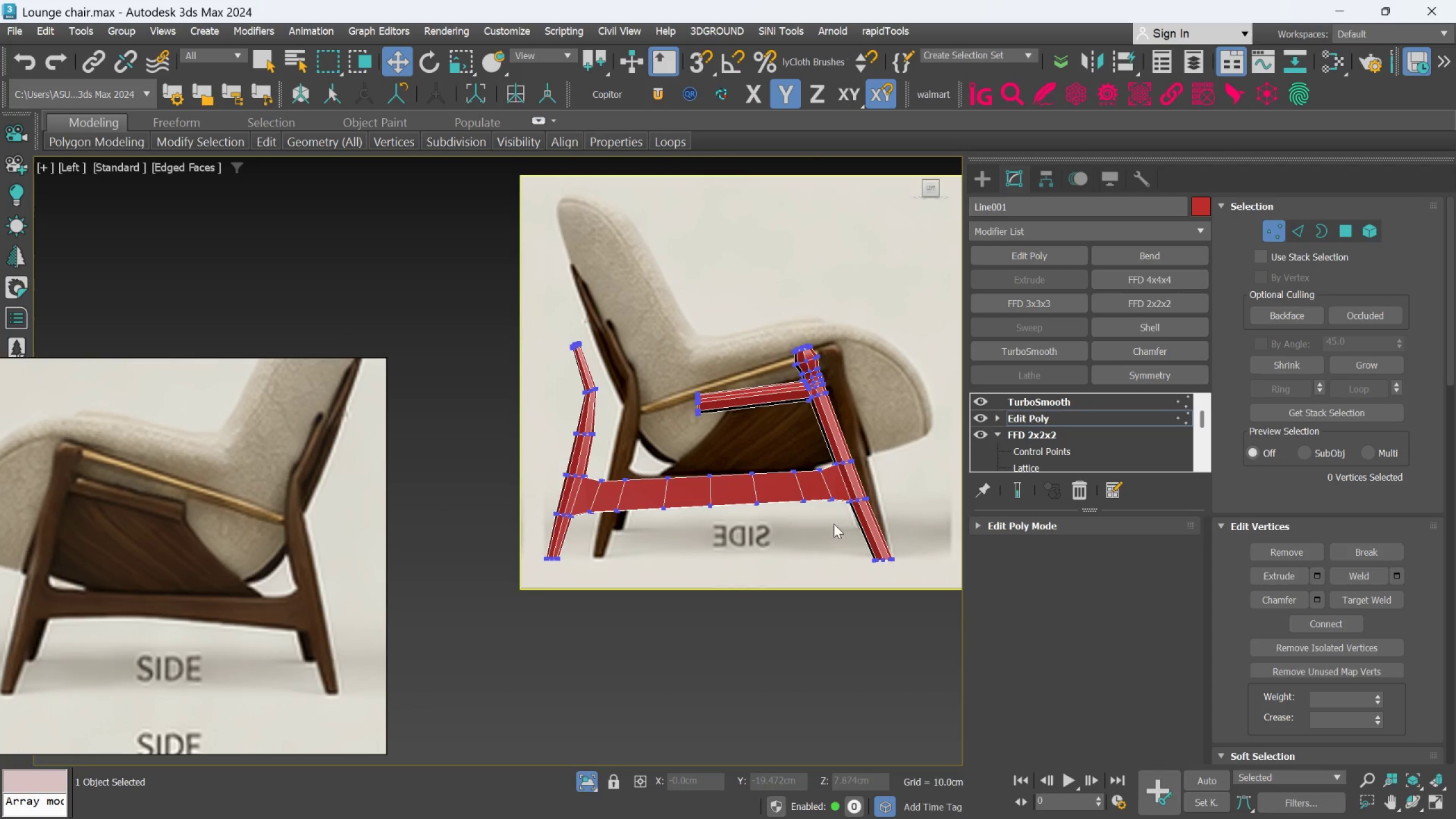 
left_click([844, 527])
 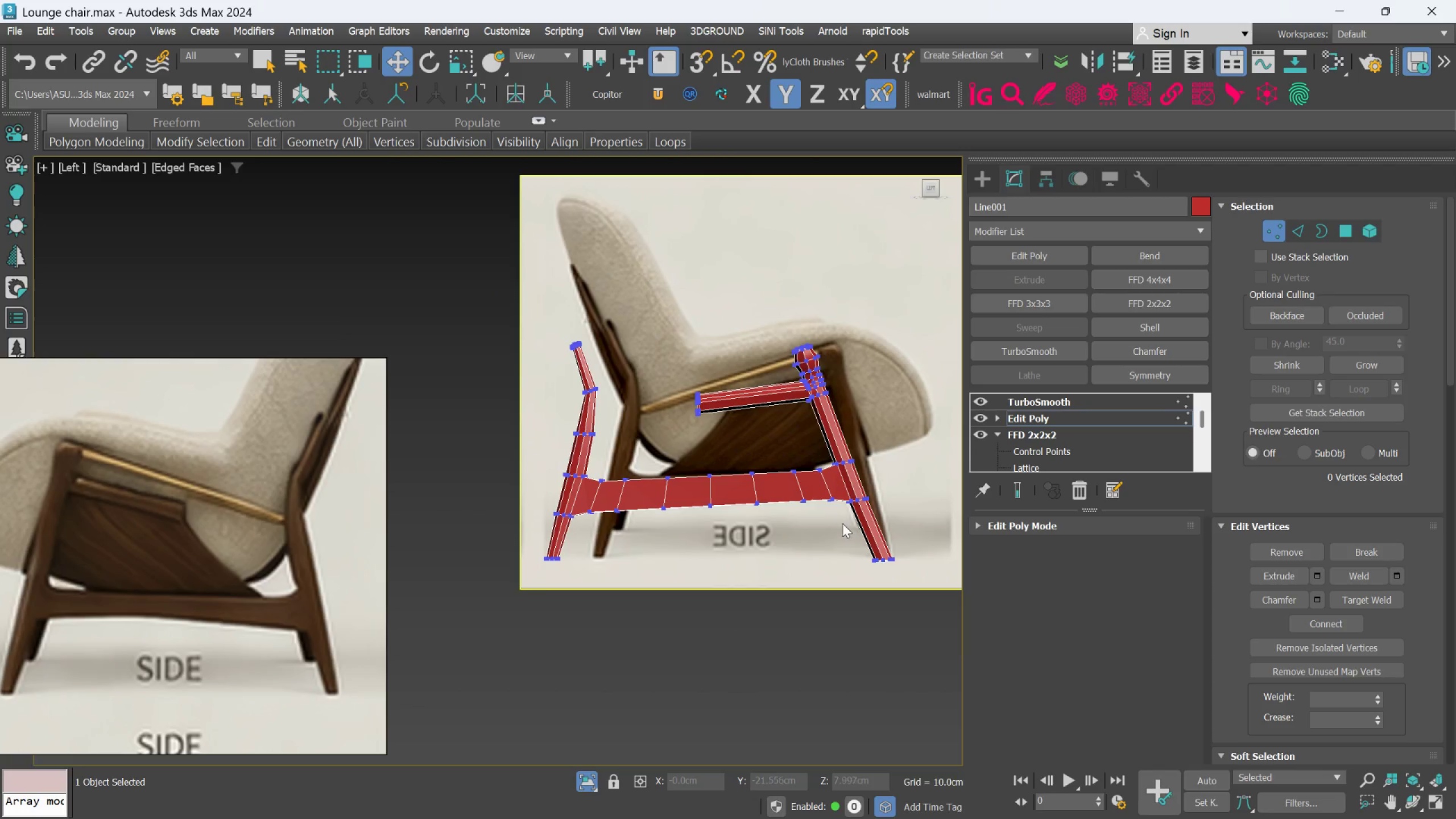 
left_click_drag(start_coordinate=[840, 520], to_coordinate=[578, 502])
 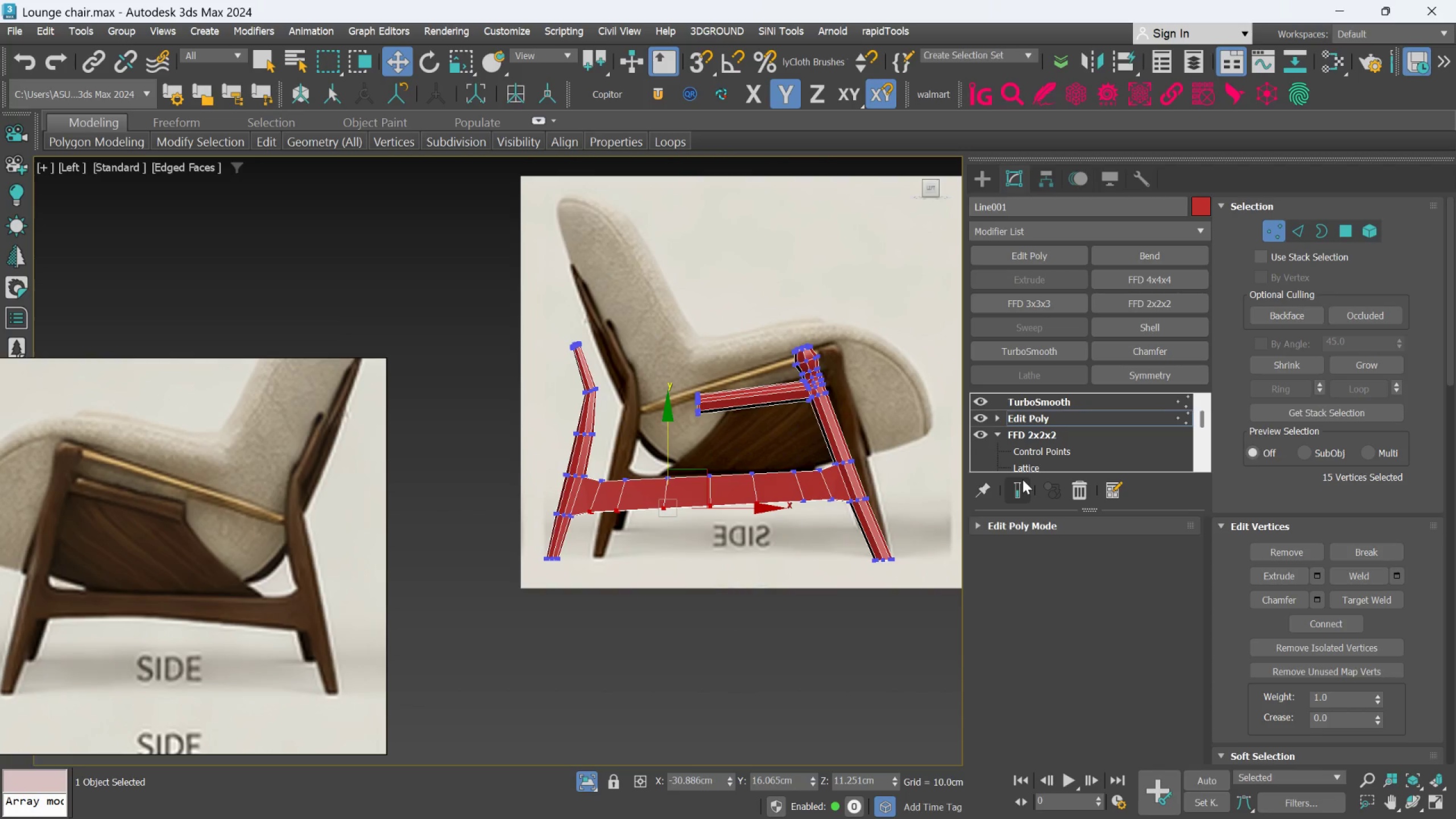 
left_click([1021, 483])
 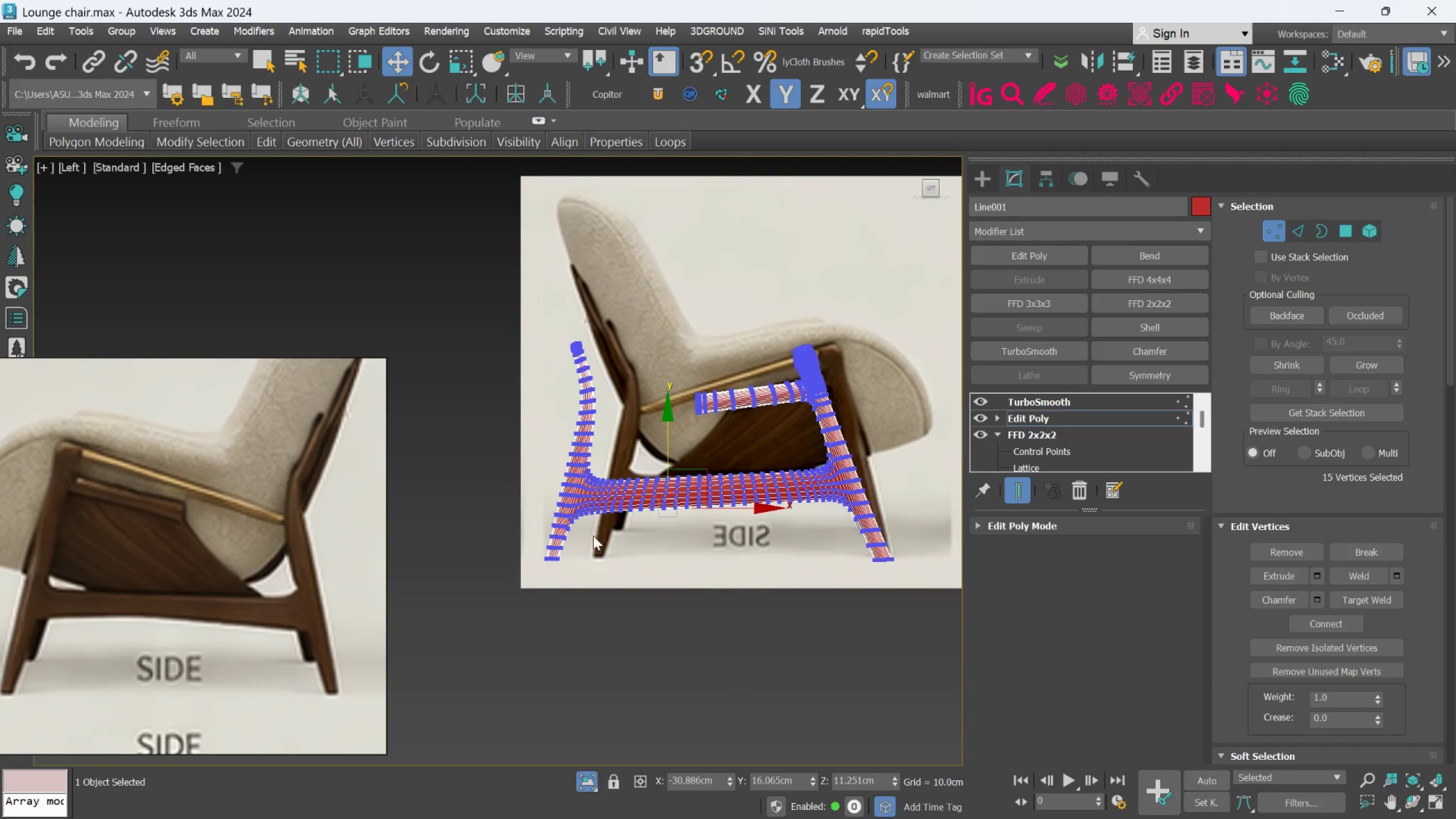 
scroll: coordinate [584, 521], scroll_direction: up, amount: 2.0
 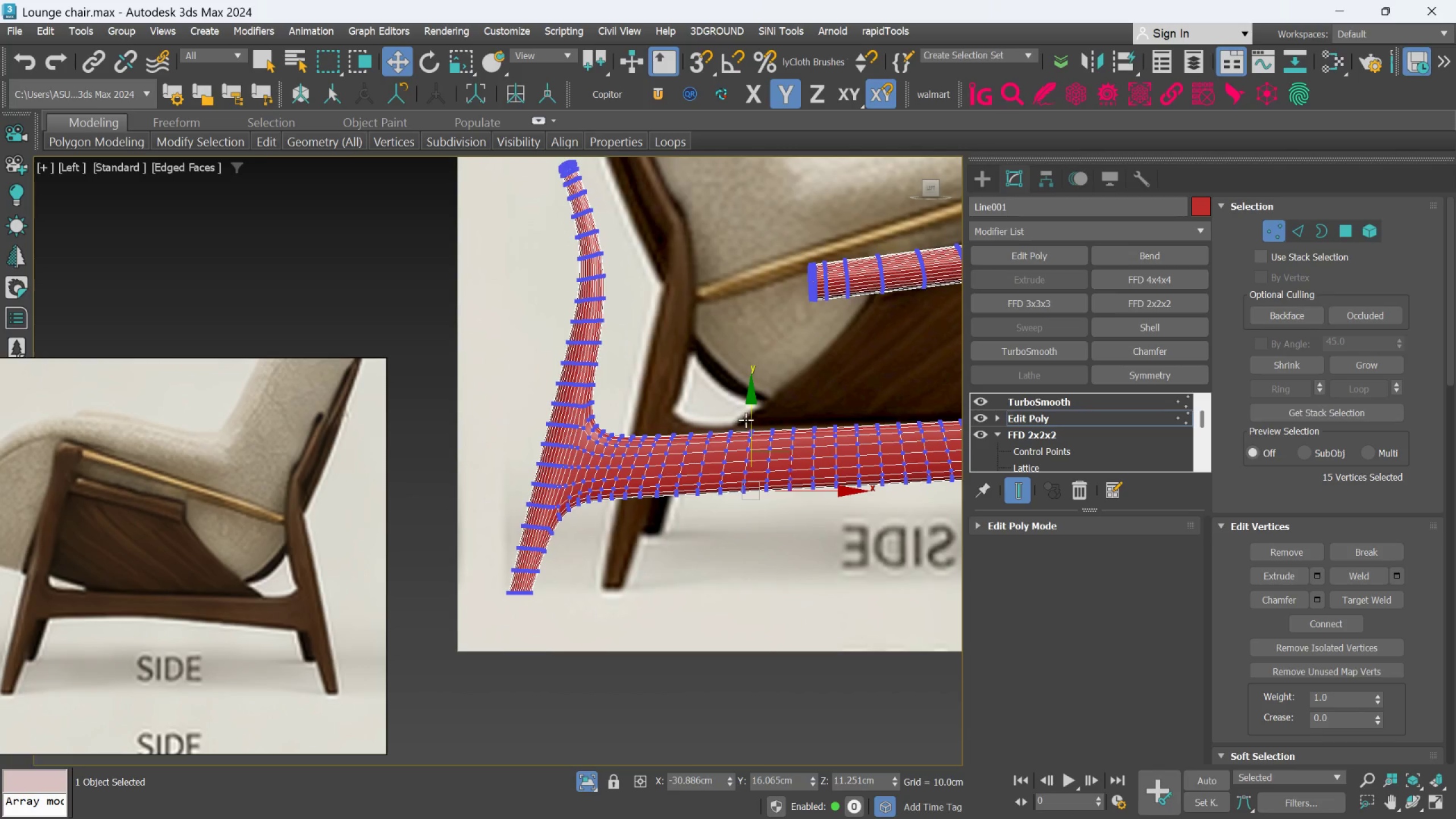 
left_click_drag(start_coordinate=[750, 420], to_coordinate=[751, 416])
 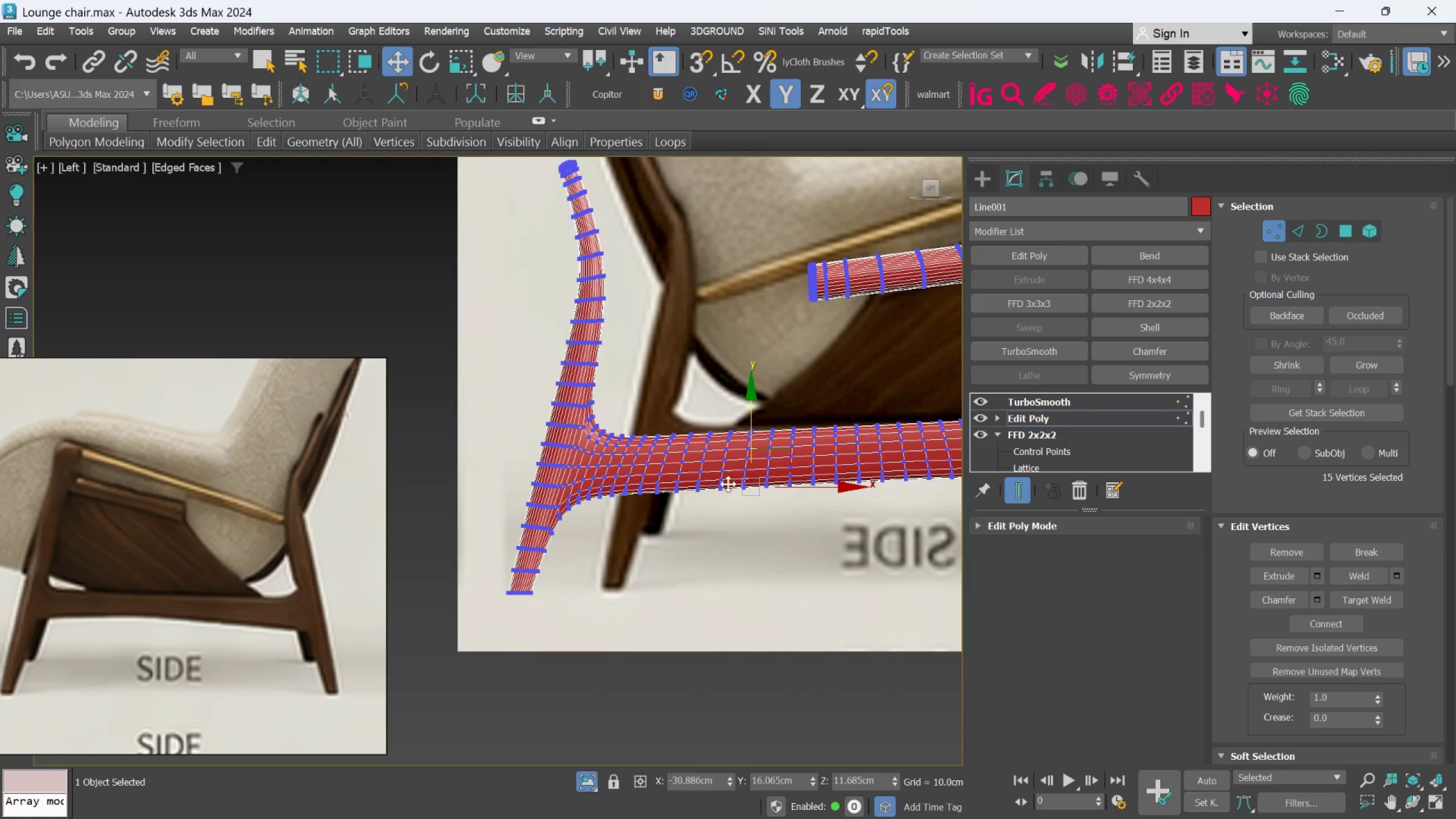 
scroll: coordinate [725, 497], scroll_direction: down, amount: 2.0
 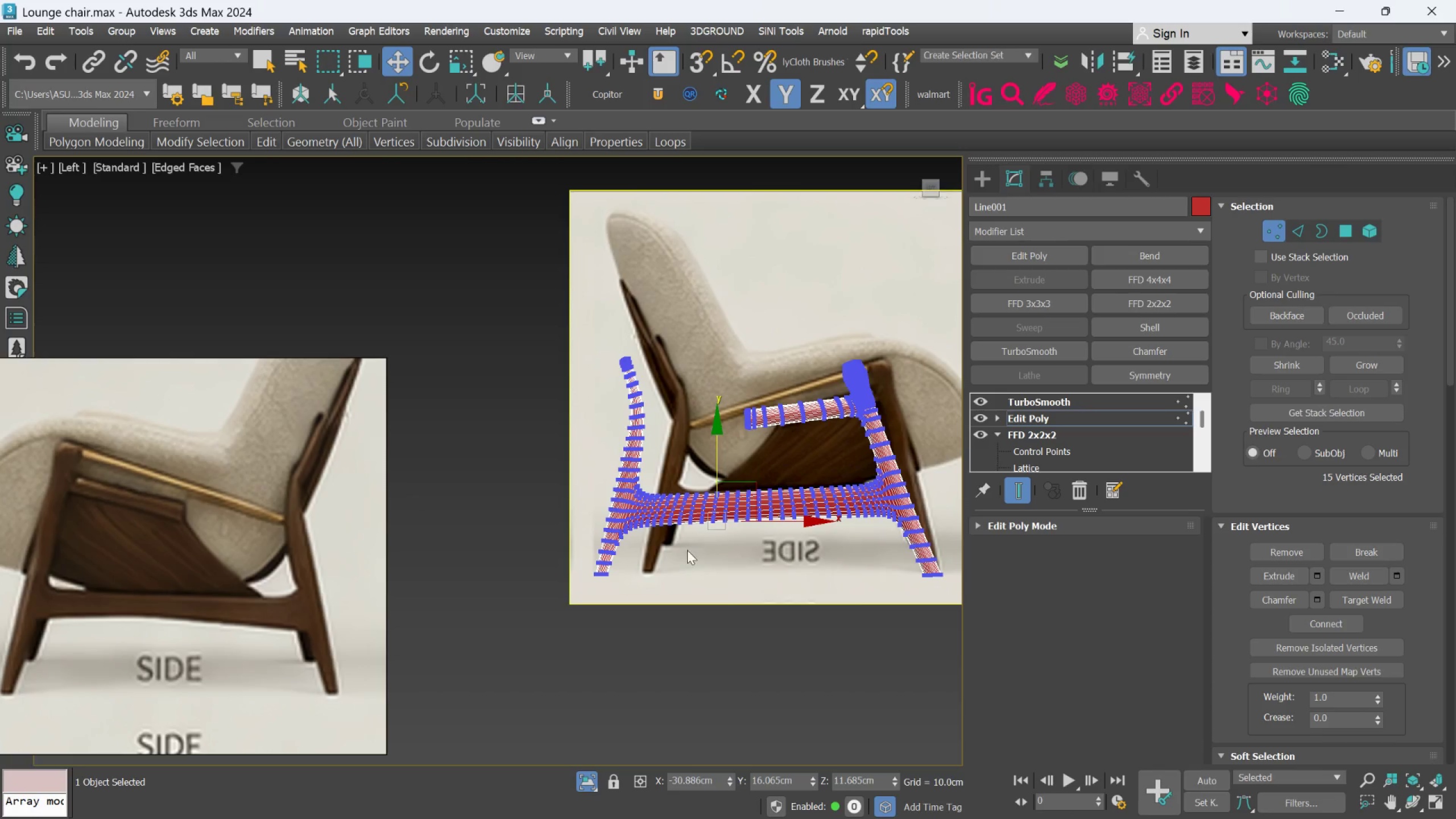 
scroll: coordinate [589, 557], scroll_direction: up, amount: 6.0
 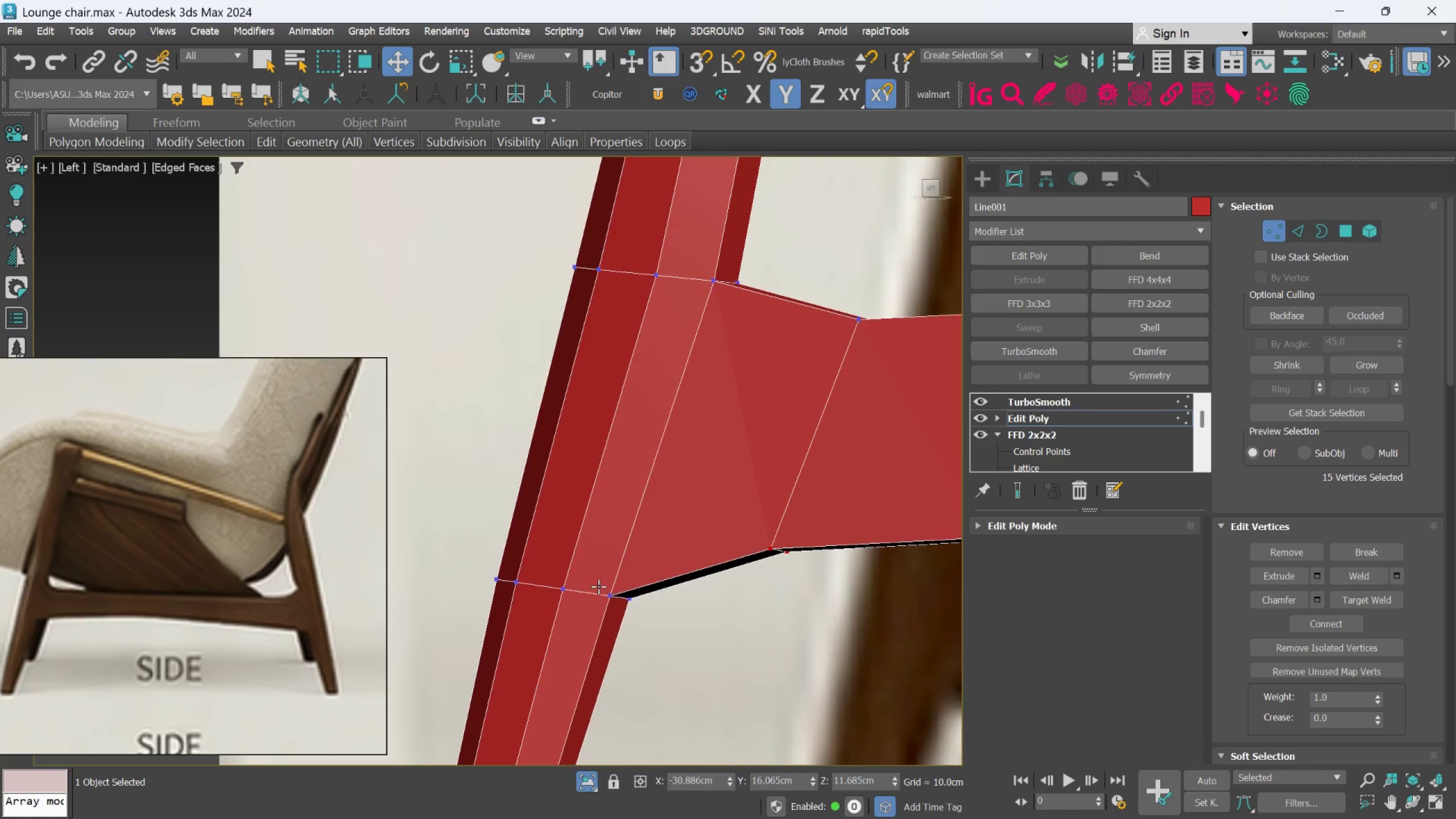 
scroll: coordinate [597, 578], scroll_direction: down, amount: 3.0
 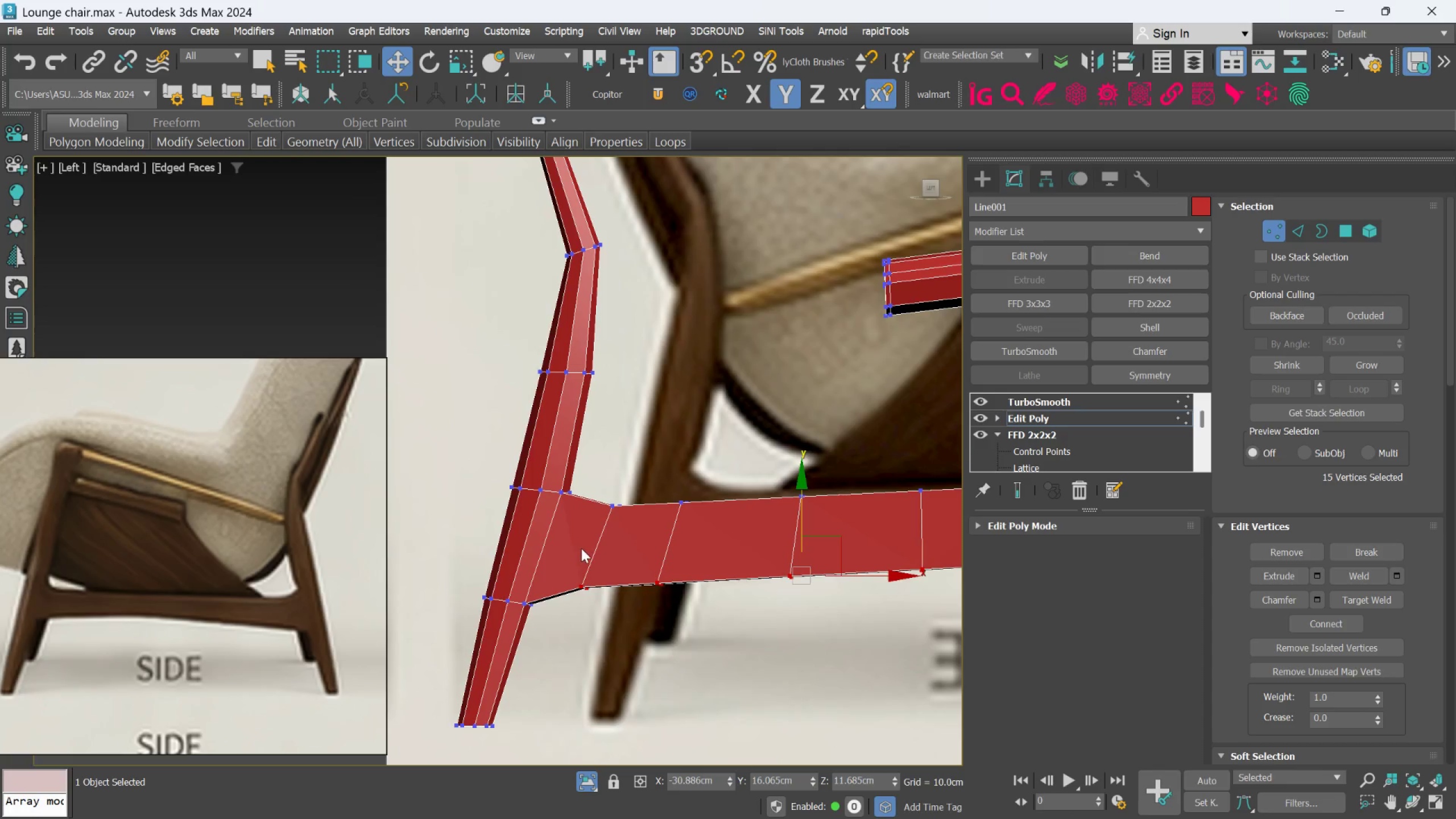 
key(Alt+1)
 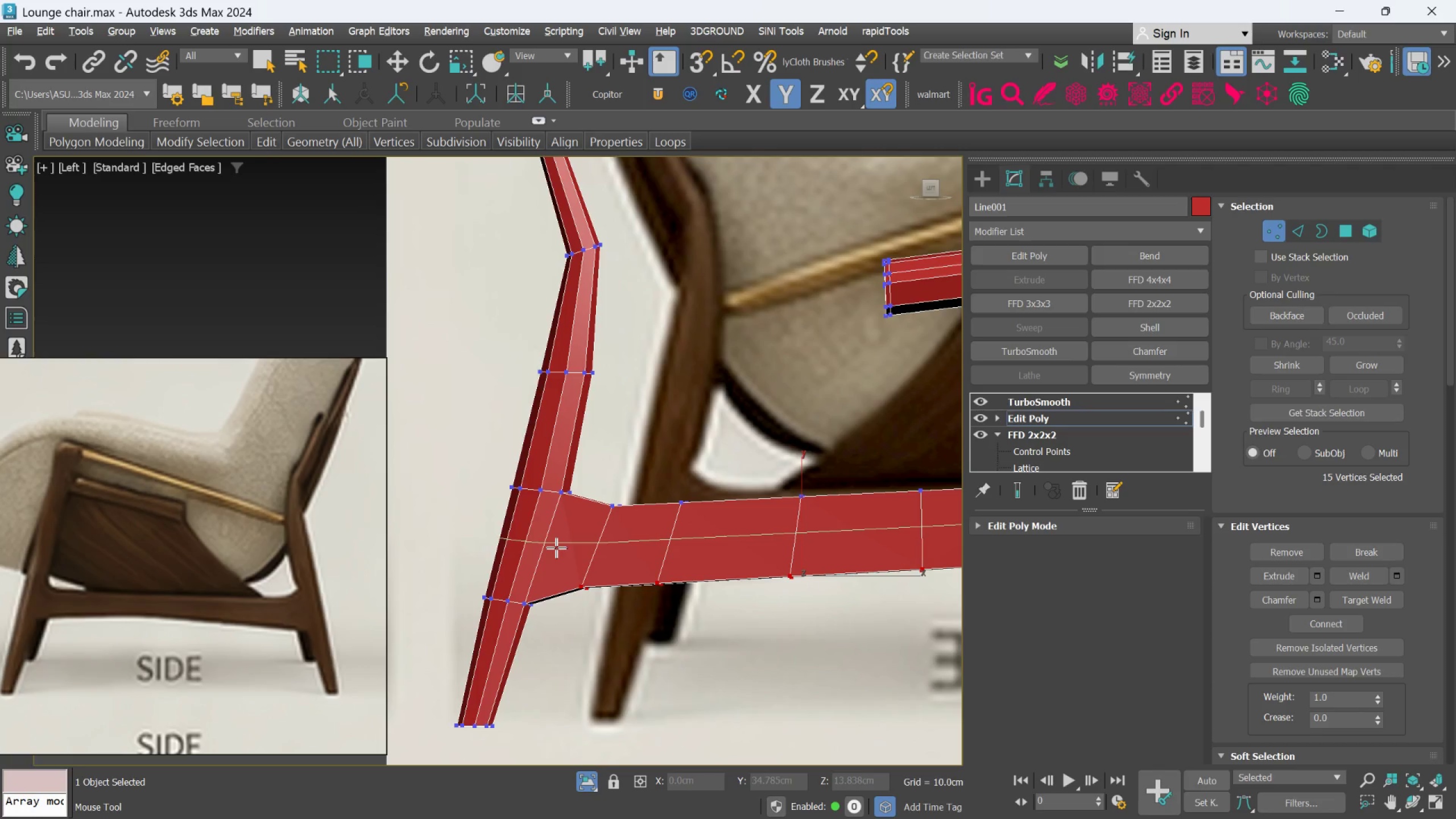 
scroll: coordinate [555, 551], scroll_direction: down, amount: 1.0
 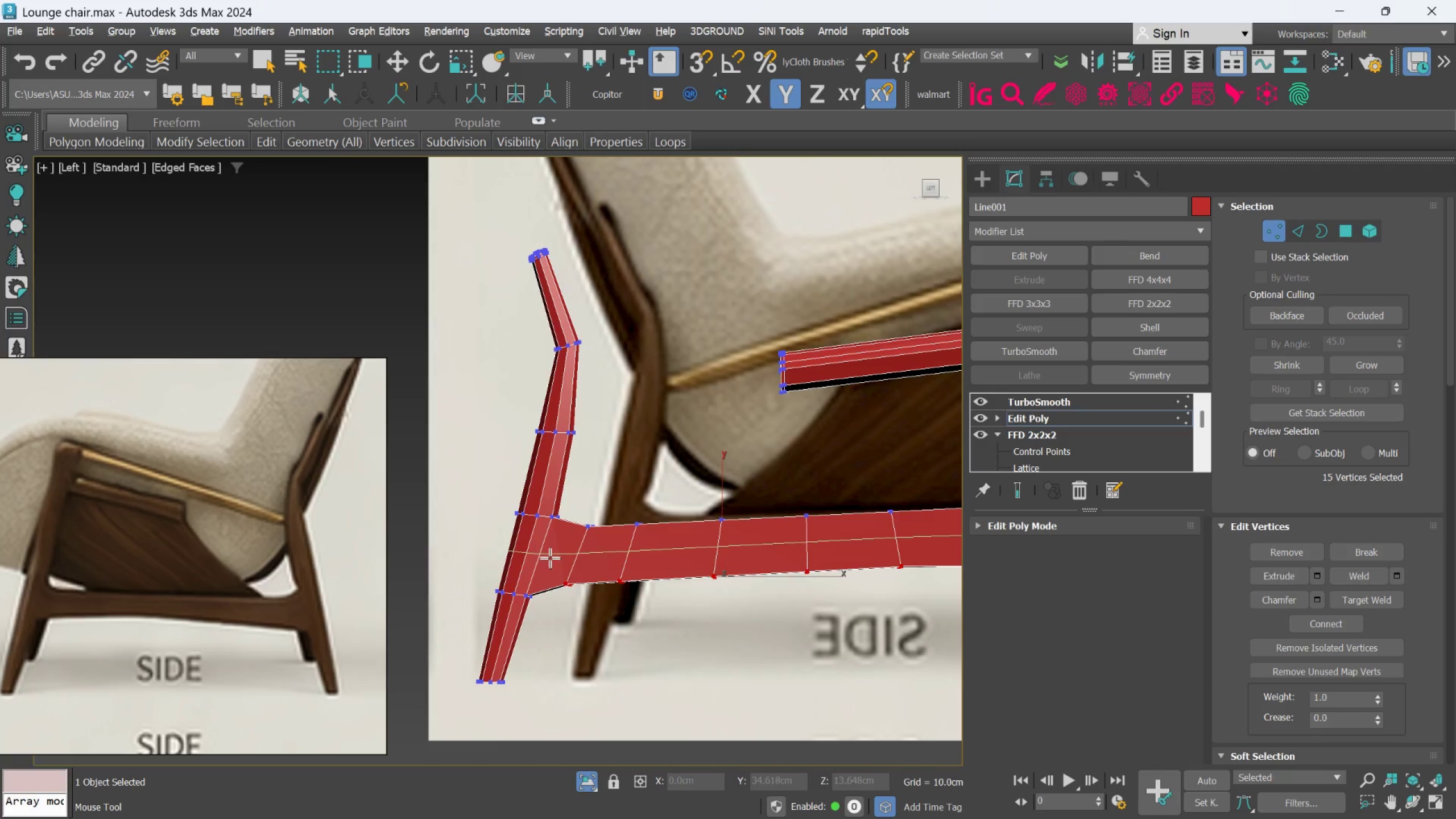 
left_click([550, 558])
 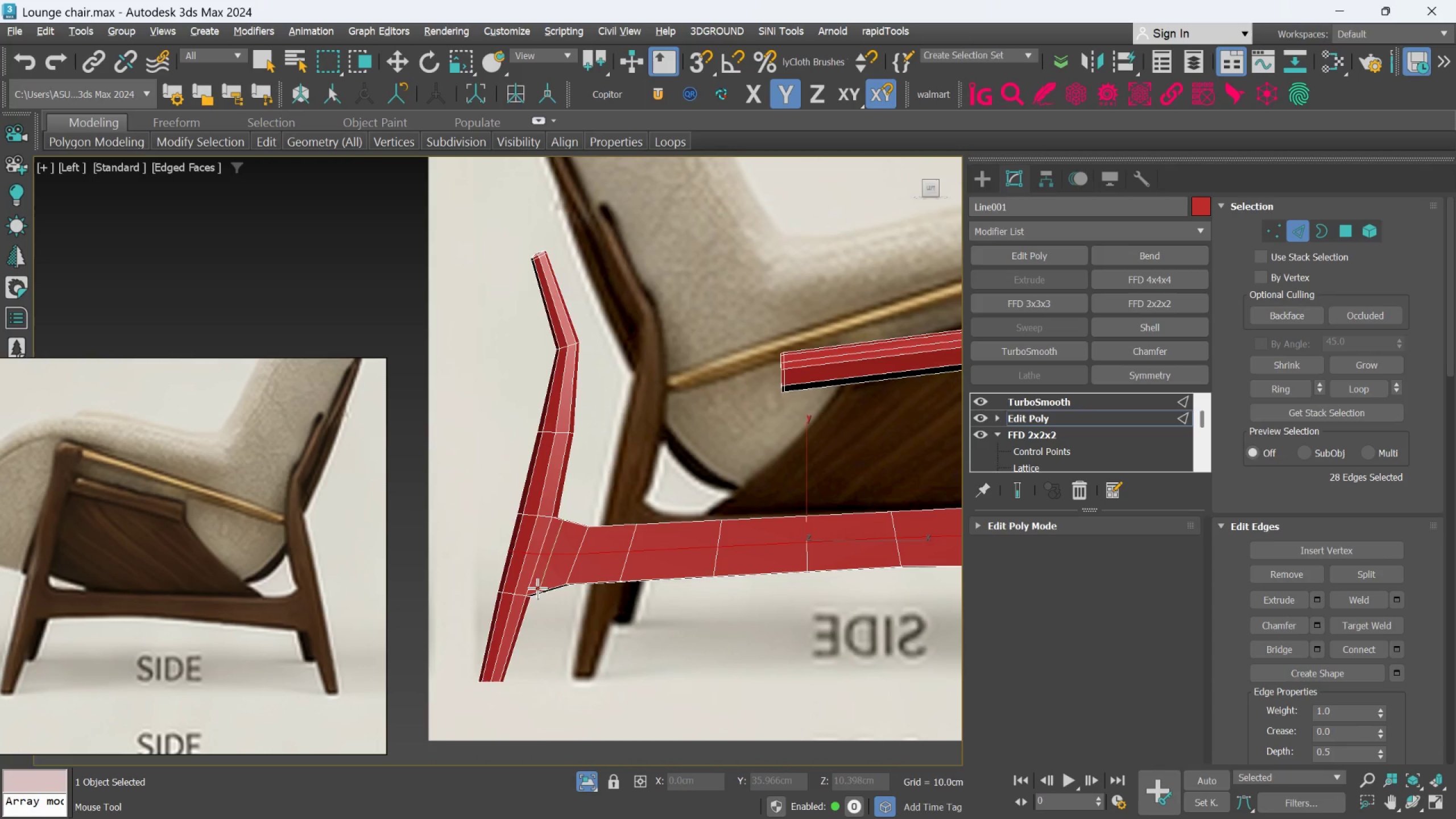 
scroll: coordinate [536, 590], scroll_direction: up, amount: 1.0
 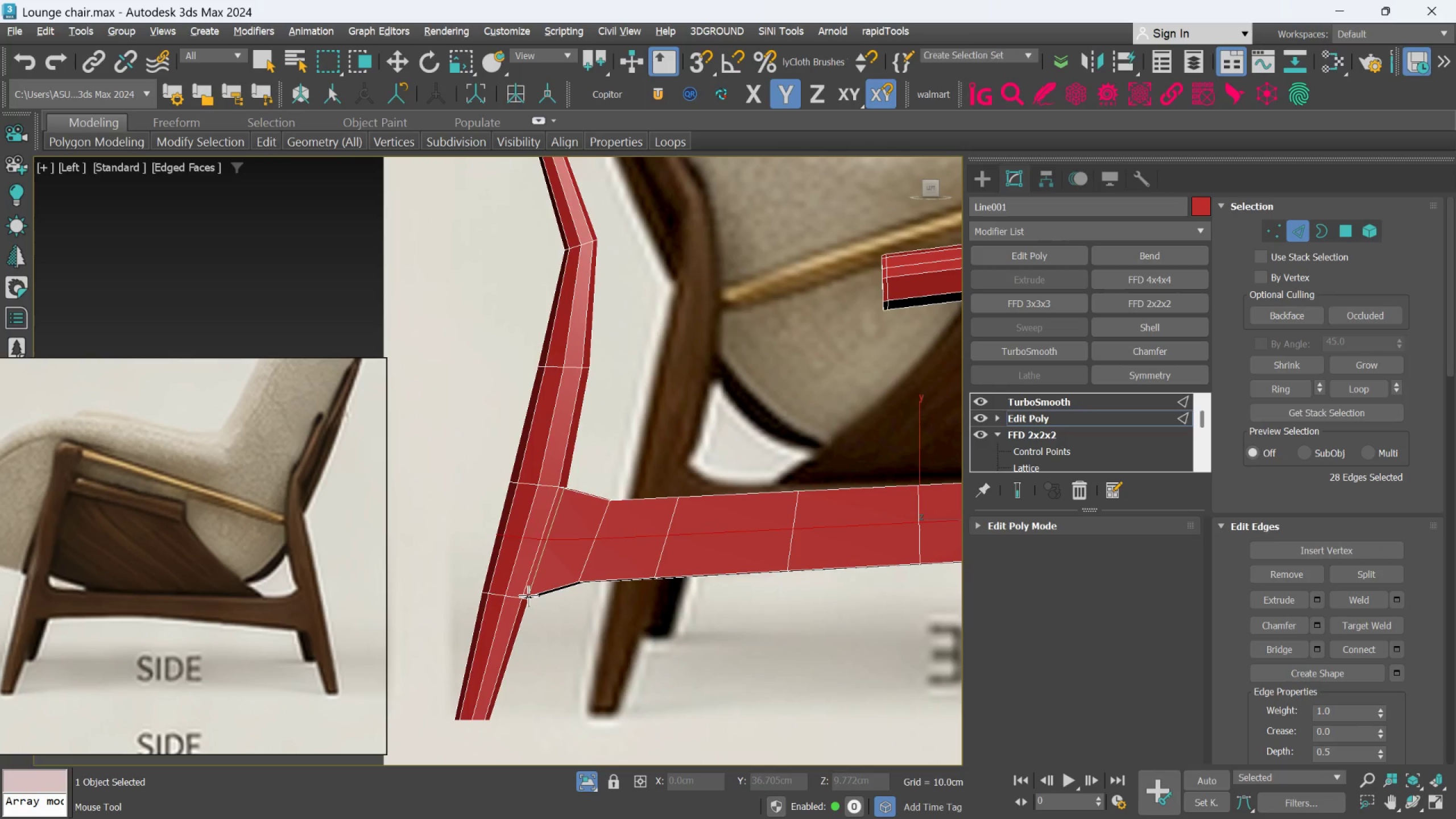 
left_click([530, 594])
 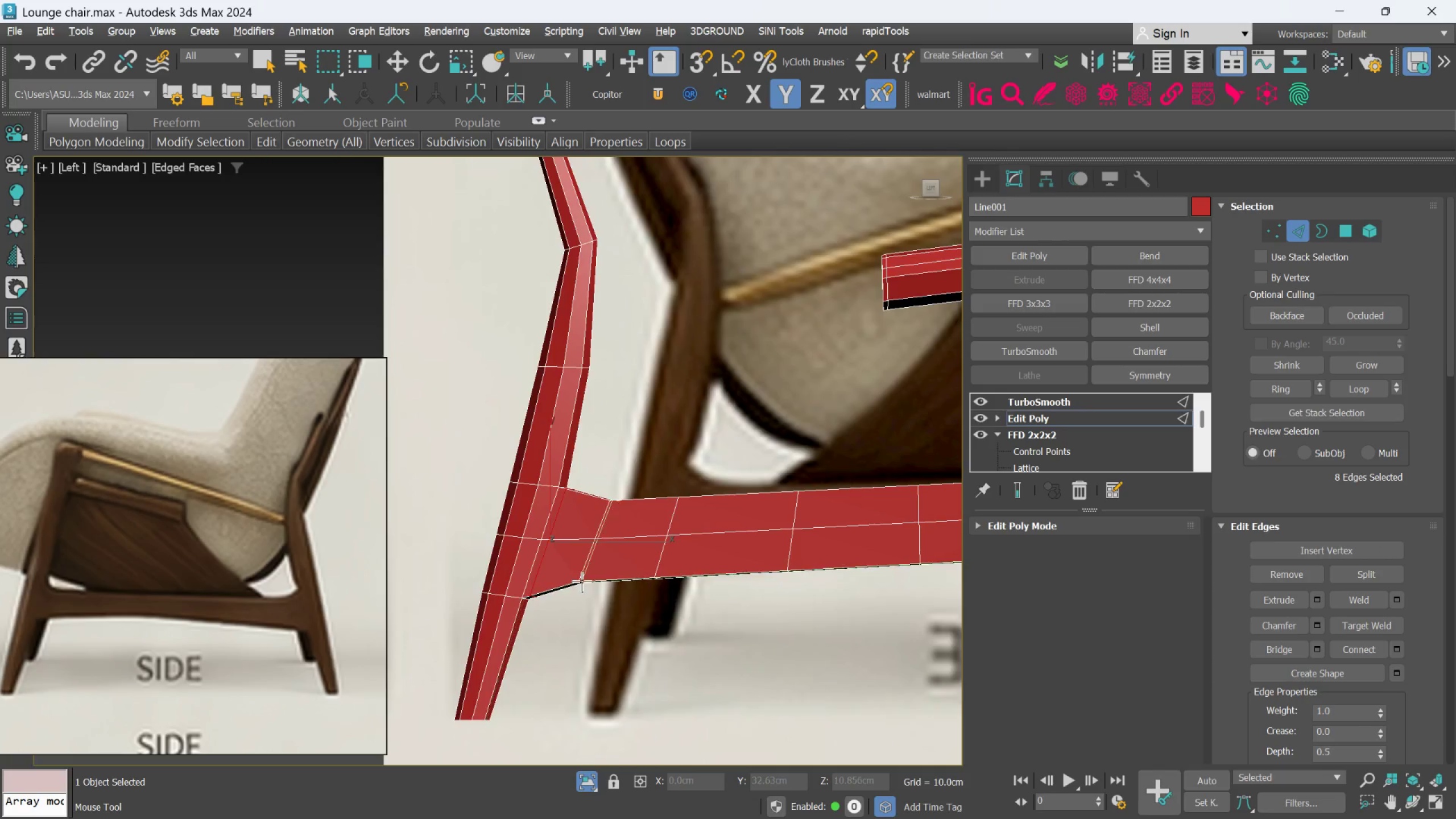 
scroll: coordinate [582, 581], scroll_direction: down, amount: 1.0
 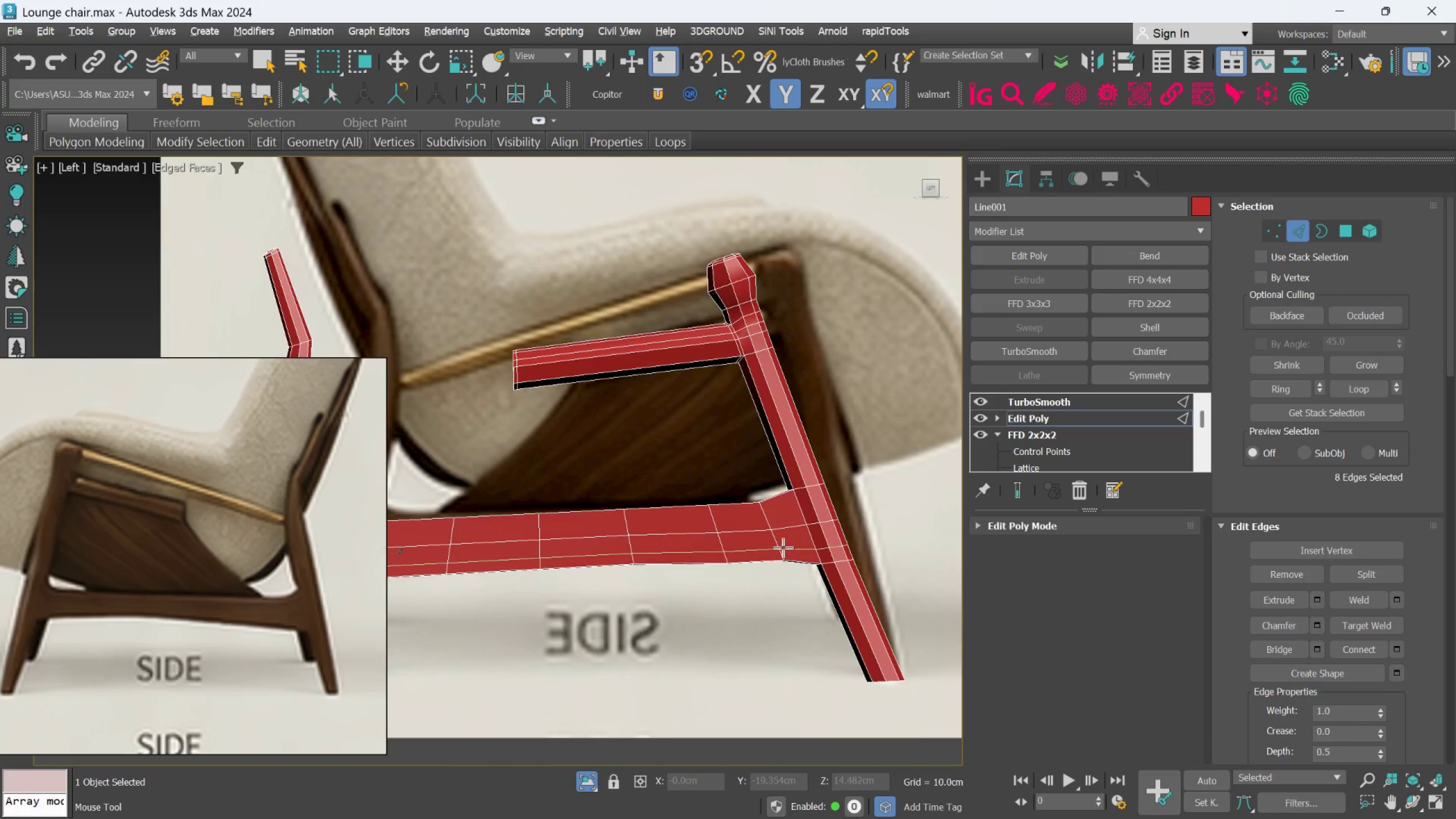 
scroll: coordinate [803, 522], scroll_direction: up, amount: 1.0
 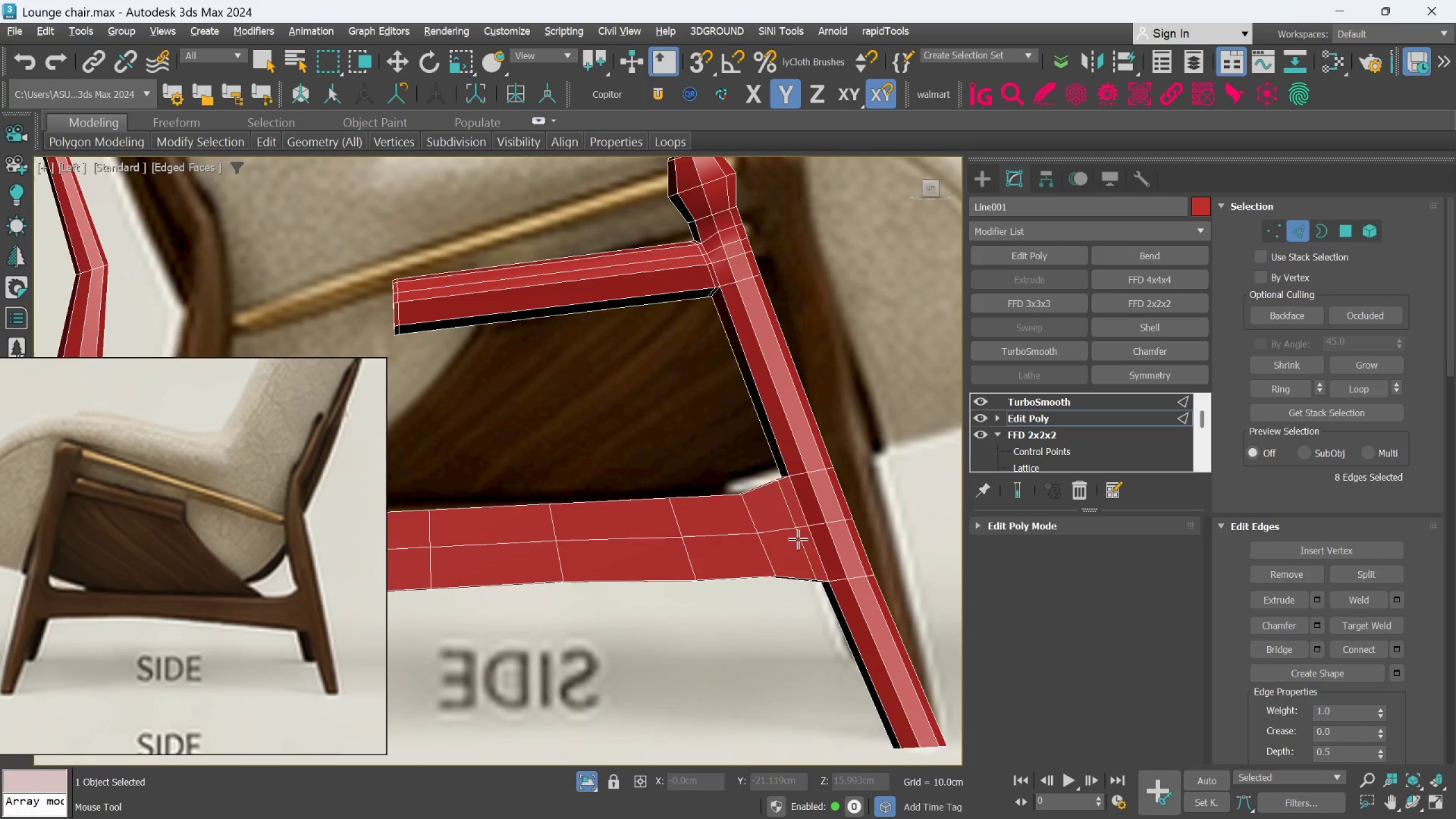 
left_click([798, 539])
 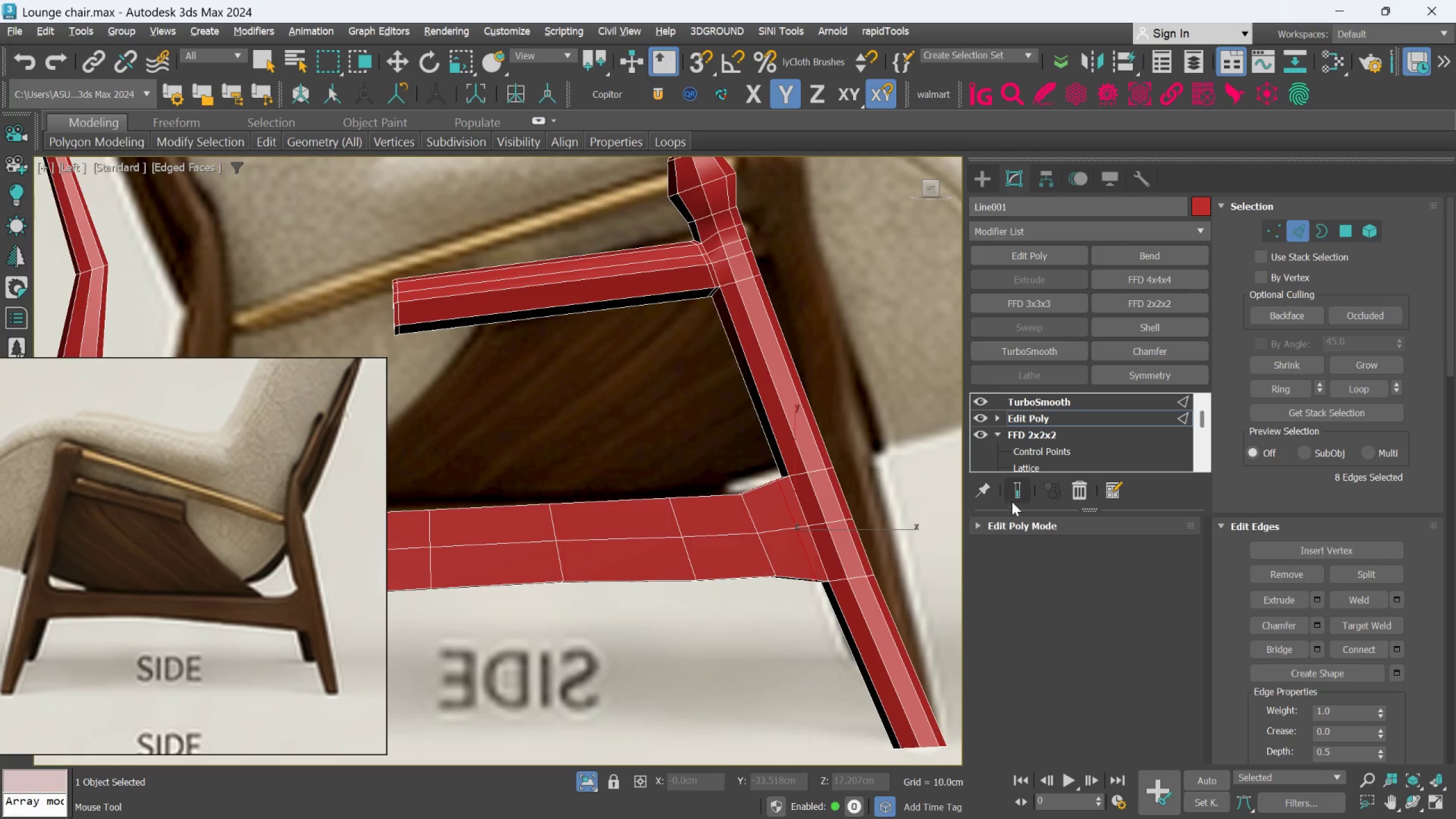 
left_click([1023, 498])
 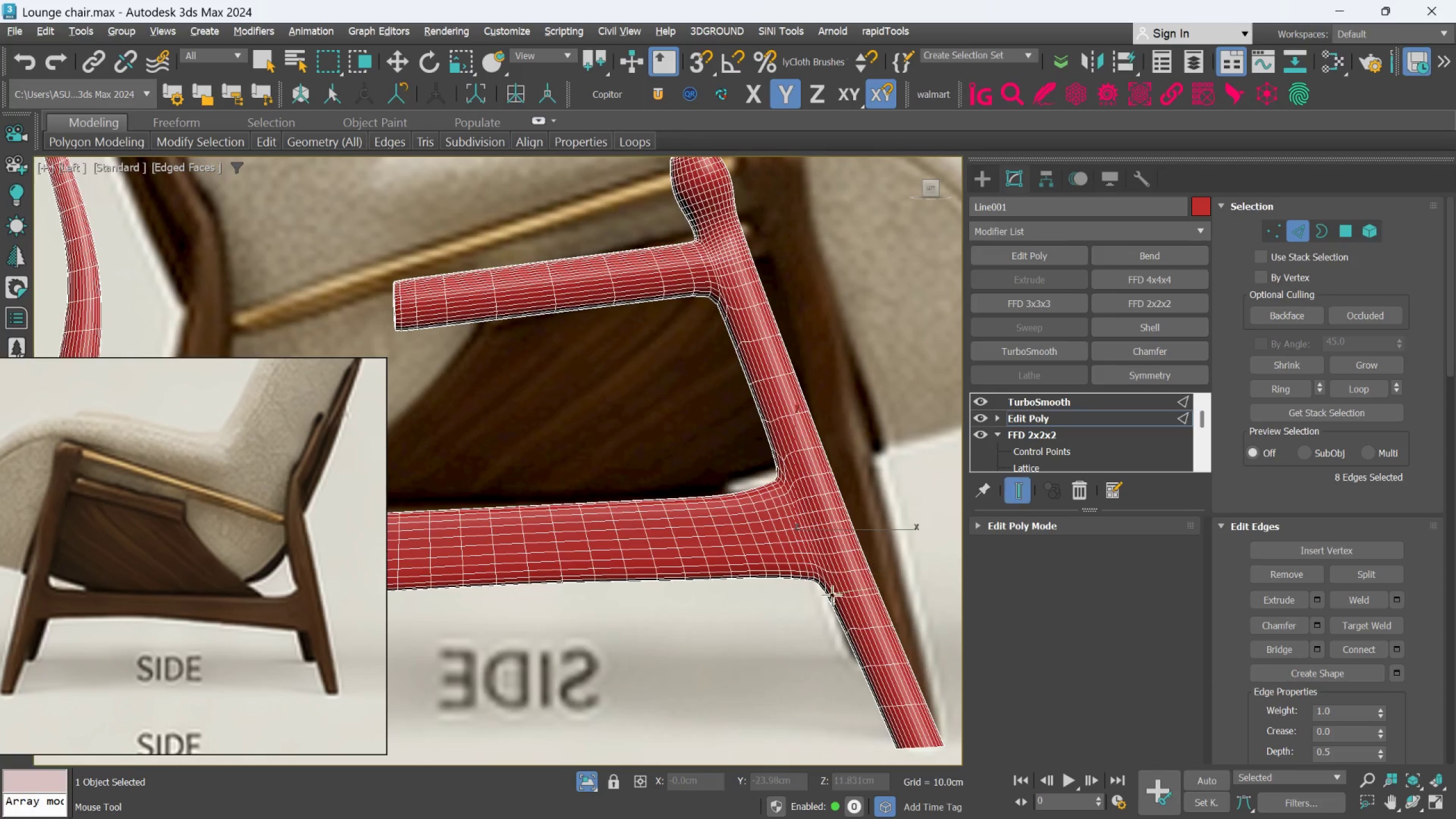 
scroll: coordinate [695, 636], scroll_direction: down, amount: 3.0
 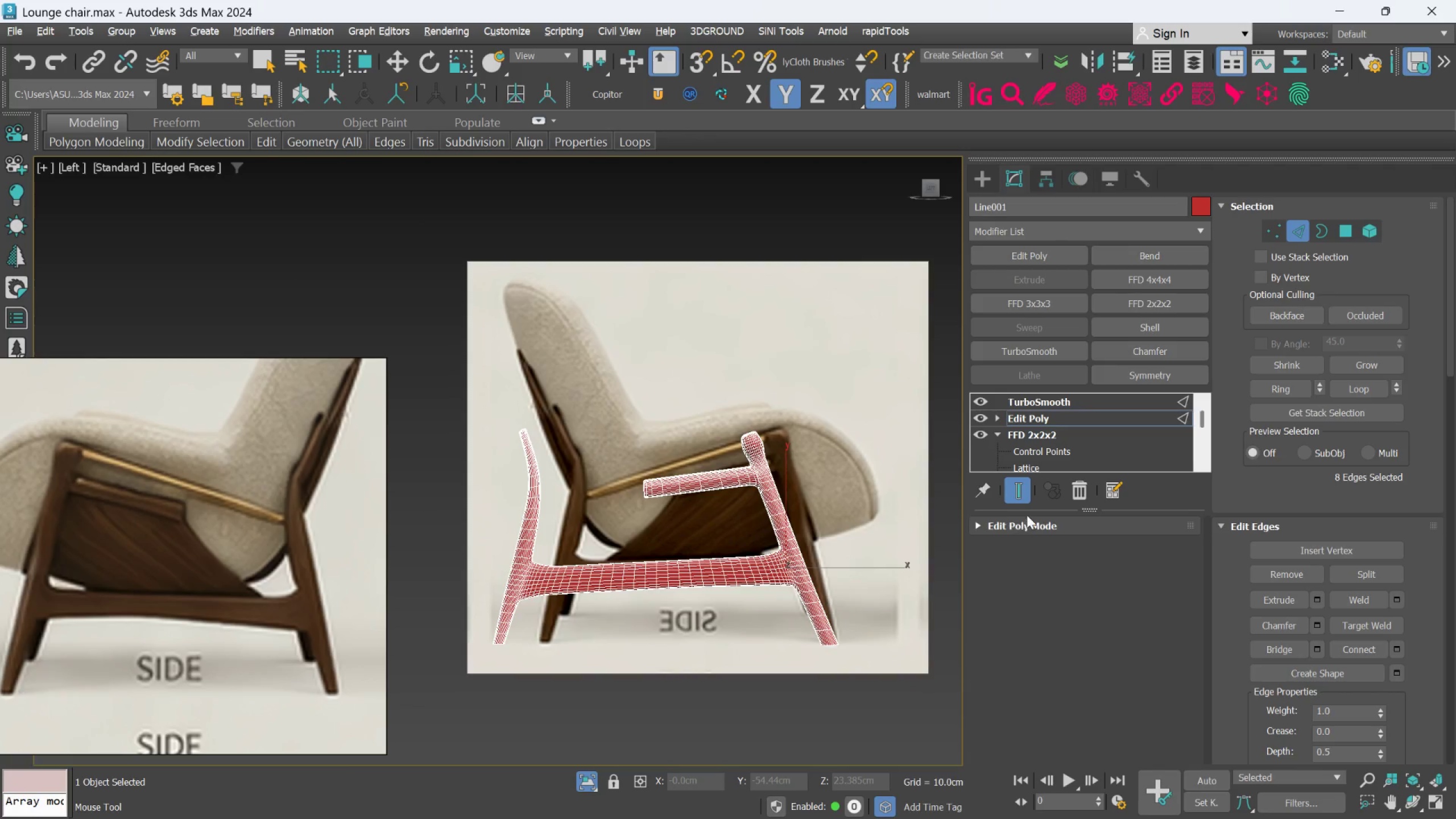 
left_click([1027, 497])
 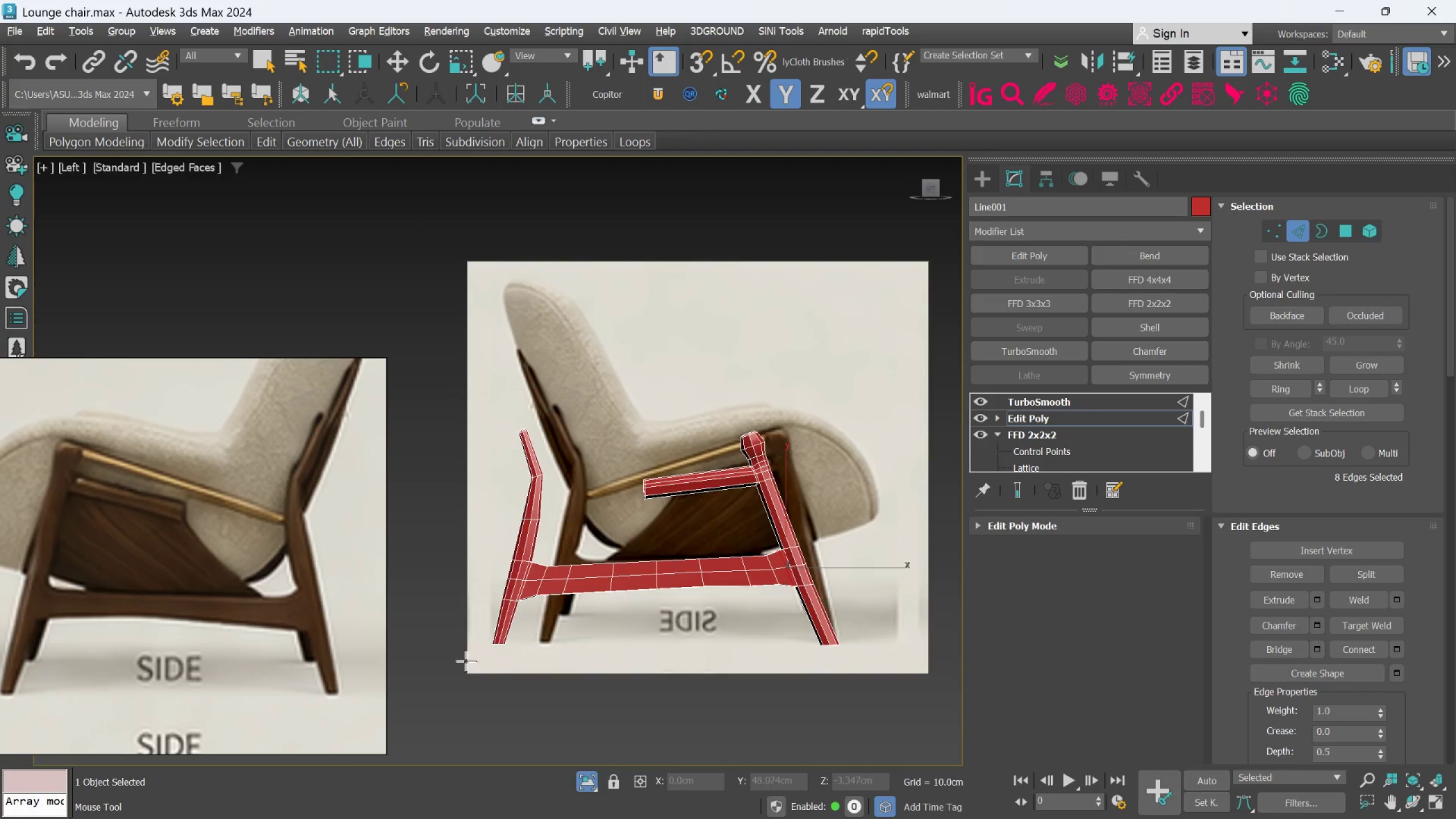 
scroll: coordinate [465, 654], scroll_direction: up, amount: 1.0
 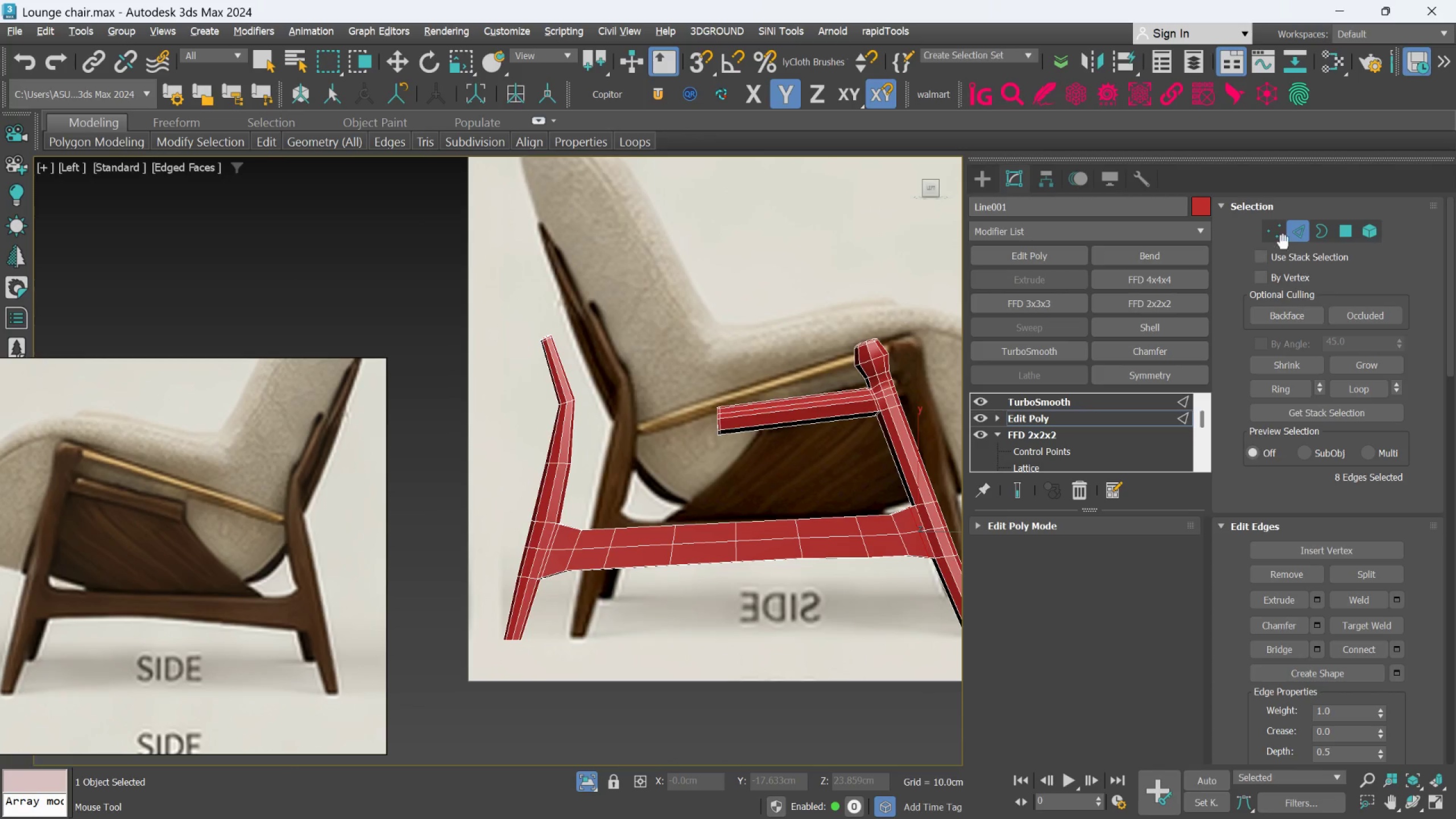 
left_click([1283, 236])
 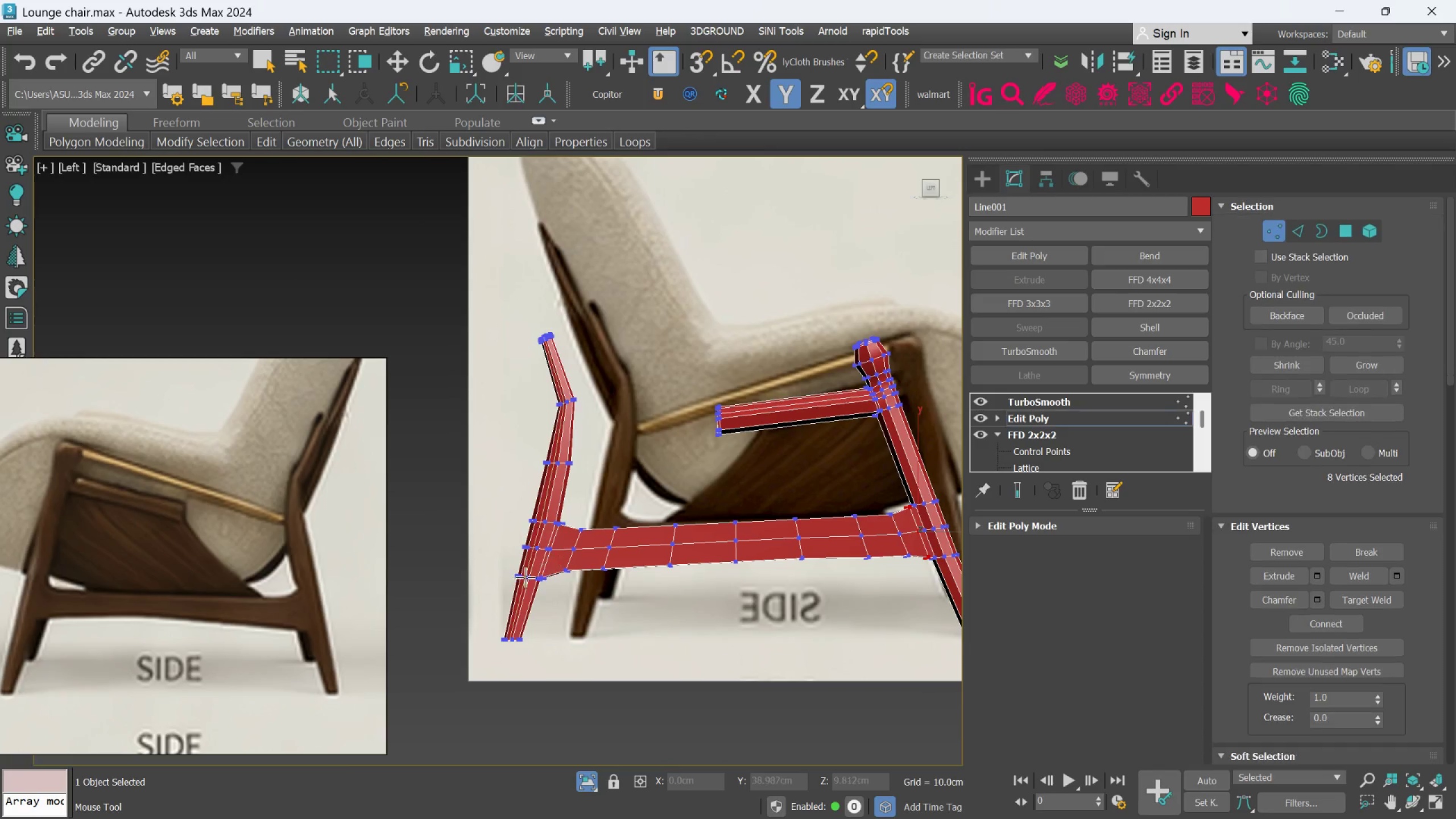 
scroll: coordinate [526, 564], scroll_direction: up, amount: 3.0
 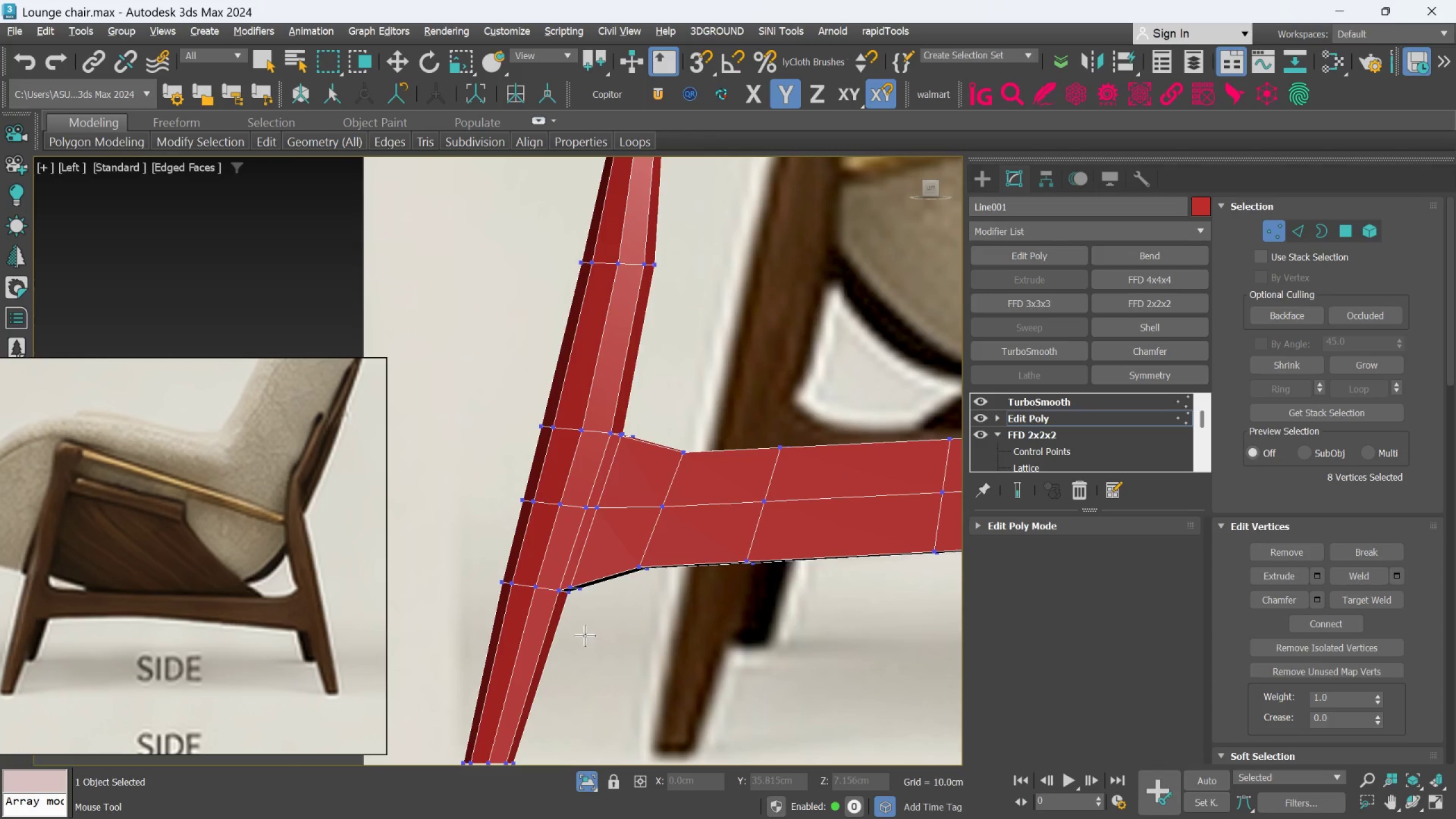 
key(Alt+1)
 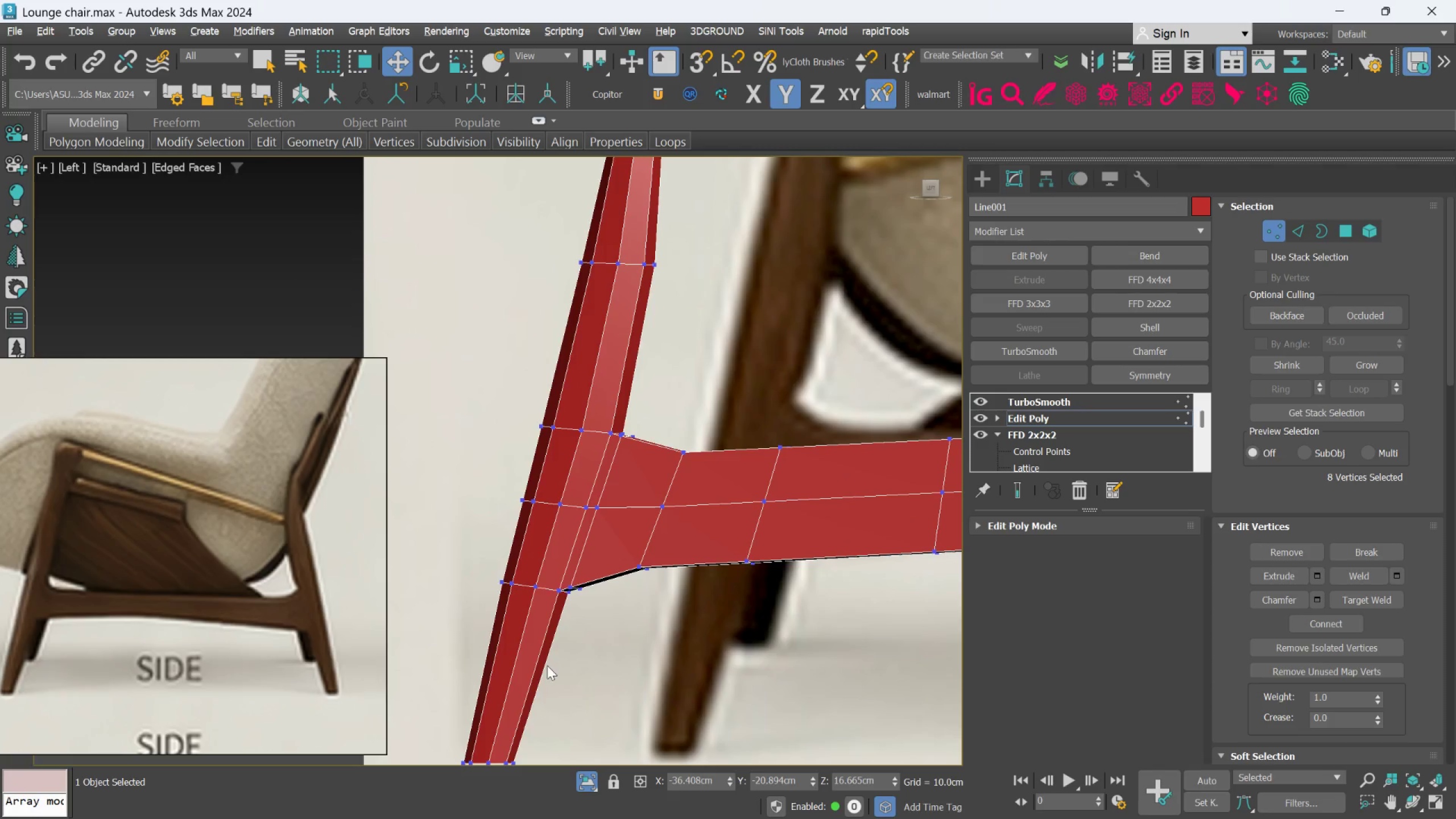 
scroll: coordinate [556, 640], scroll_direction: up, amount: 2.0
 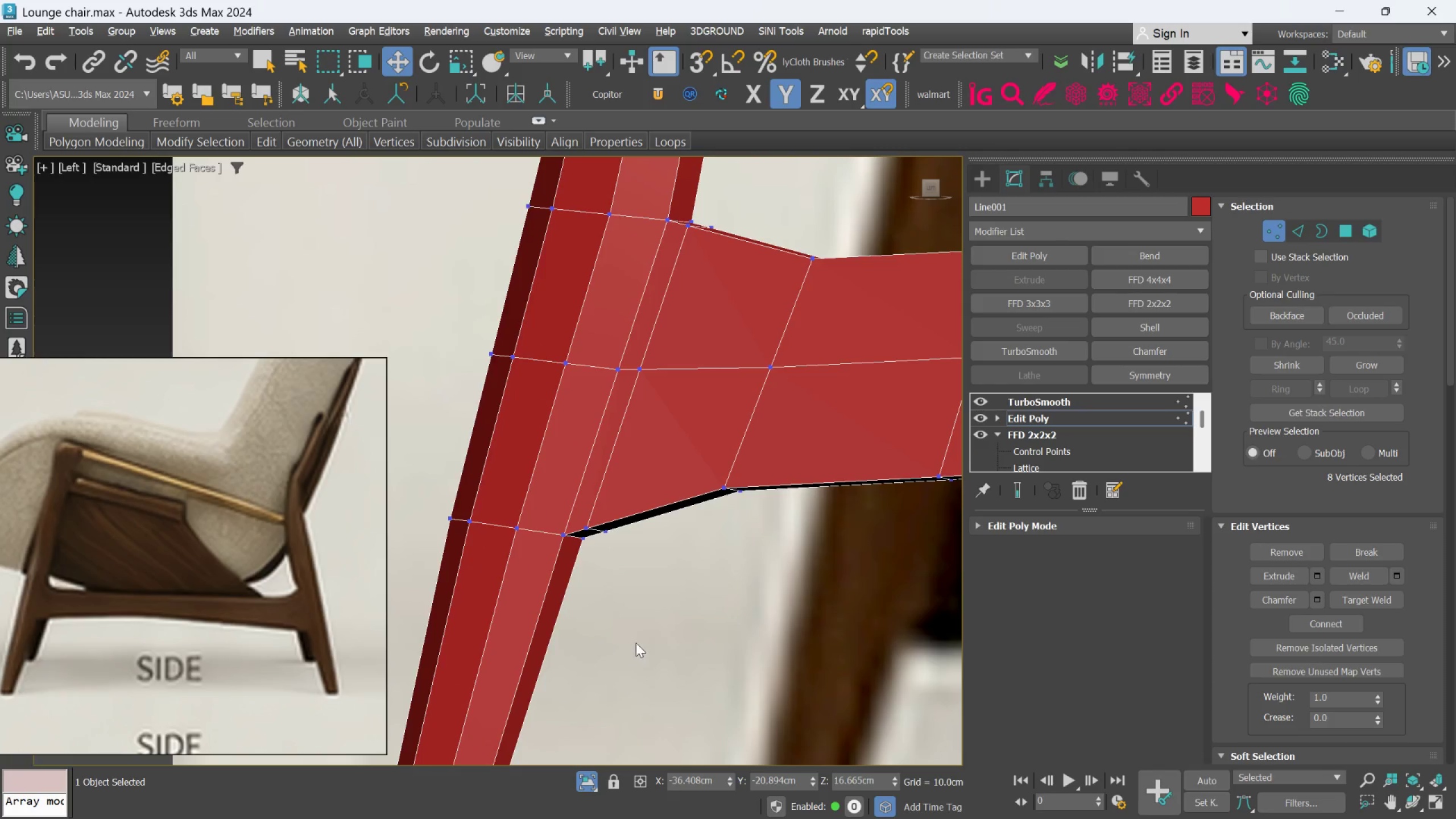 
left_click_drag(start_coordinate=[650, 638], to_coordinate=[541, 492])
 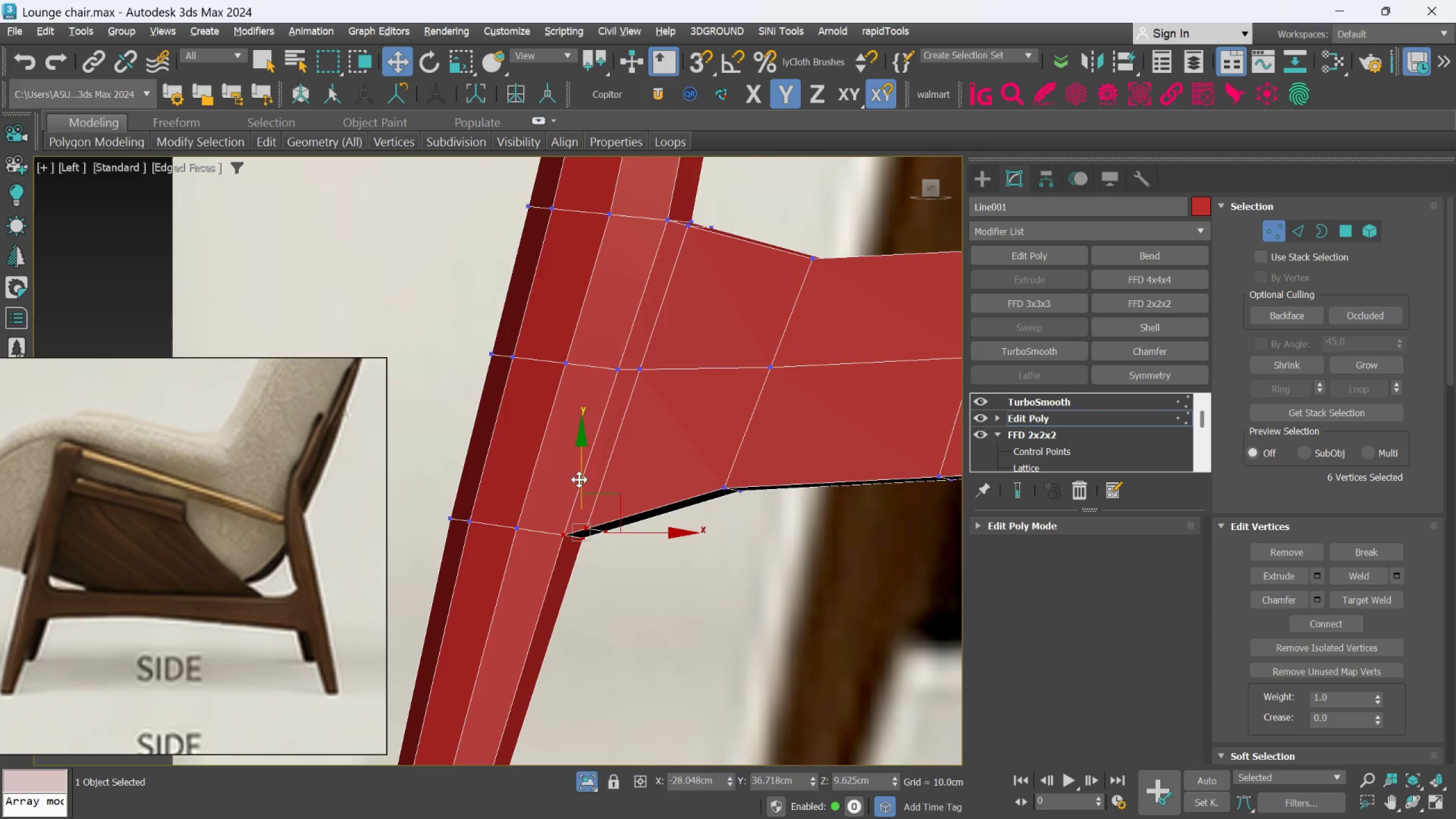 
left_click_drag(start_coordinate=[579, 479], to_coordinate=[583, 460])
 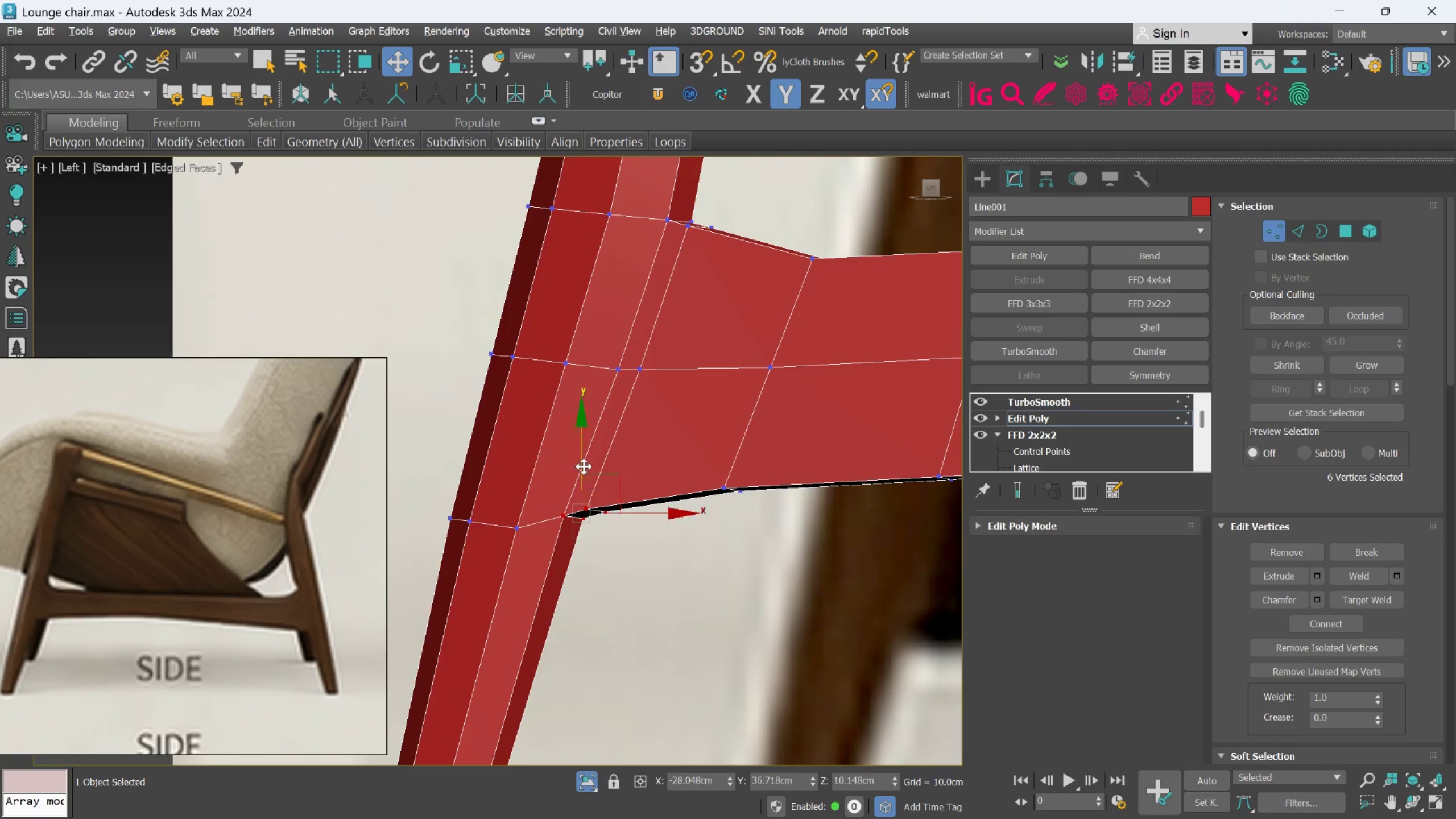 
scroll: coordinate [653, 553], scroll_direction: down, amount: 5.0
 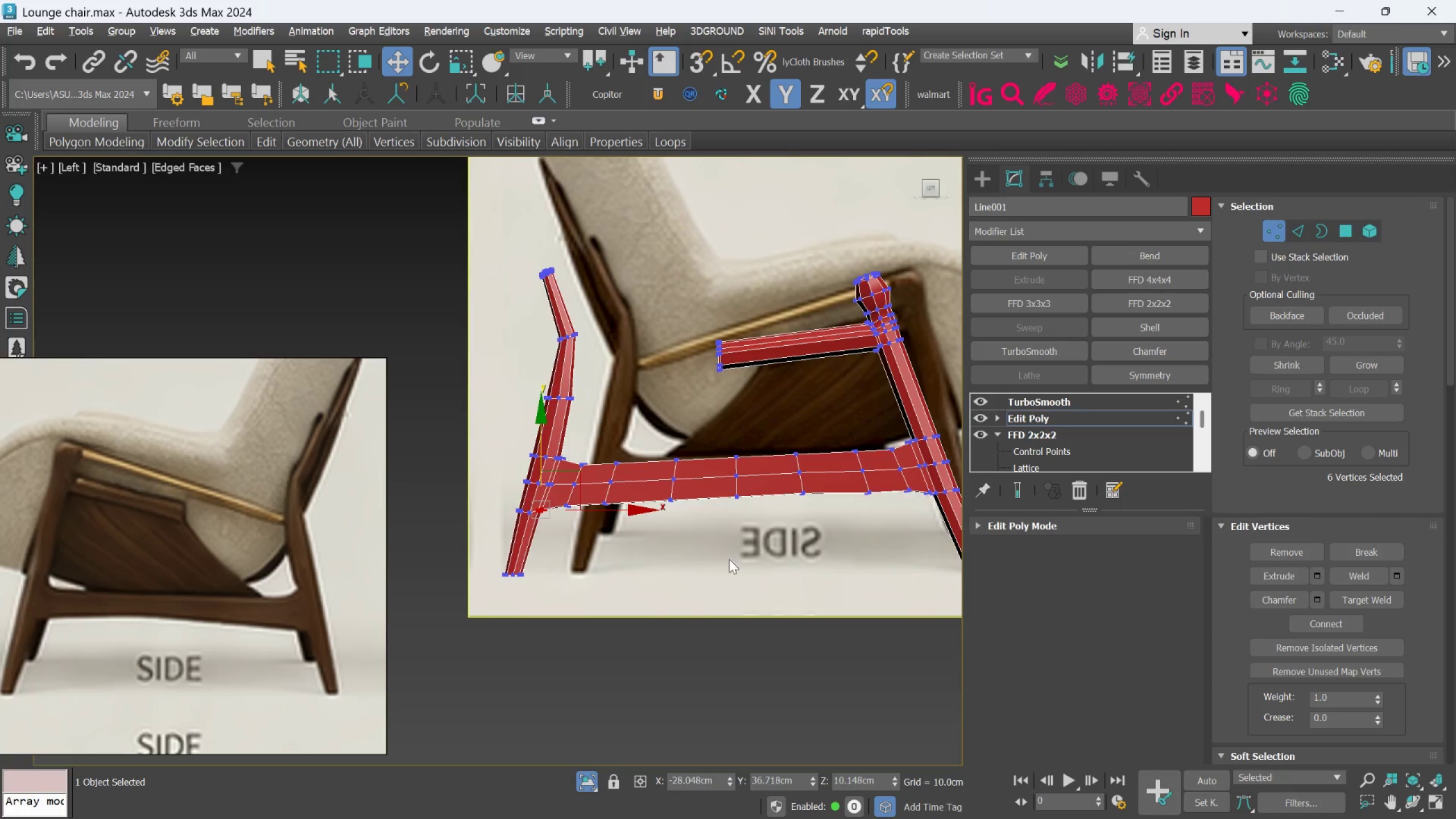 
scroll: coordinate [799, 490], scroll_direction: up, amount: 4.0
 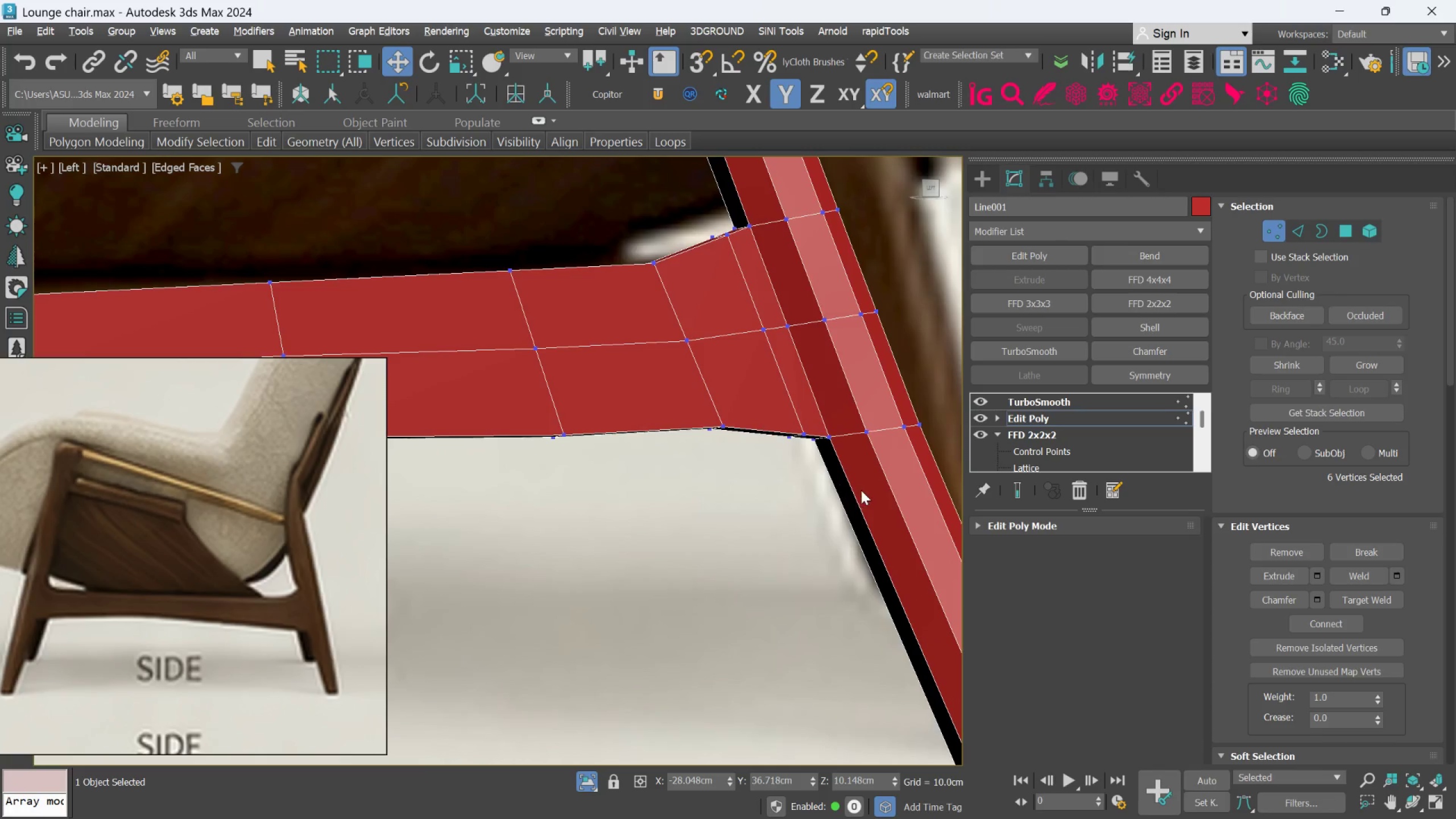 
left_click([861, 490])
 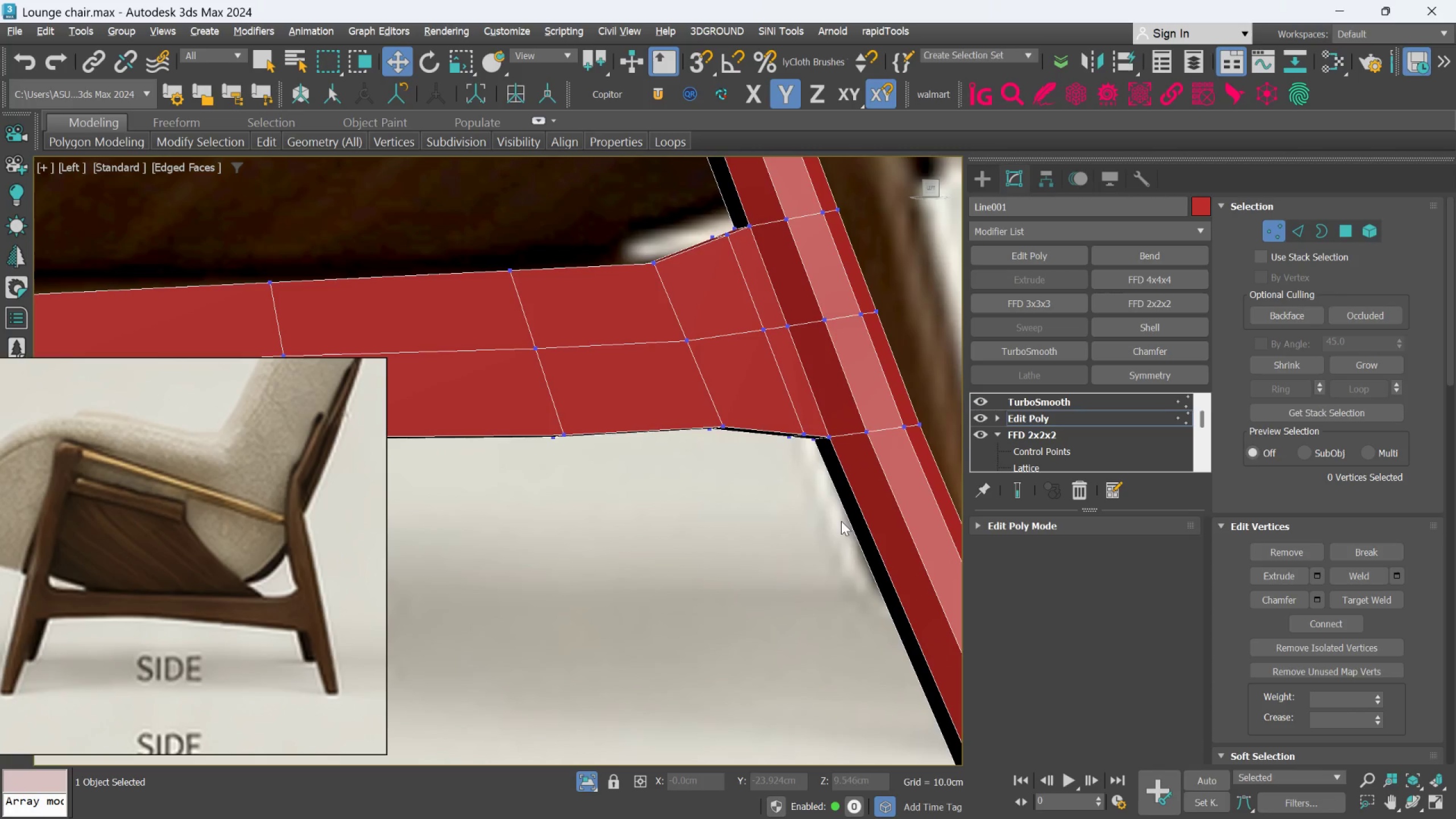 
left_click_drag(start_coordinate=[841, 522], to_coordinate=[790, 414])
 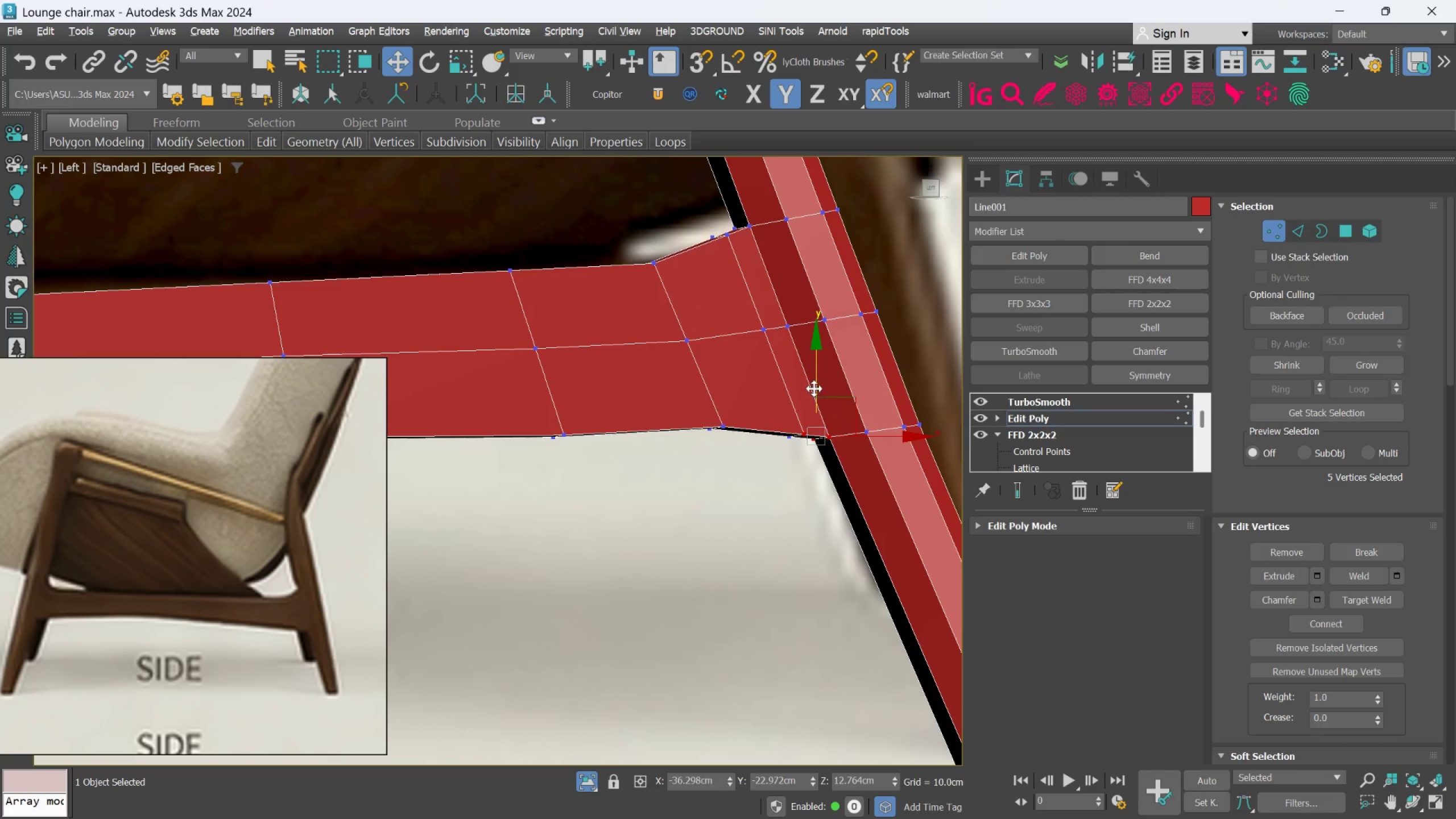 
left_click_drag(start_coordinate=[818, 386], to_coordinate=[818, 378])
 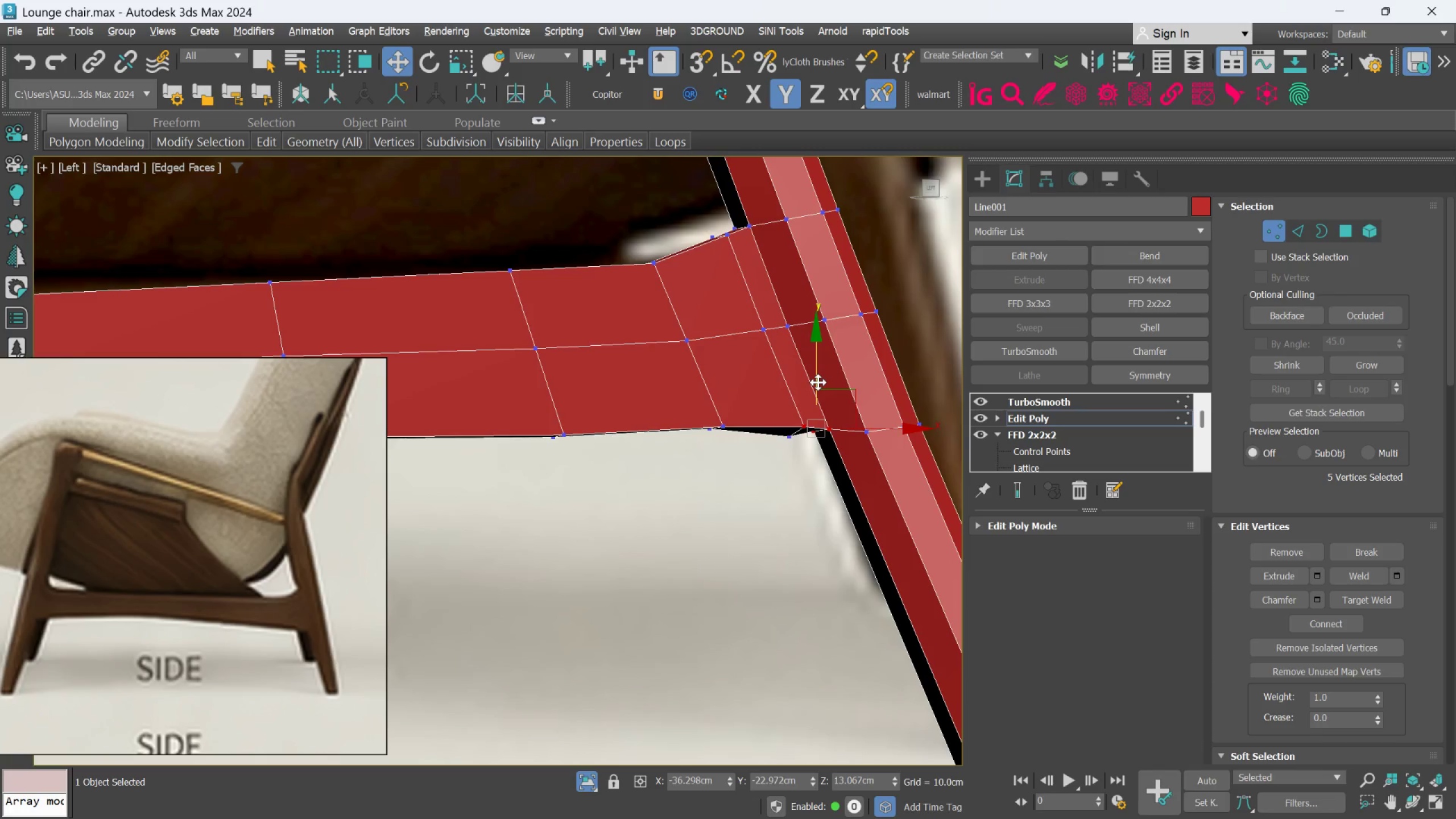 
key(Control+Z)
 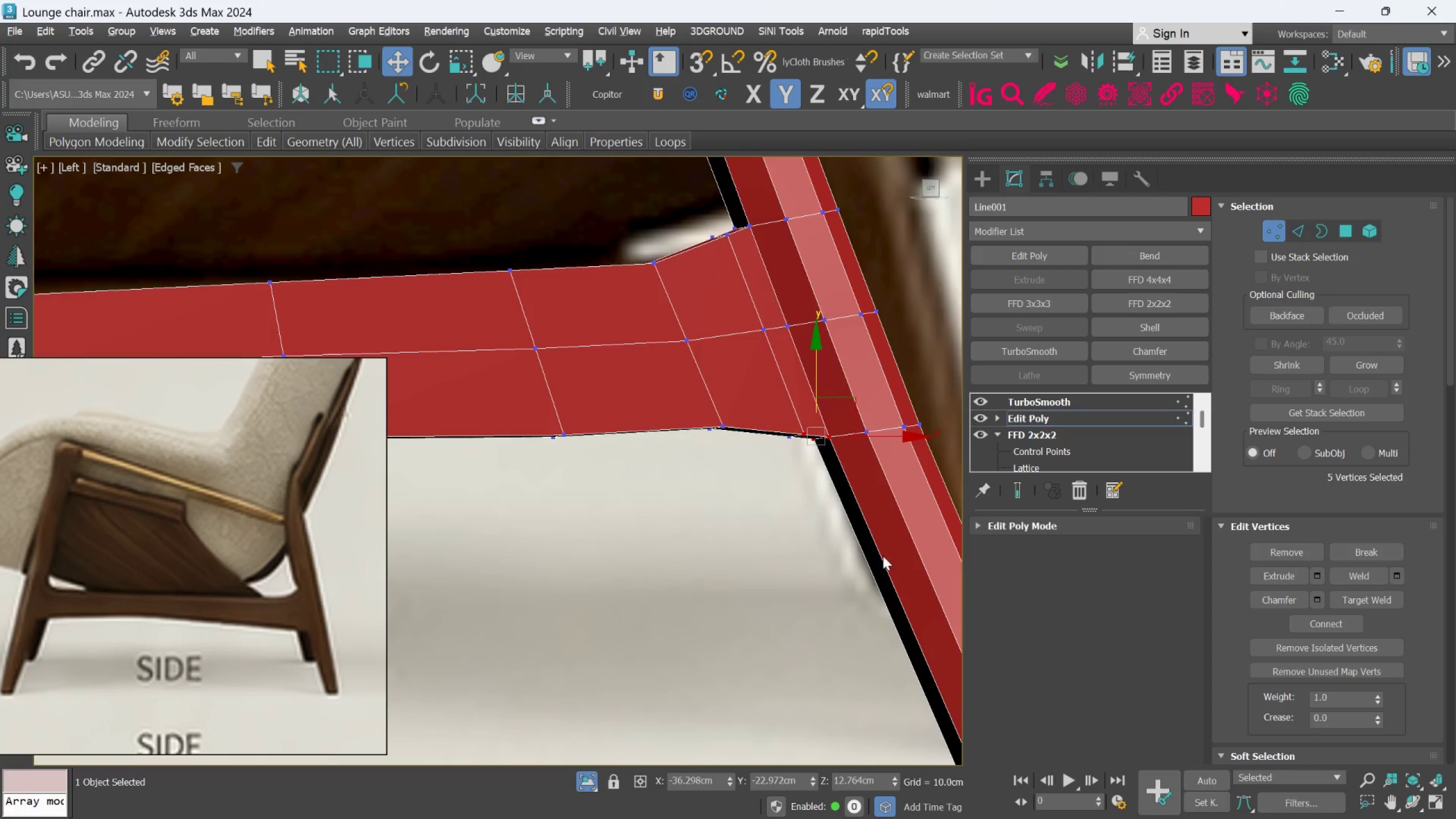 
left_click_drag(start_coordinate=[888, 549], to_coordinate=[796, 431])
 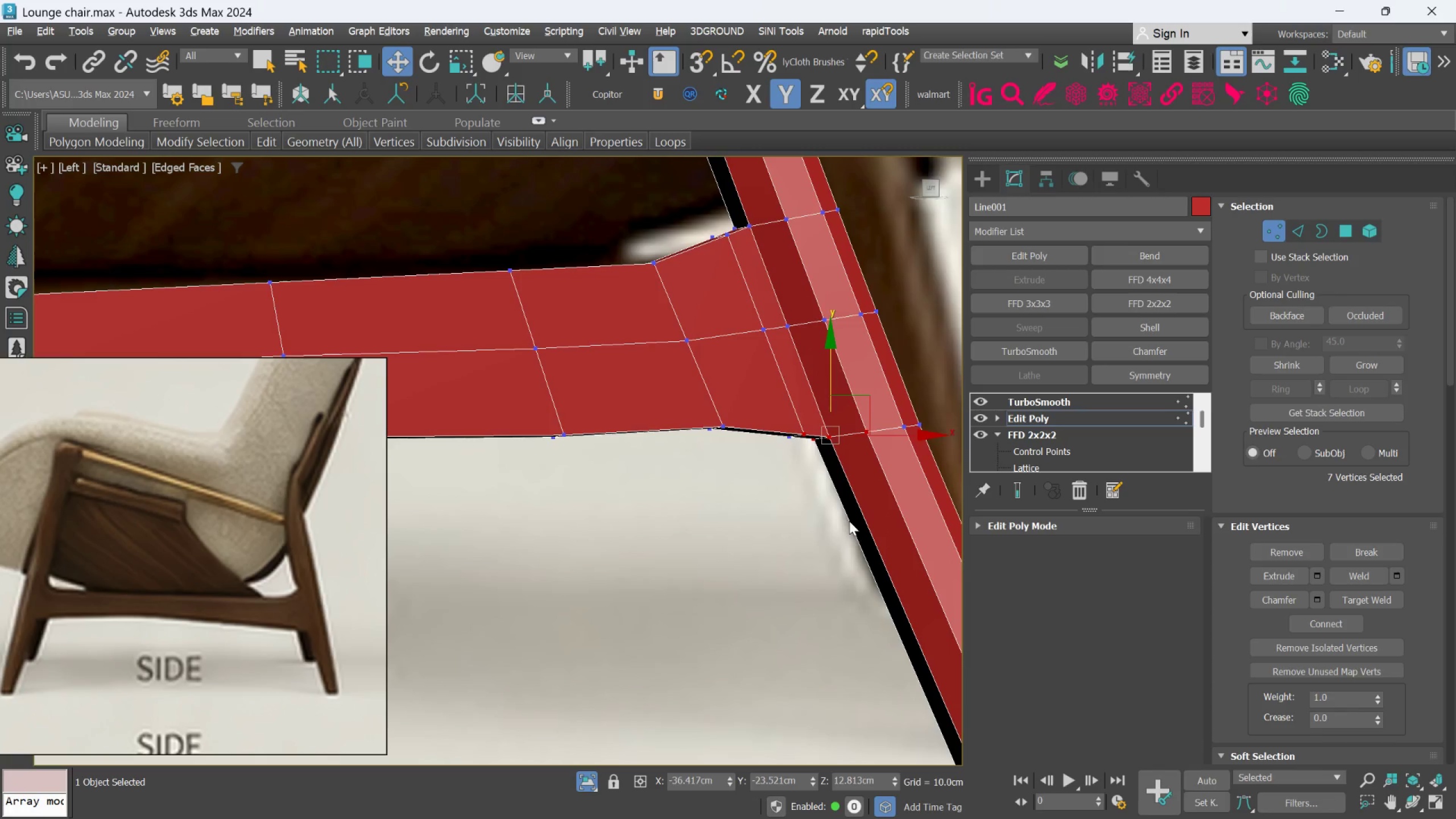 
left_click([849, 521])
 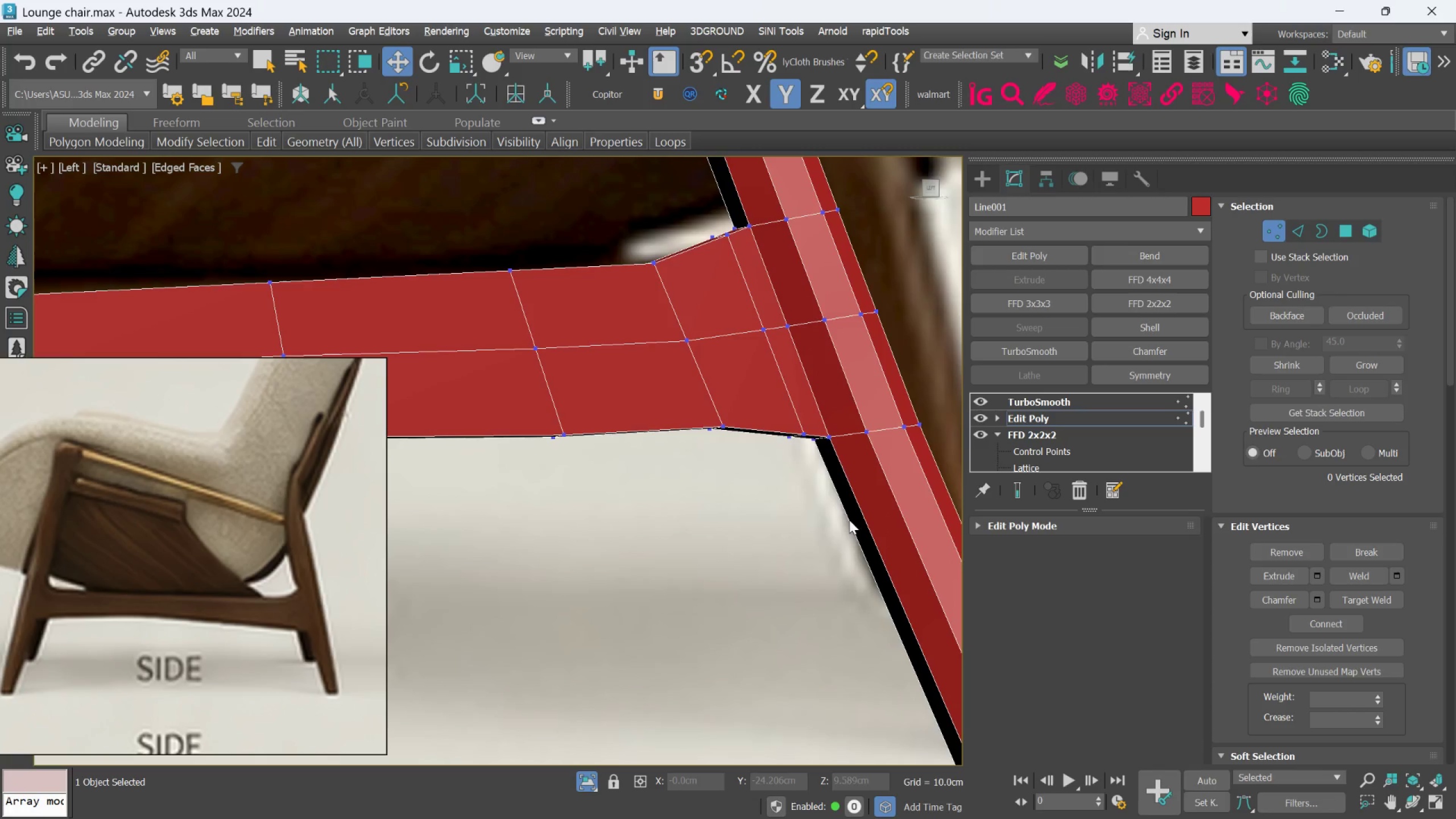 
left_click_drag(start_coordinate=[850, 518], to_coordinate=[771, 406])
 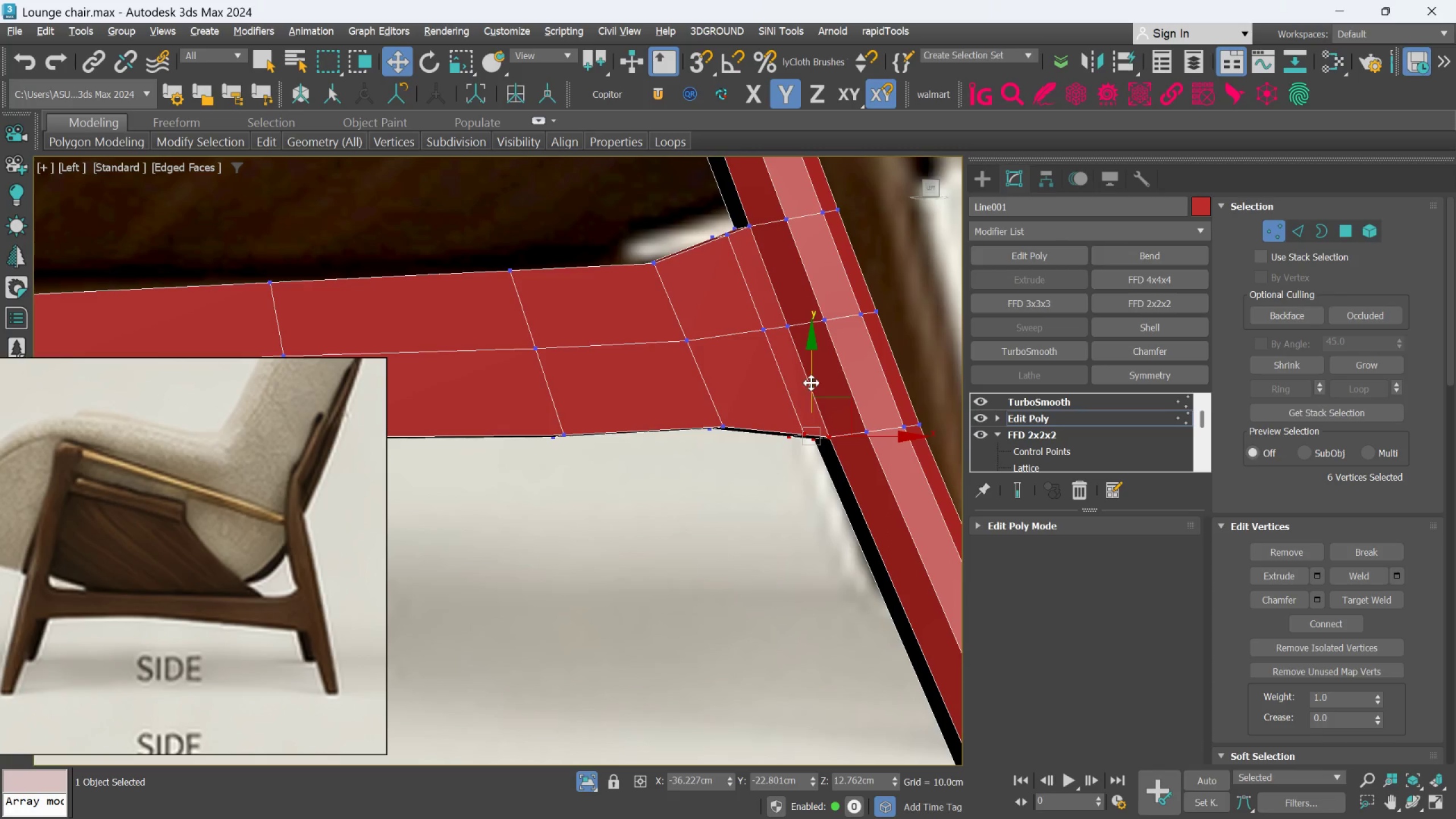 
left_click_drag(start_coordinate=[812, 382], to_coordinate=[812, 374])
 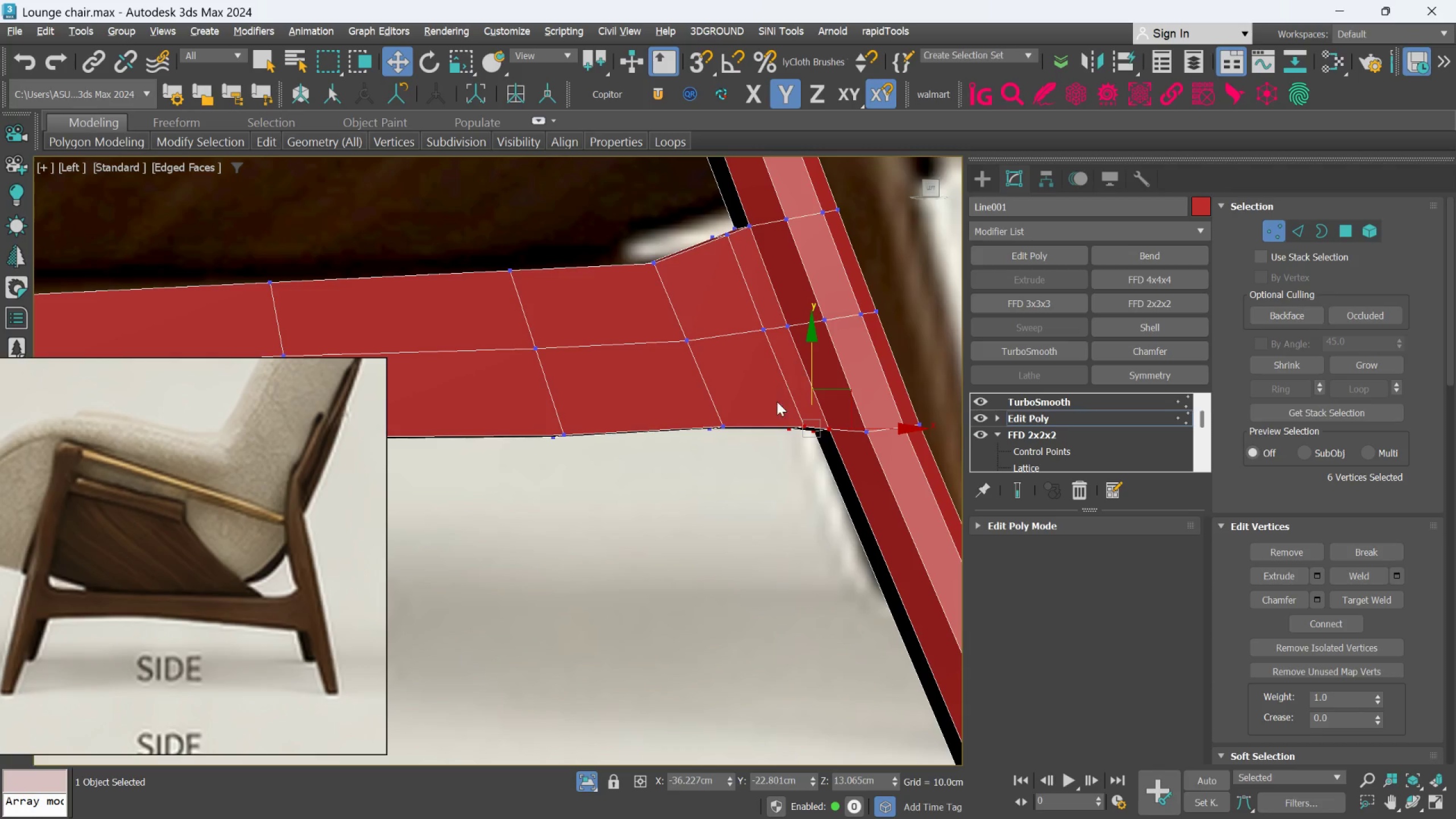 
scroll: coordinate [699, 518], scroll_direction: down, amount: 4.0
 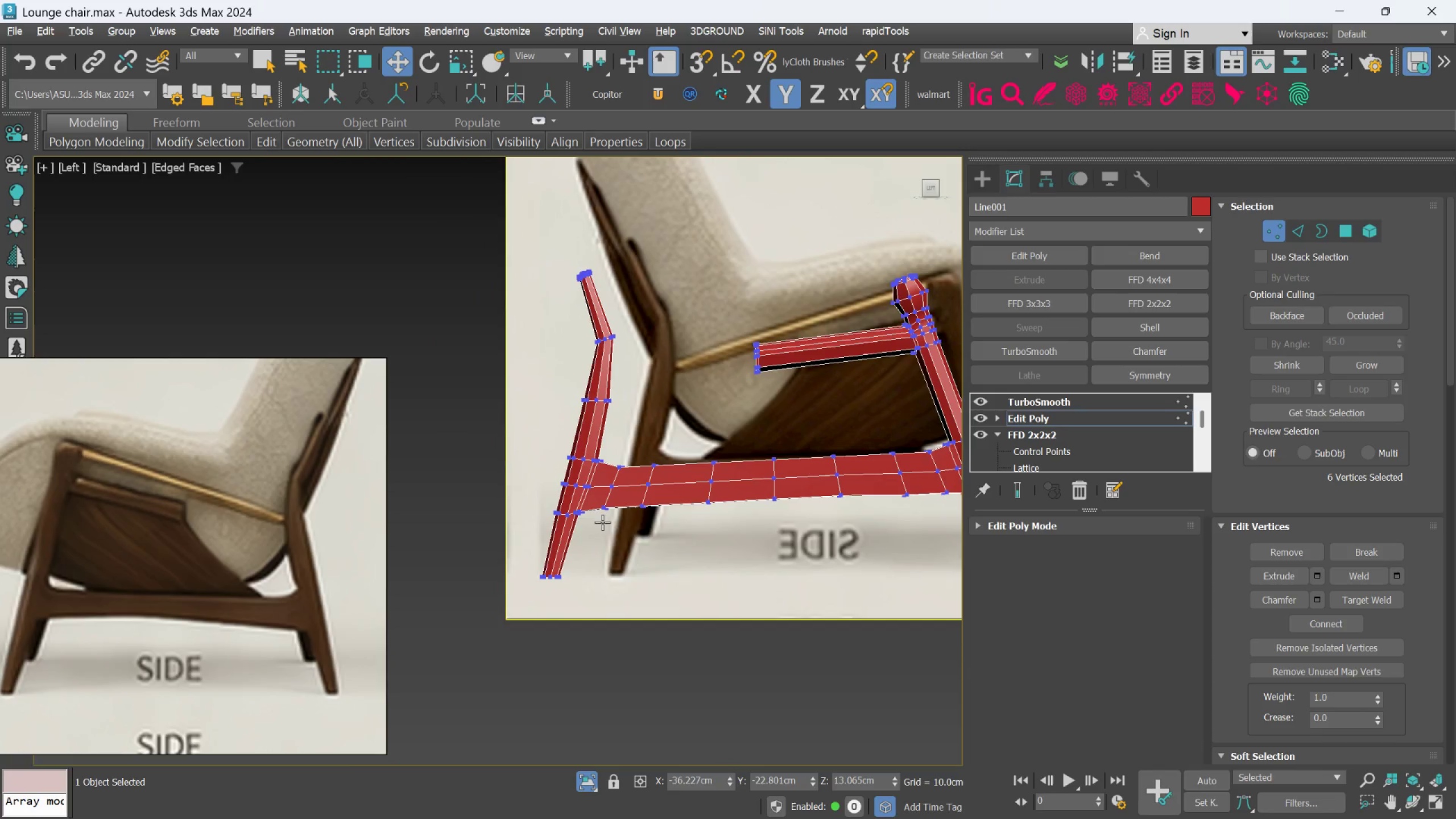 
scroll: coordinate [534, 520], scroll_direction: up, amount: 2.0
 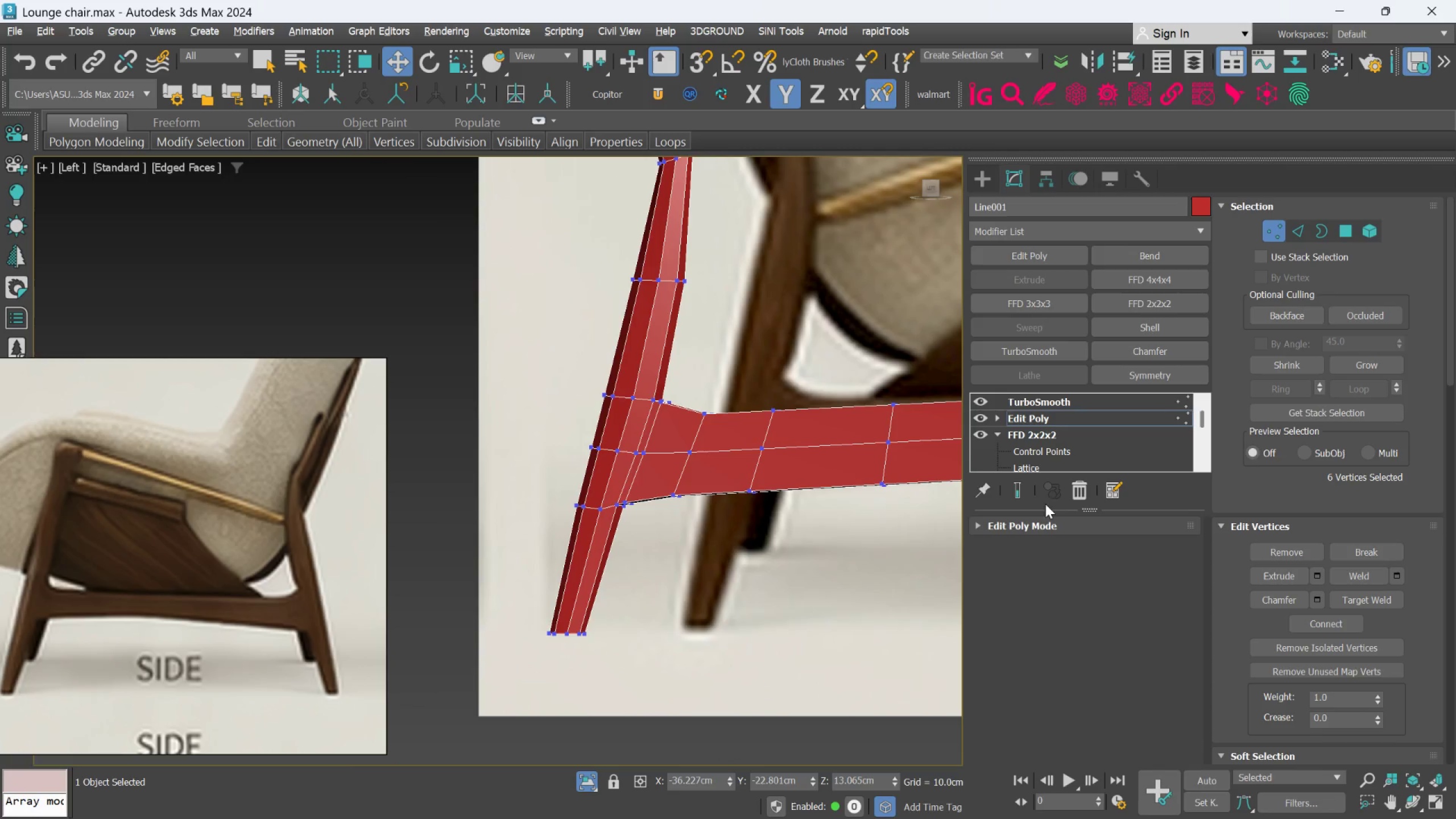 
left_click([1028, 487])
 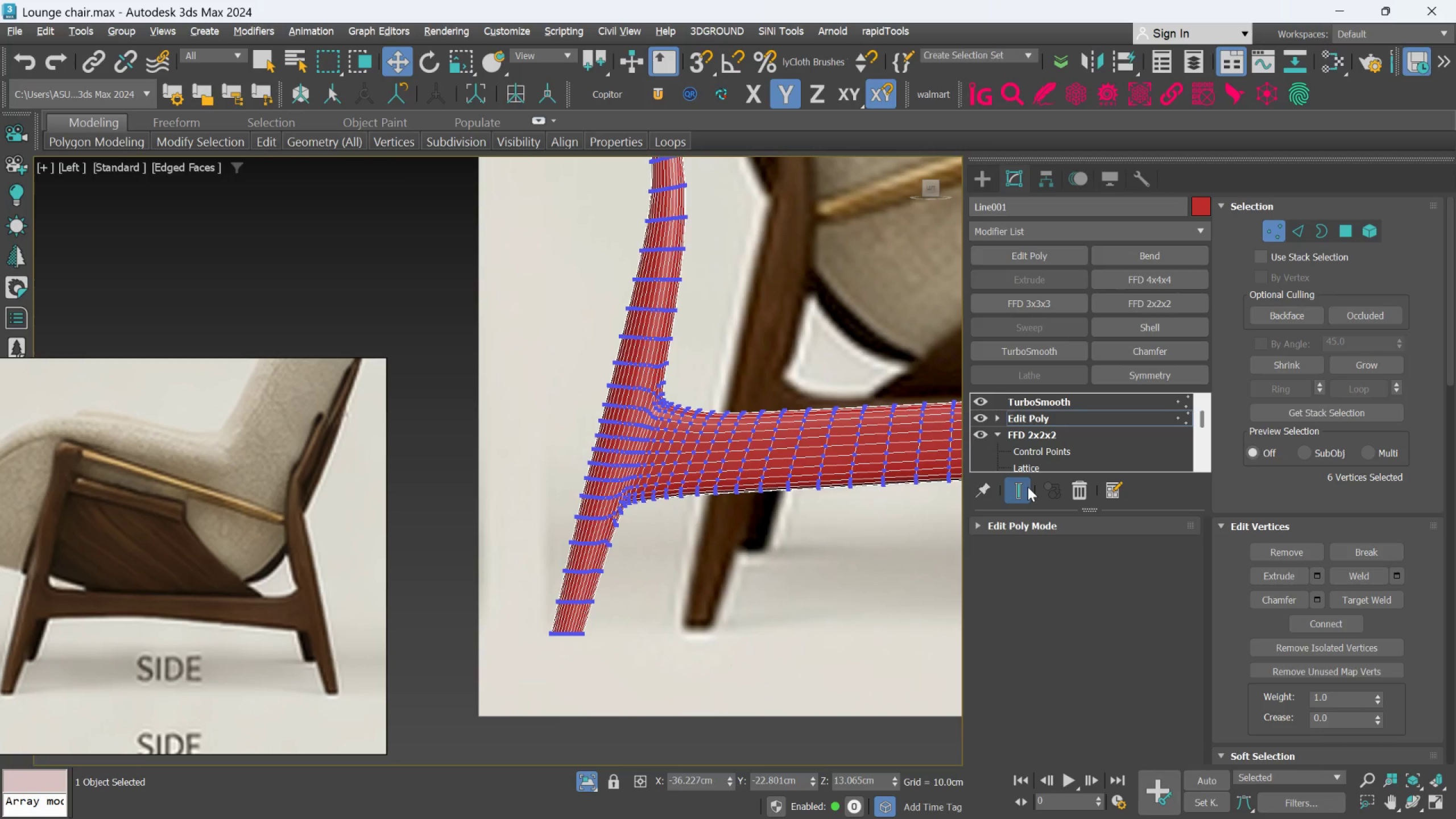 
scroll: coordinate [685, 532], scroll_direction: down, amount: 5.0
 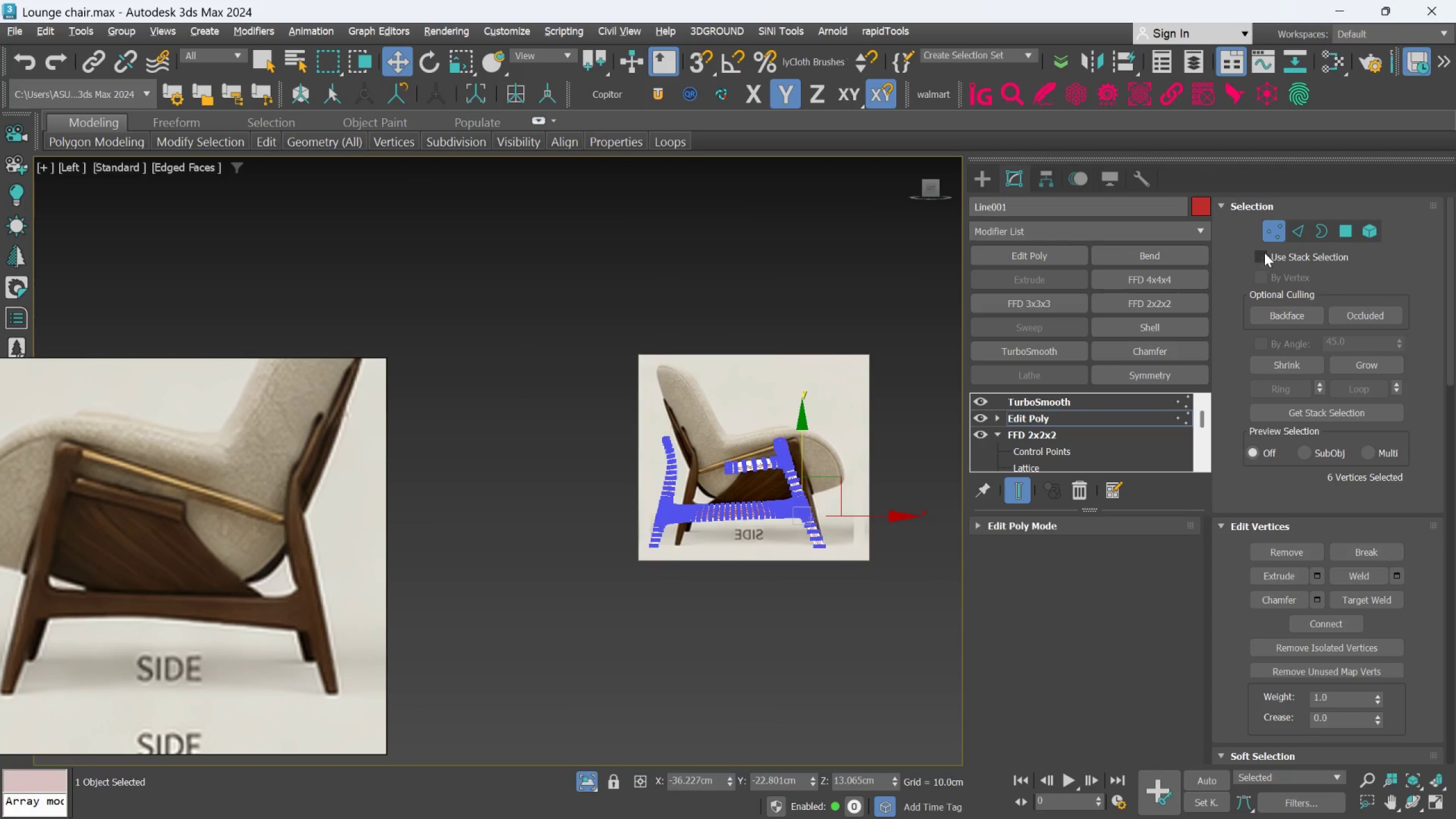 
left_click([1271, 230])
 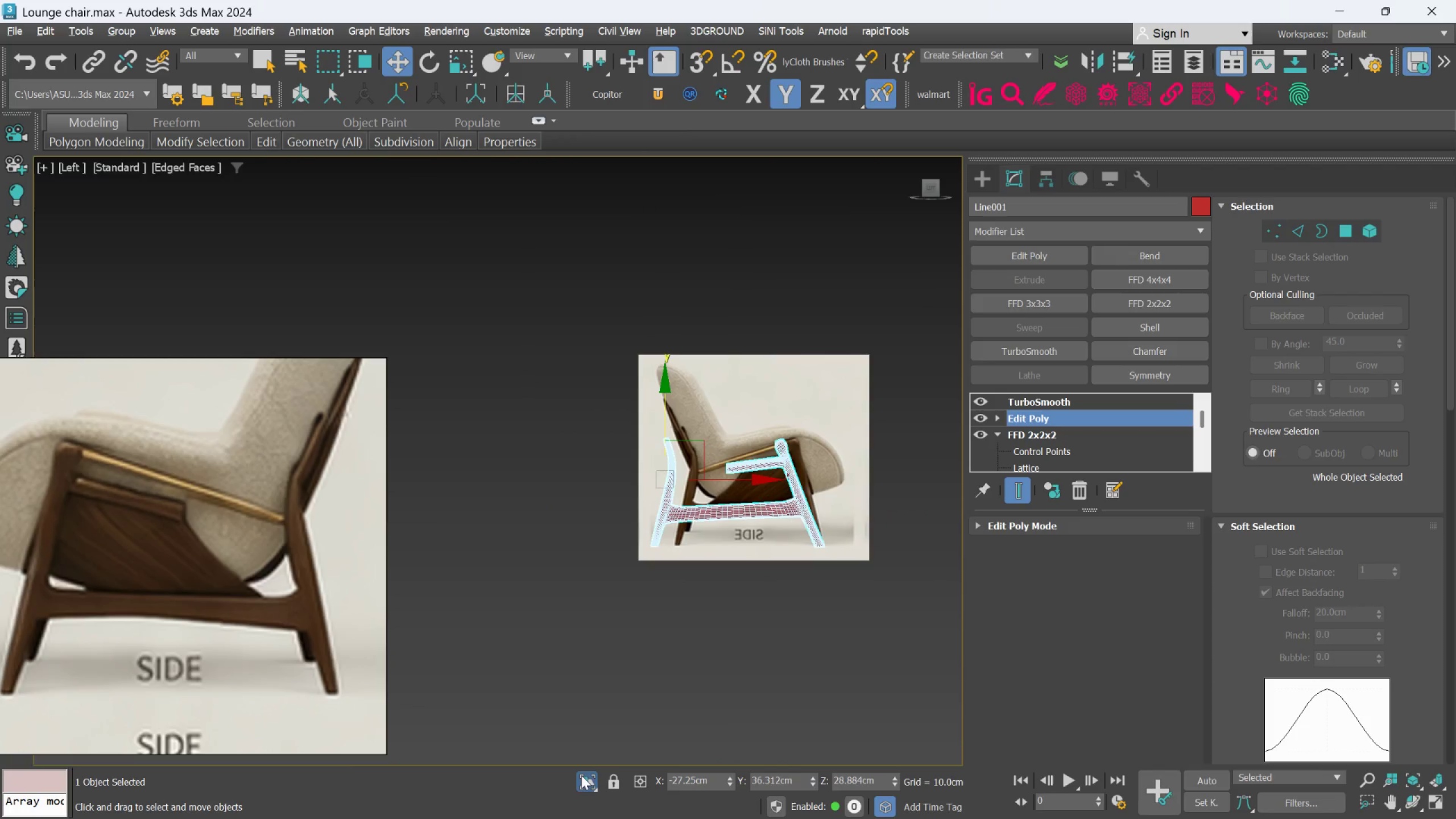 
hold_key(key=AltLeft, duration=0.45)
 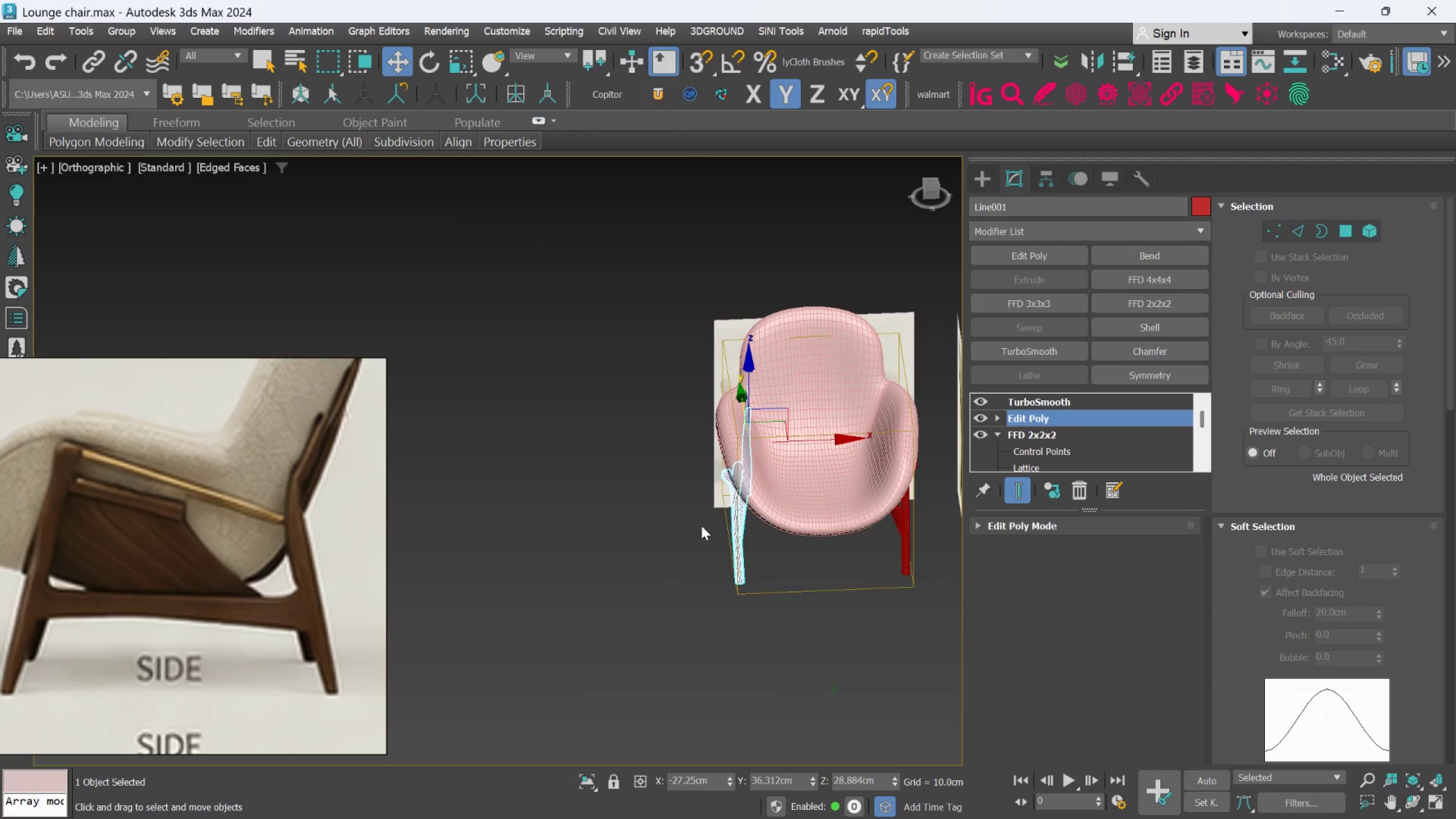 
scroll: coordinate [709, 513], scroll_direction: up, amount: 2.0
 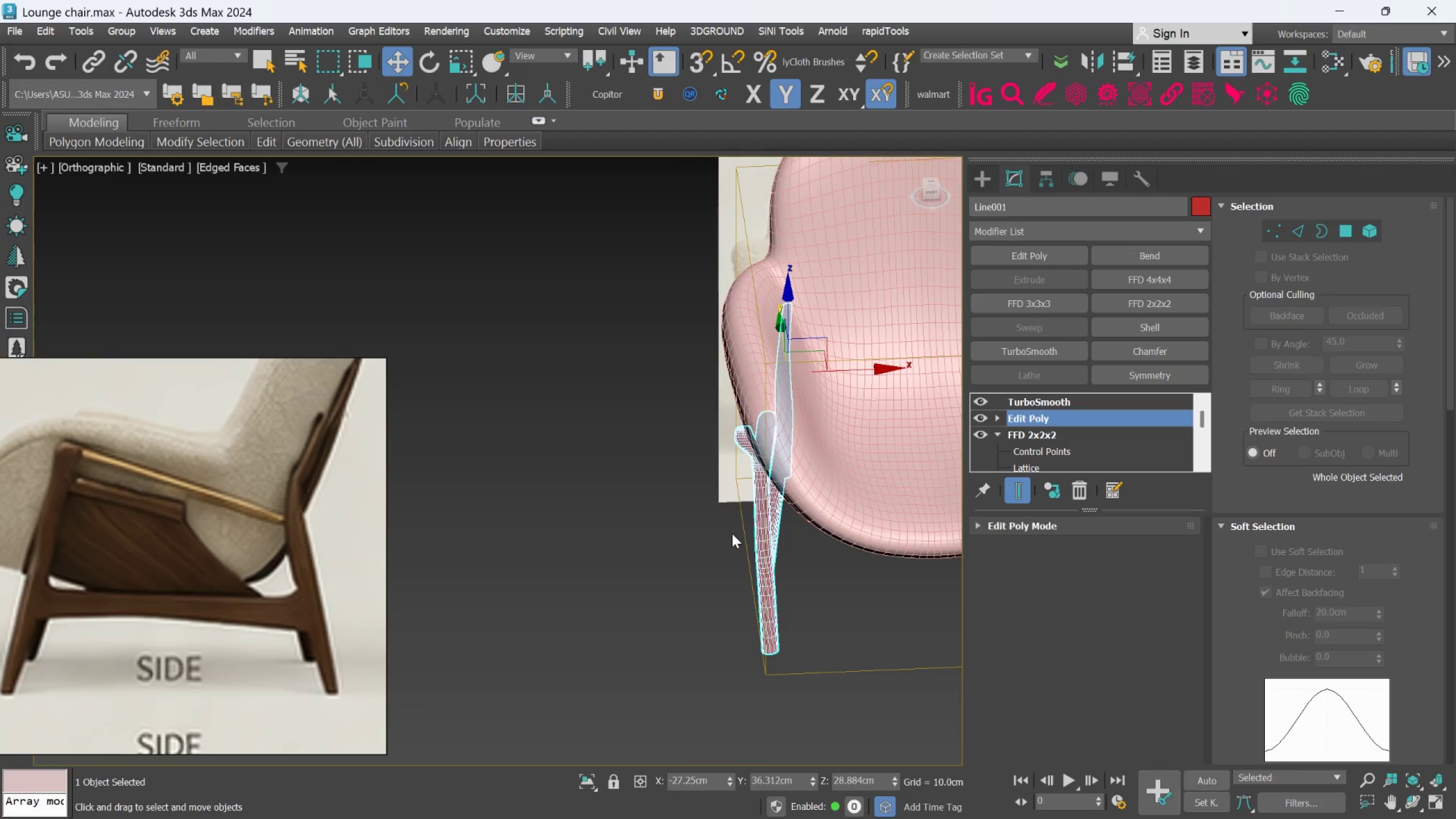 
key(F)
 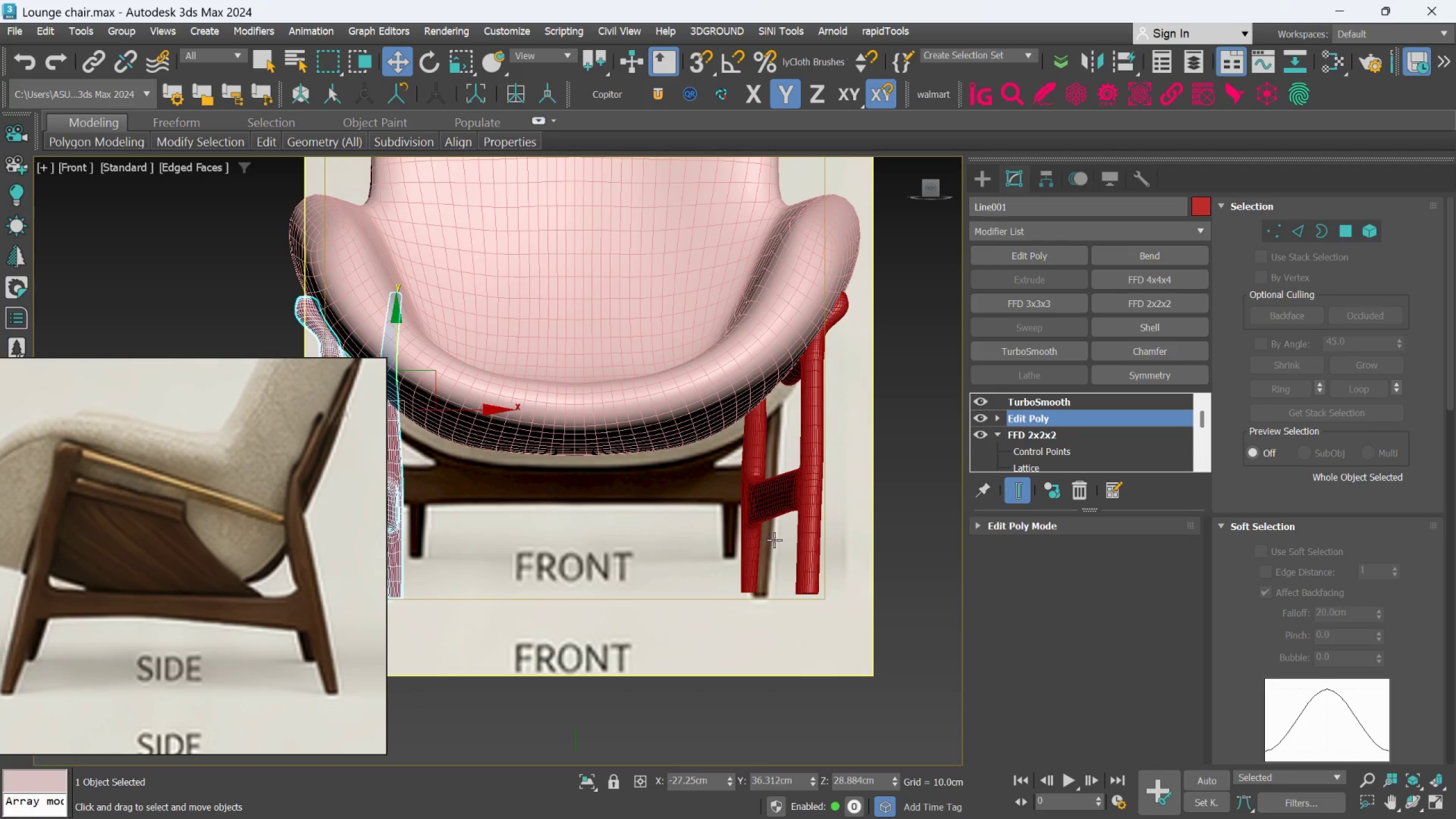 
scroll: coordinate [778, 538], scroll_direction: down, amount: 2.0
 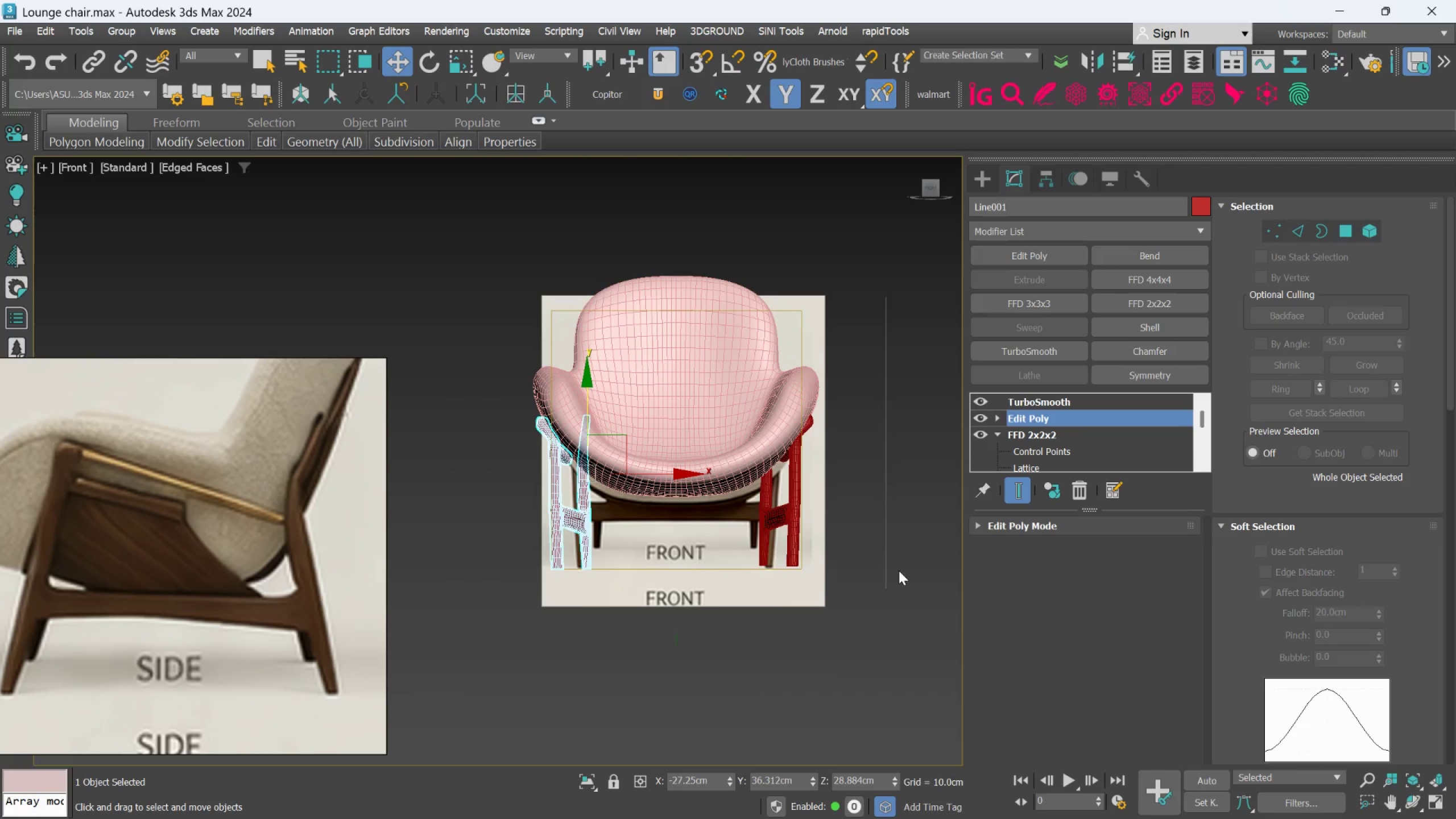 
left_click([899, 568])
 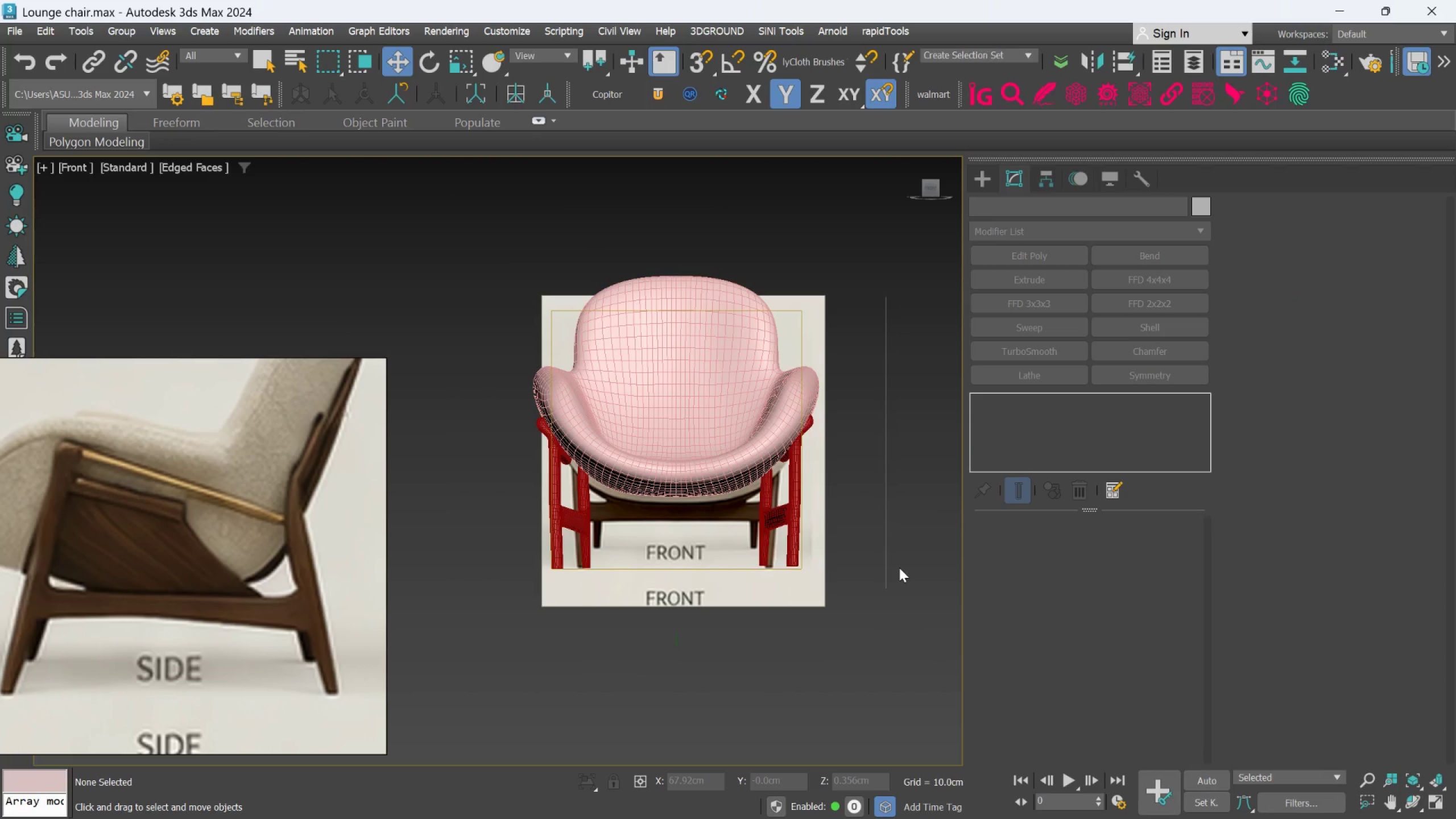 
scroll: coordinate [274, 626], scroll_direction: down, amount: 5.0
 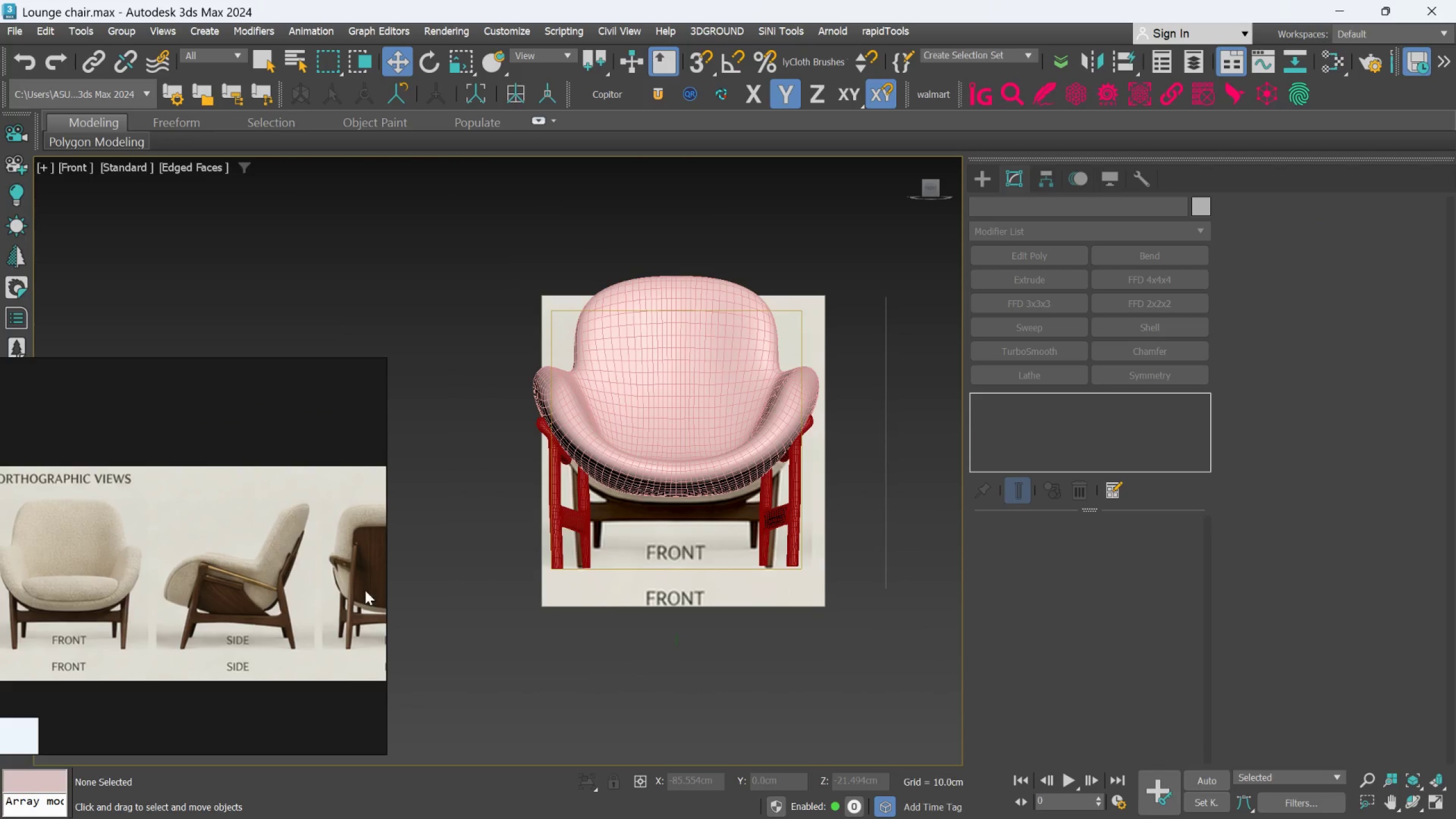 
wait(6.16)
 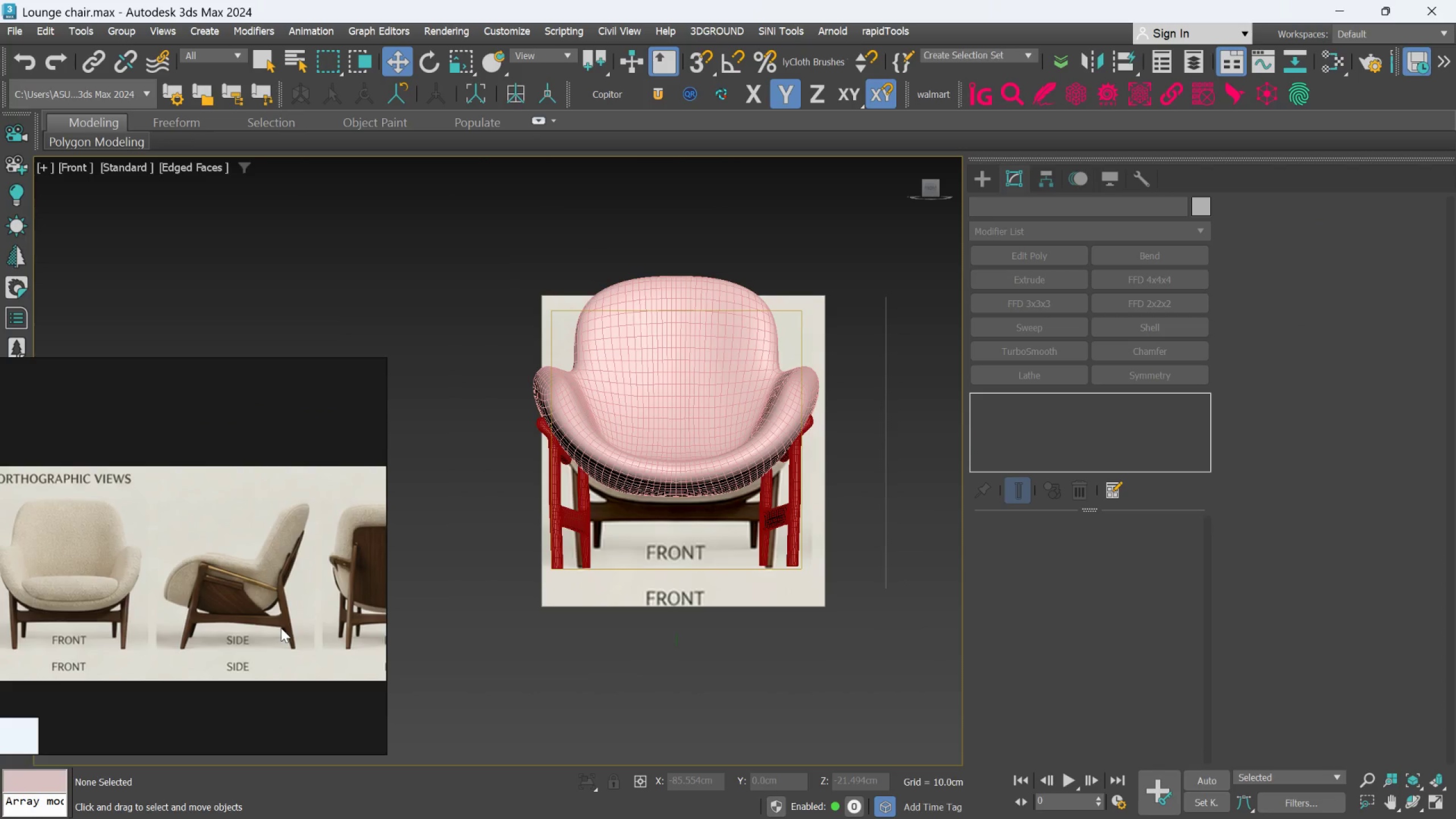 
hold_key(key=AltLeft, duration=1.19)
scroll: coordinate [634, 563], scroll_direction: down, amount: 1.0
 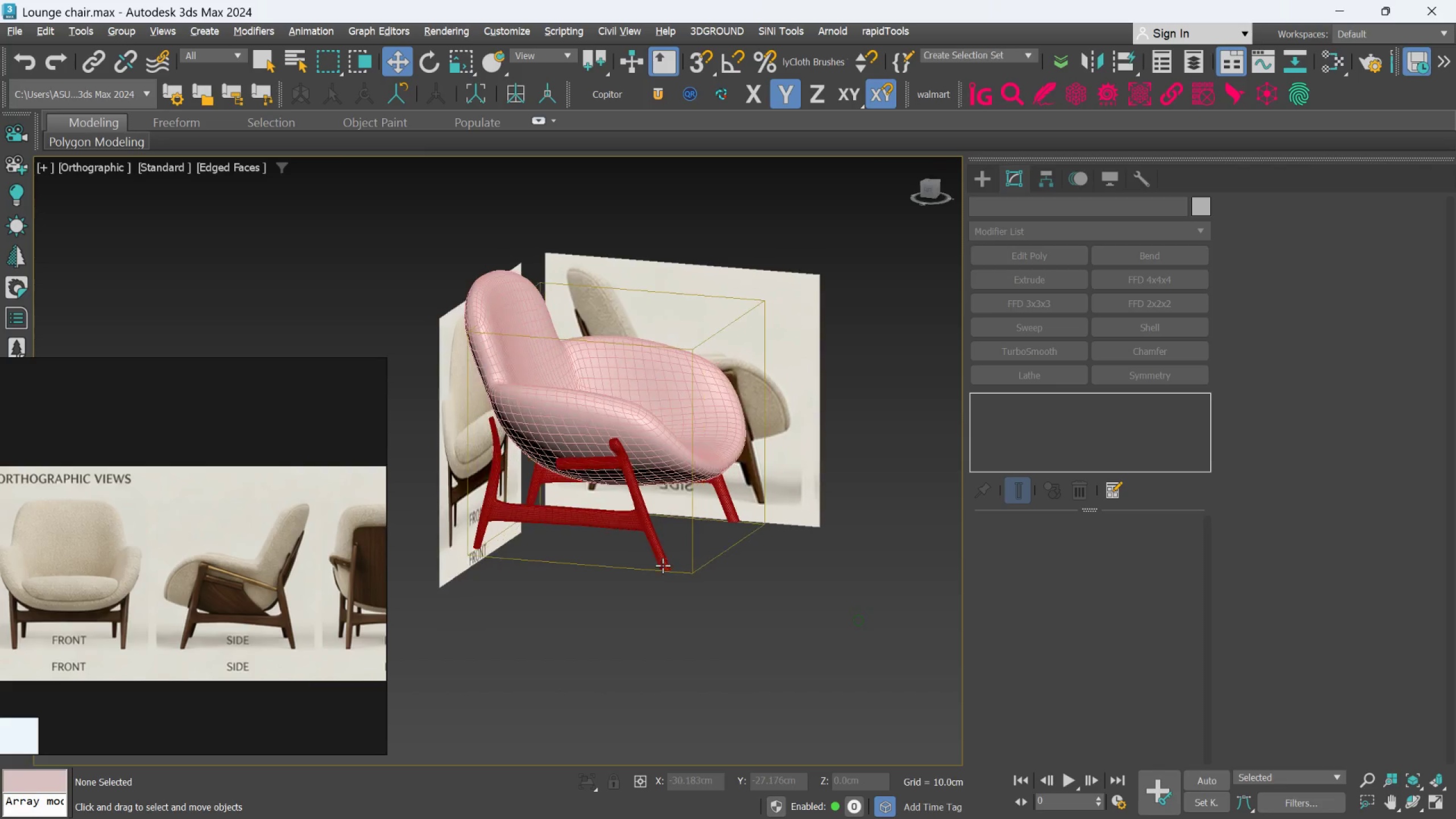 
hold_key(key=AltLeft, duration=0.61)
 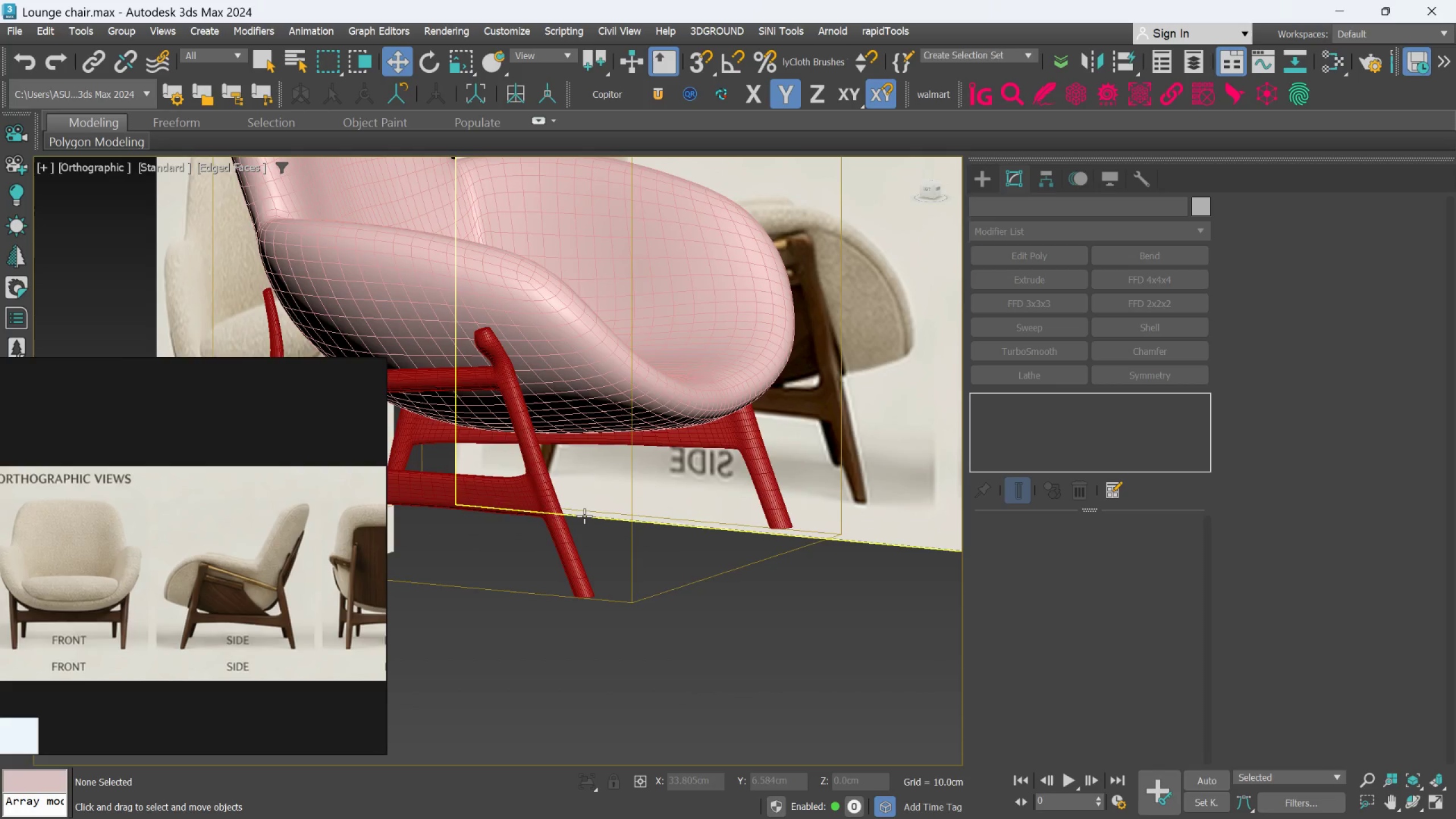 
scroll: coordinate [584, 516], scroll_direction: up, amount: 3.0
 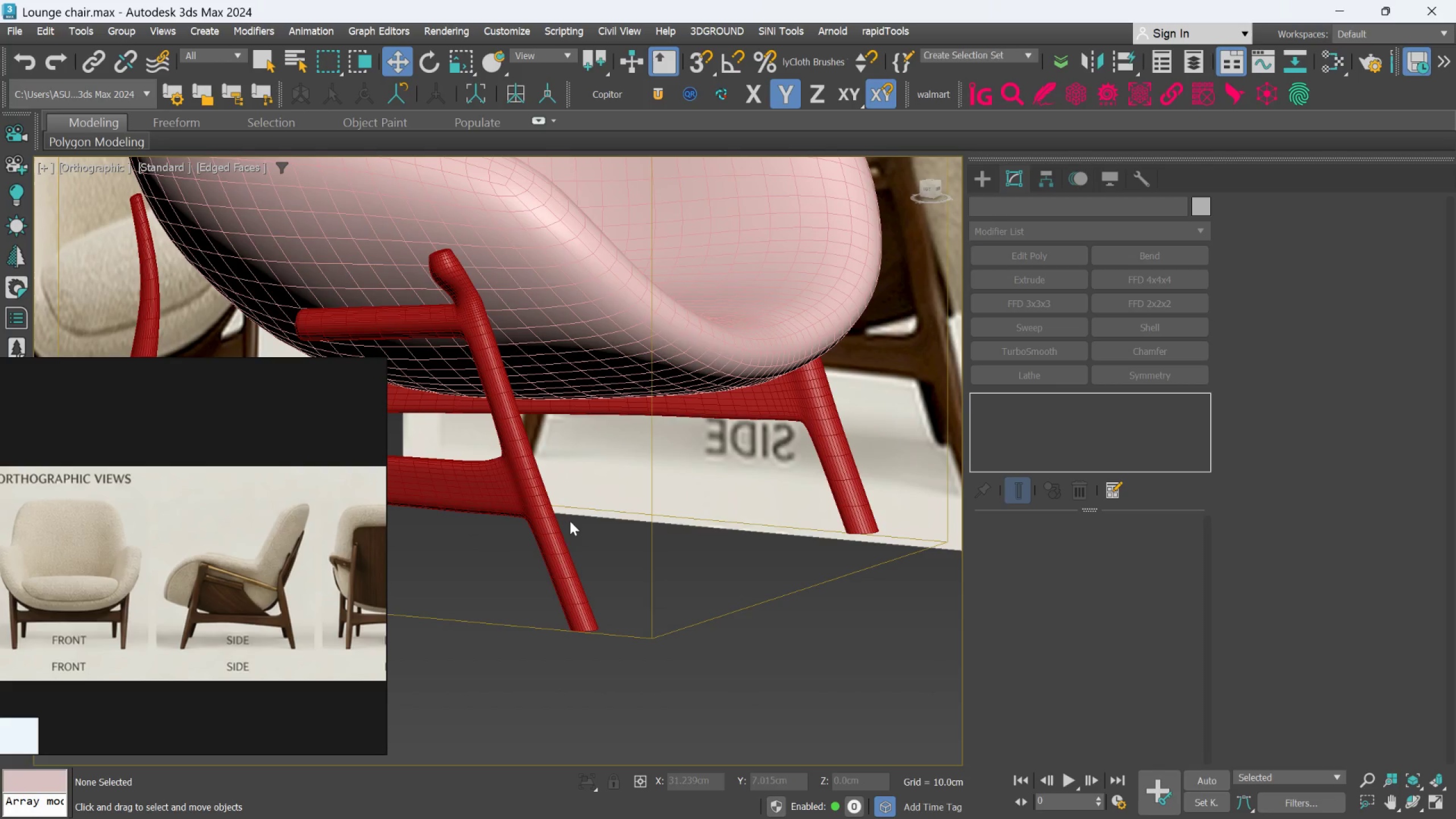 
hold_key(key=AltLeft, duration=0.53)
 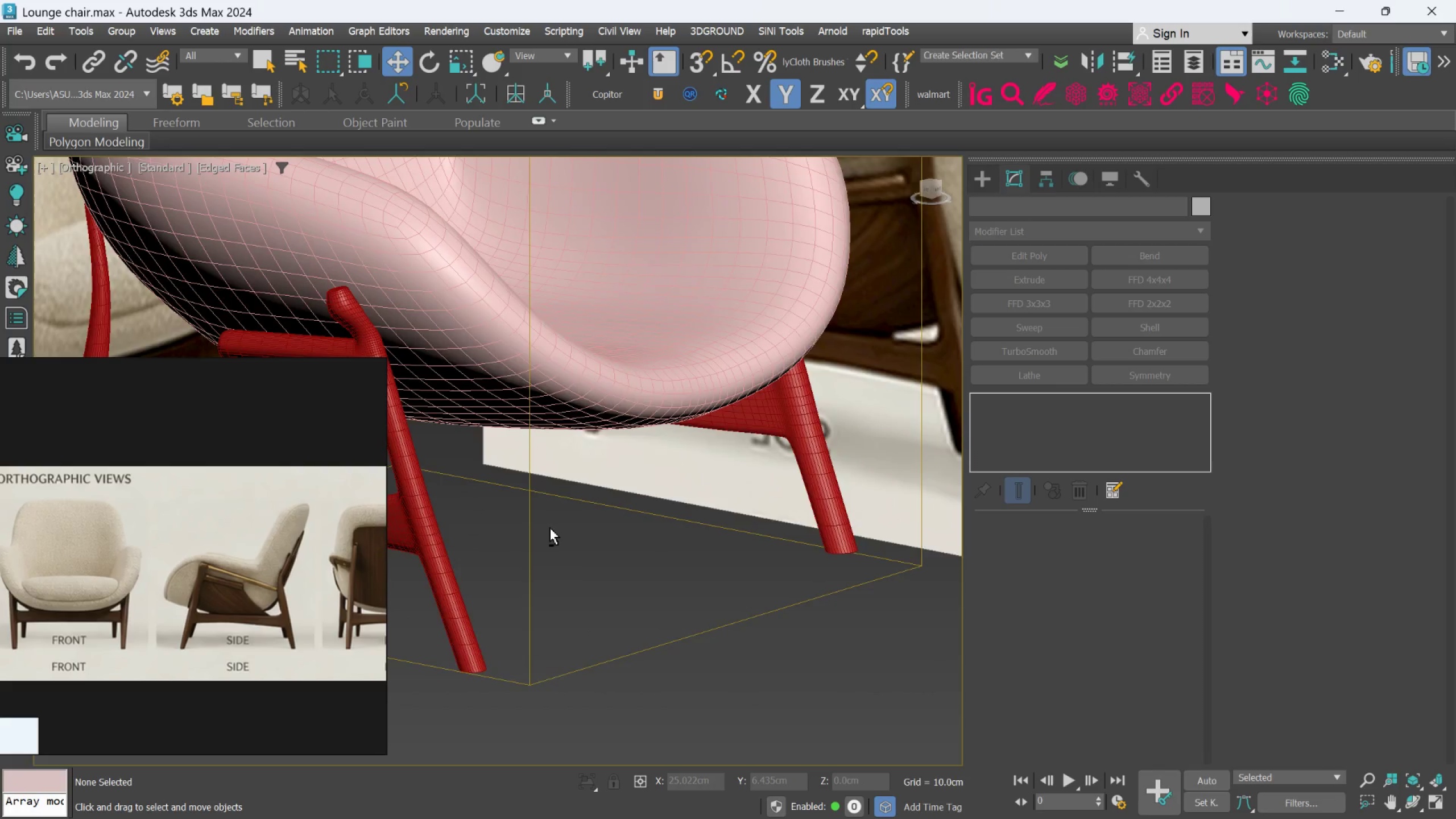 
hold_key(key=AltLeft, duration=0.48)
 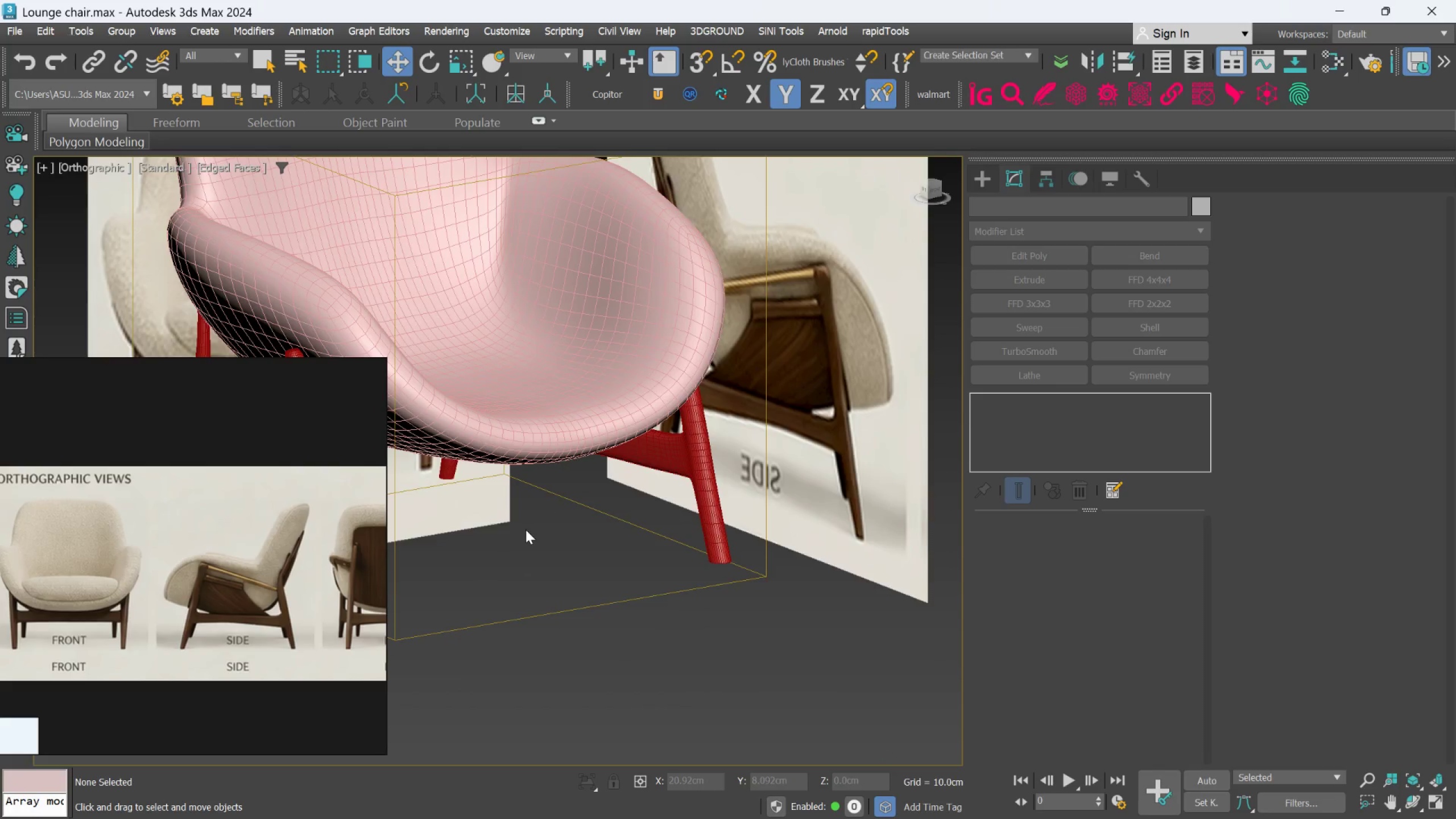 
scroll: coordinate [550, 528], scroll_direction: down, amount: 1.0
 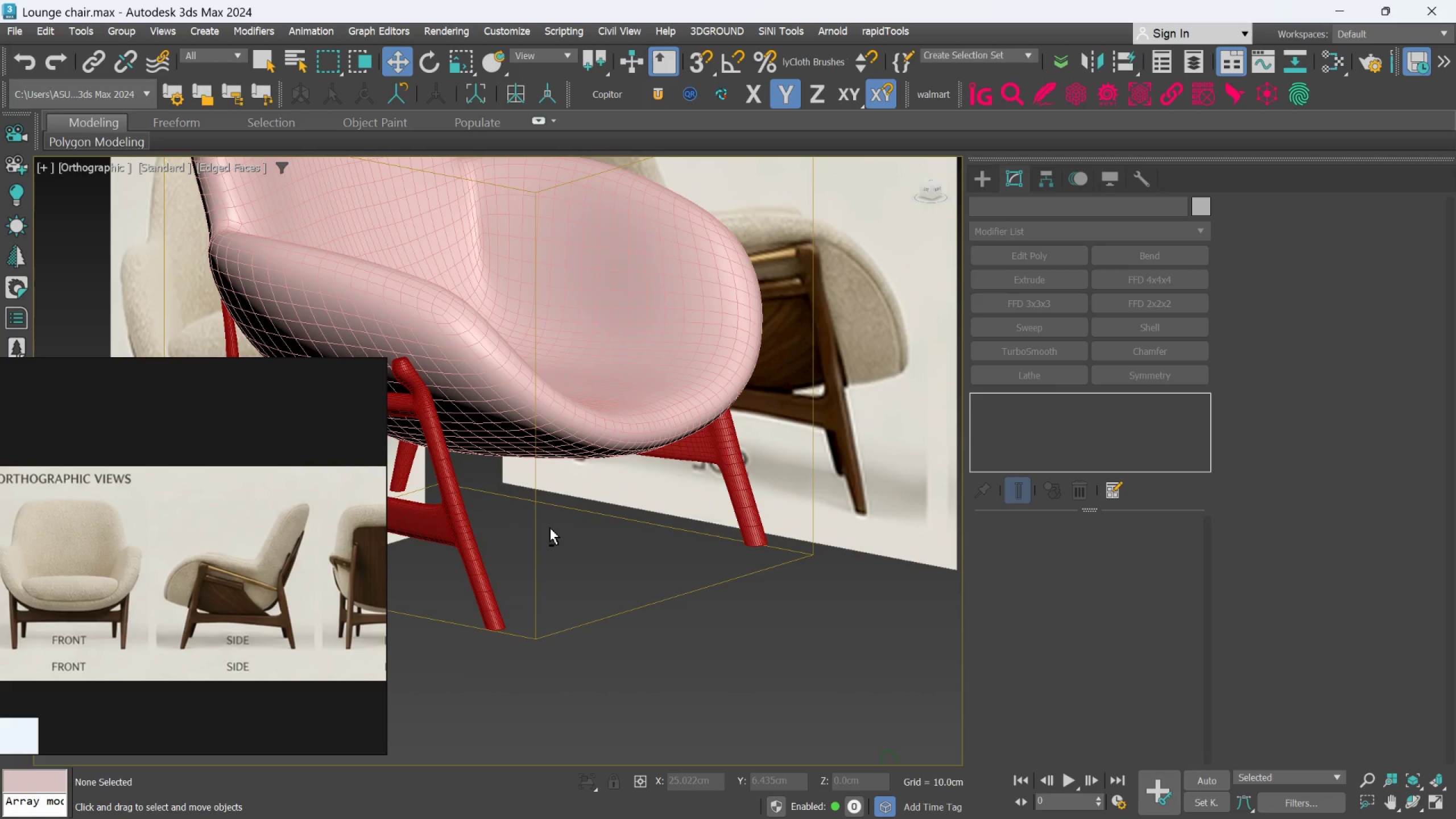 
hold_key(key=AltLeft, duration=0.81)
 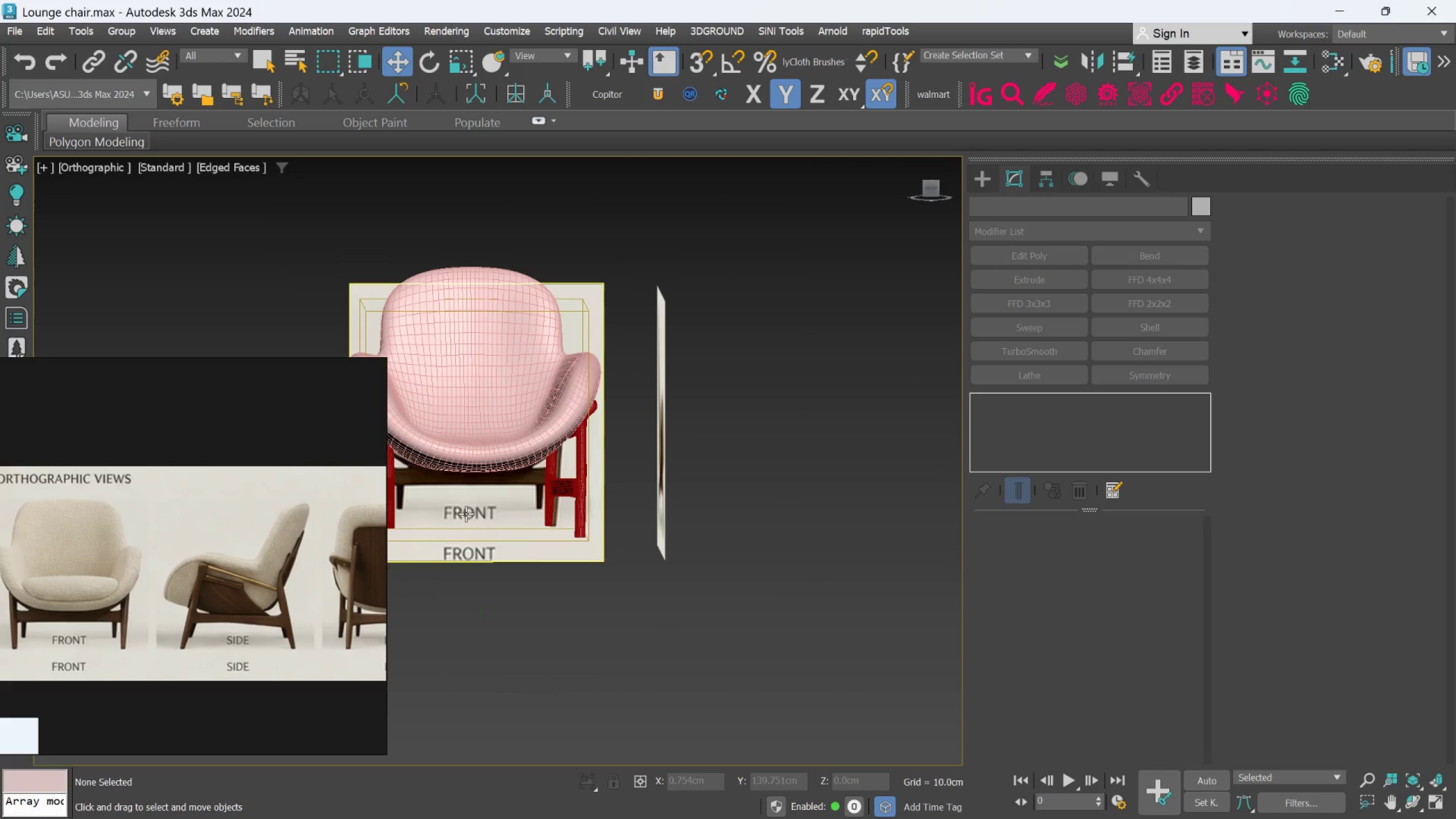 
scroll: coordinate [526, 530], scroll_direction: down, amount: 2.0
 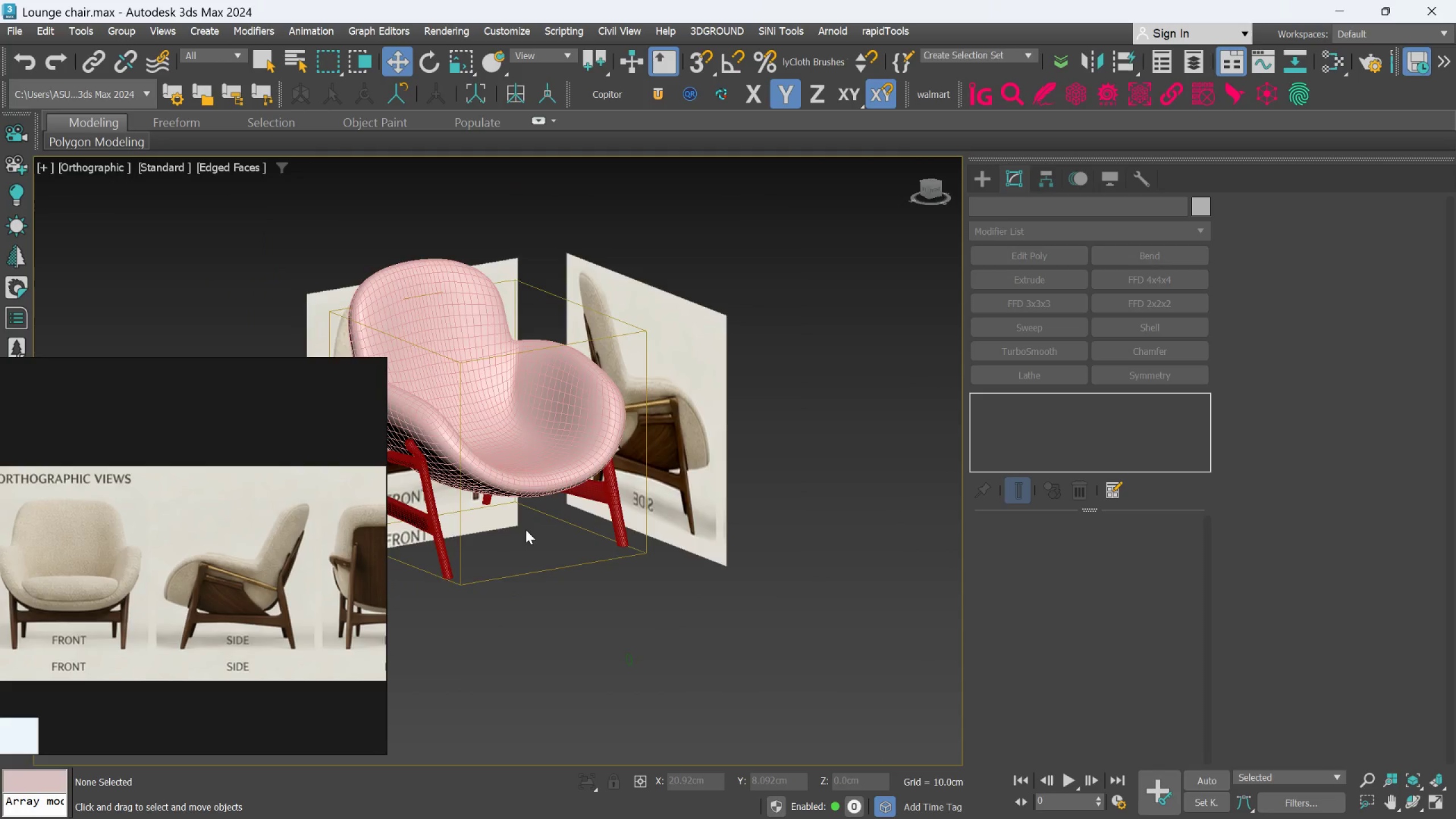 
hold_key(key=AltLeft, duration=0.56)
 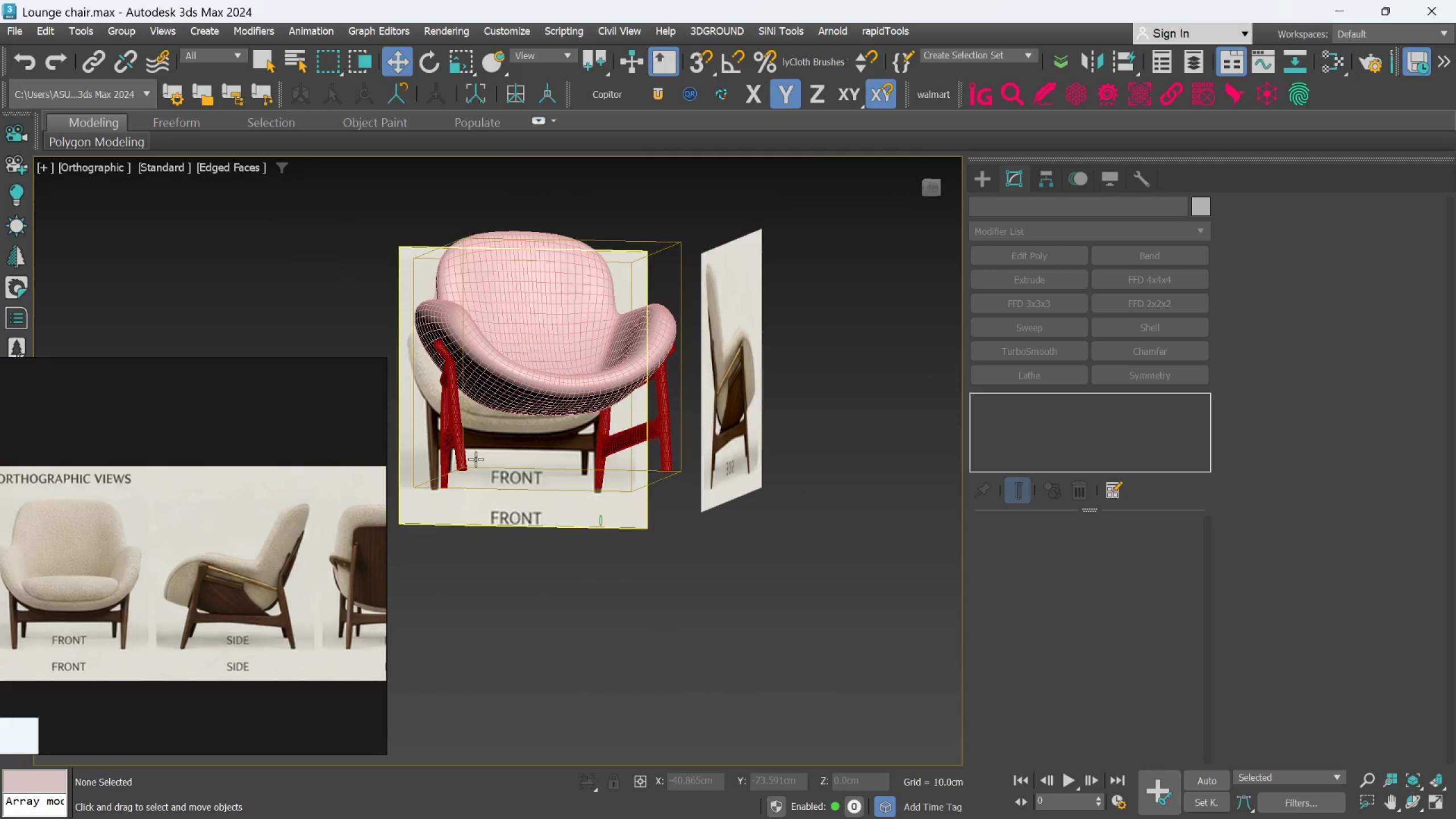 
hold_key(key=AltLeft, duration=0.34)
 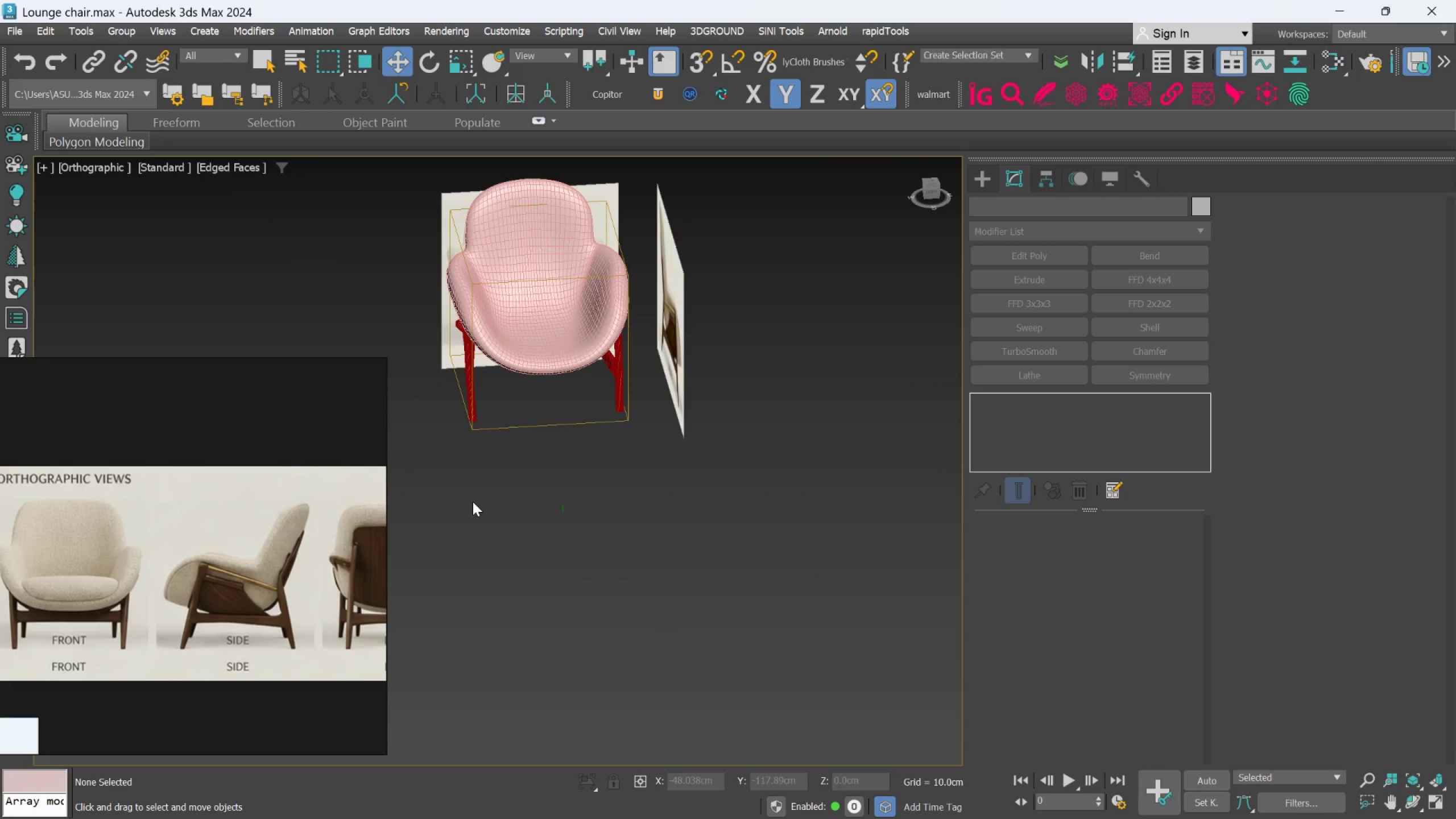 
scroll: coordinate [475, 459], scroll_direction: down, amount: 1.0
 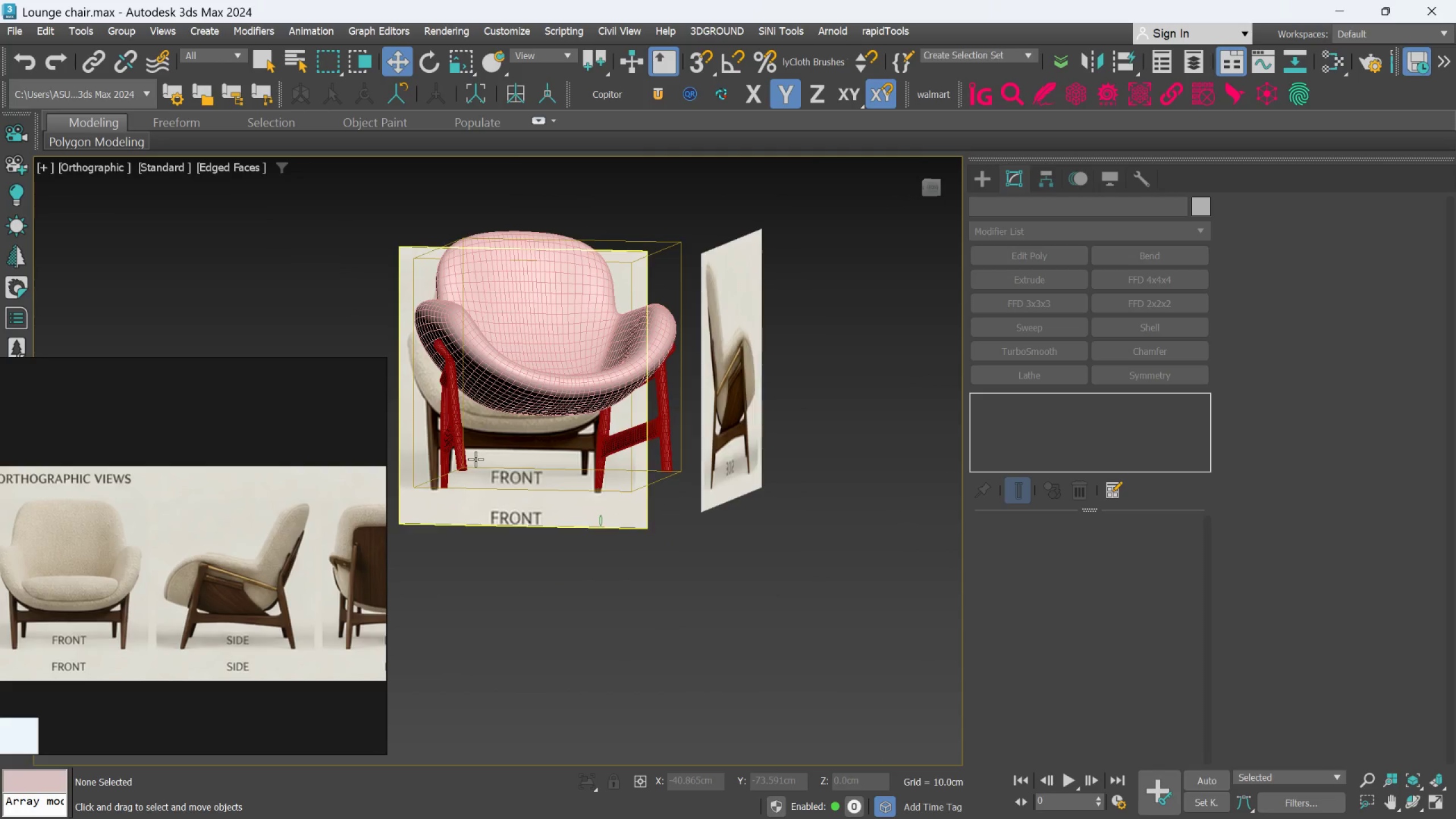 
key(F)
 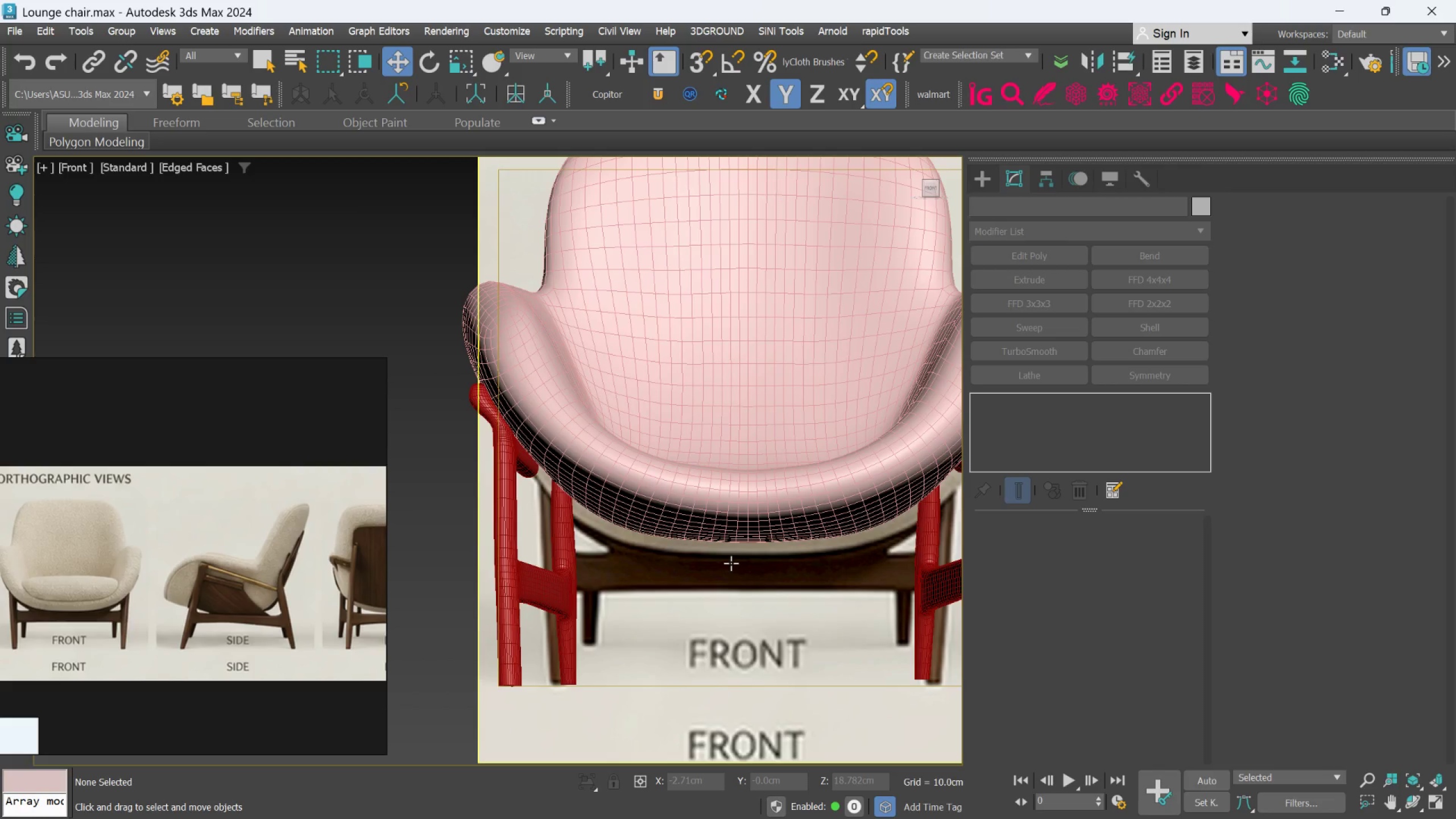 
wait(20.45)
 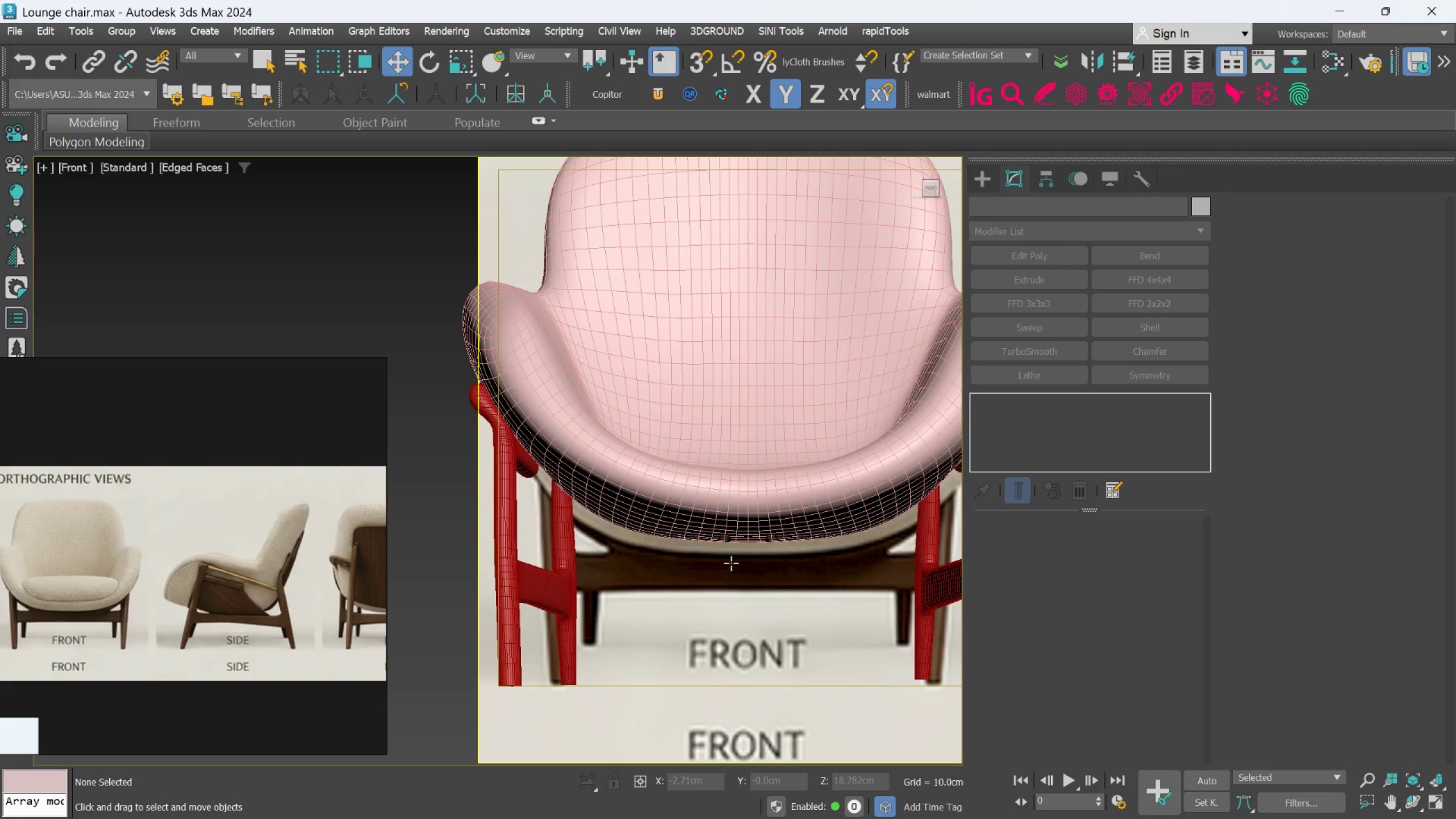 
scroll: coordinate [731, 563], scroll_direction: down, amount: 2.0
 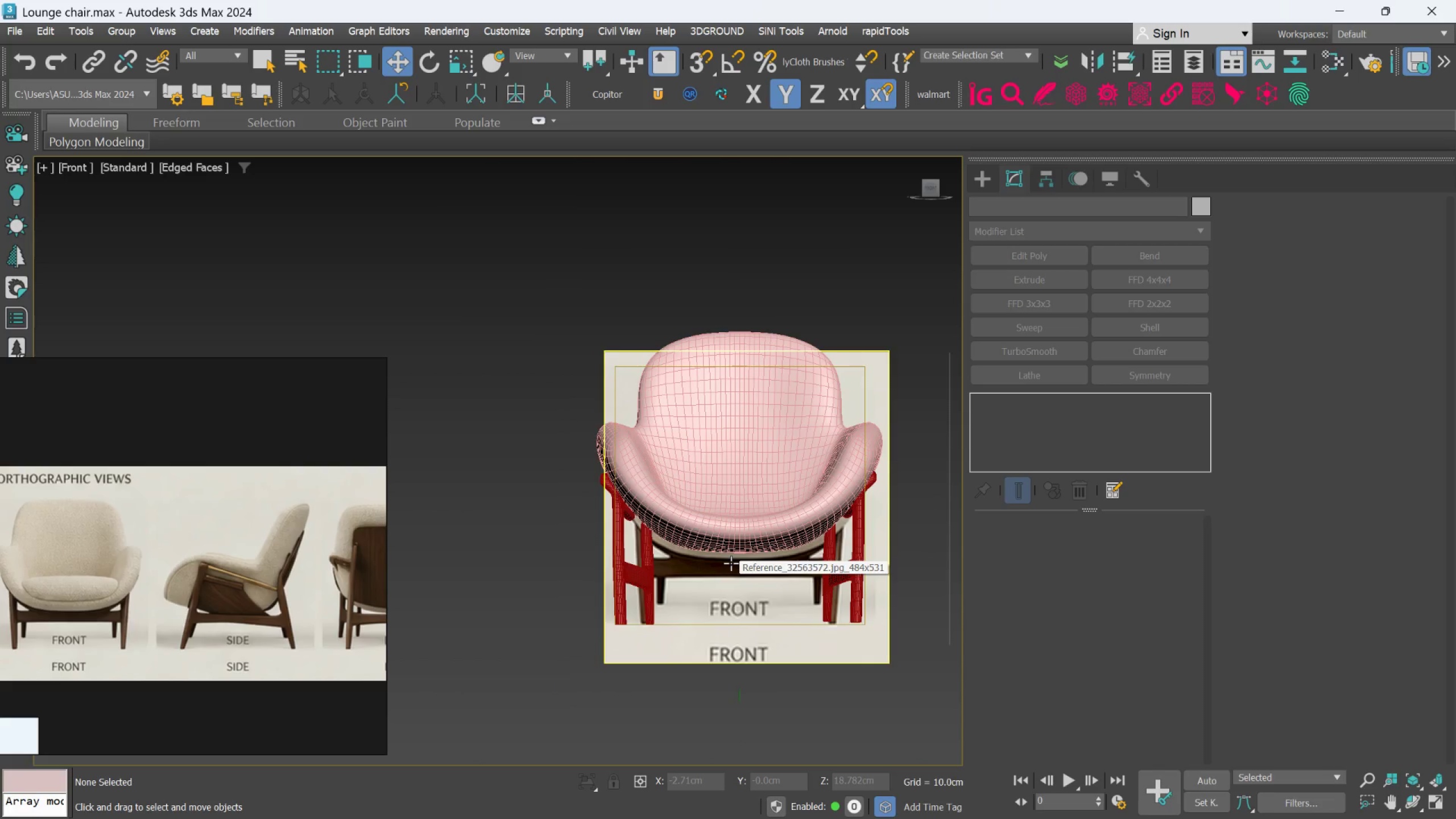 
hold_key(key=AltLeft, duration=1.36)
 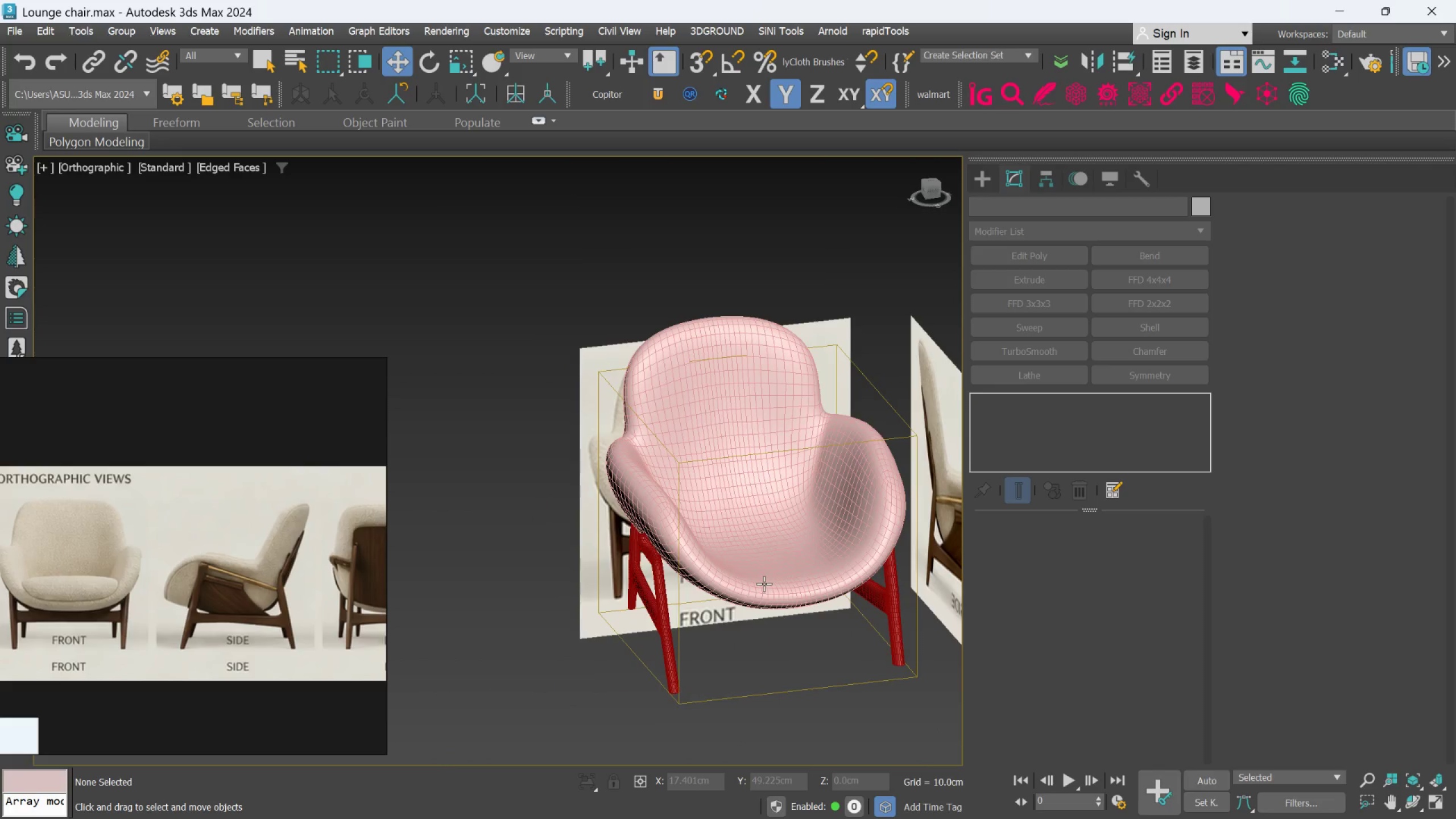 
hold_key(key=AltLeft, duration=0.62)
 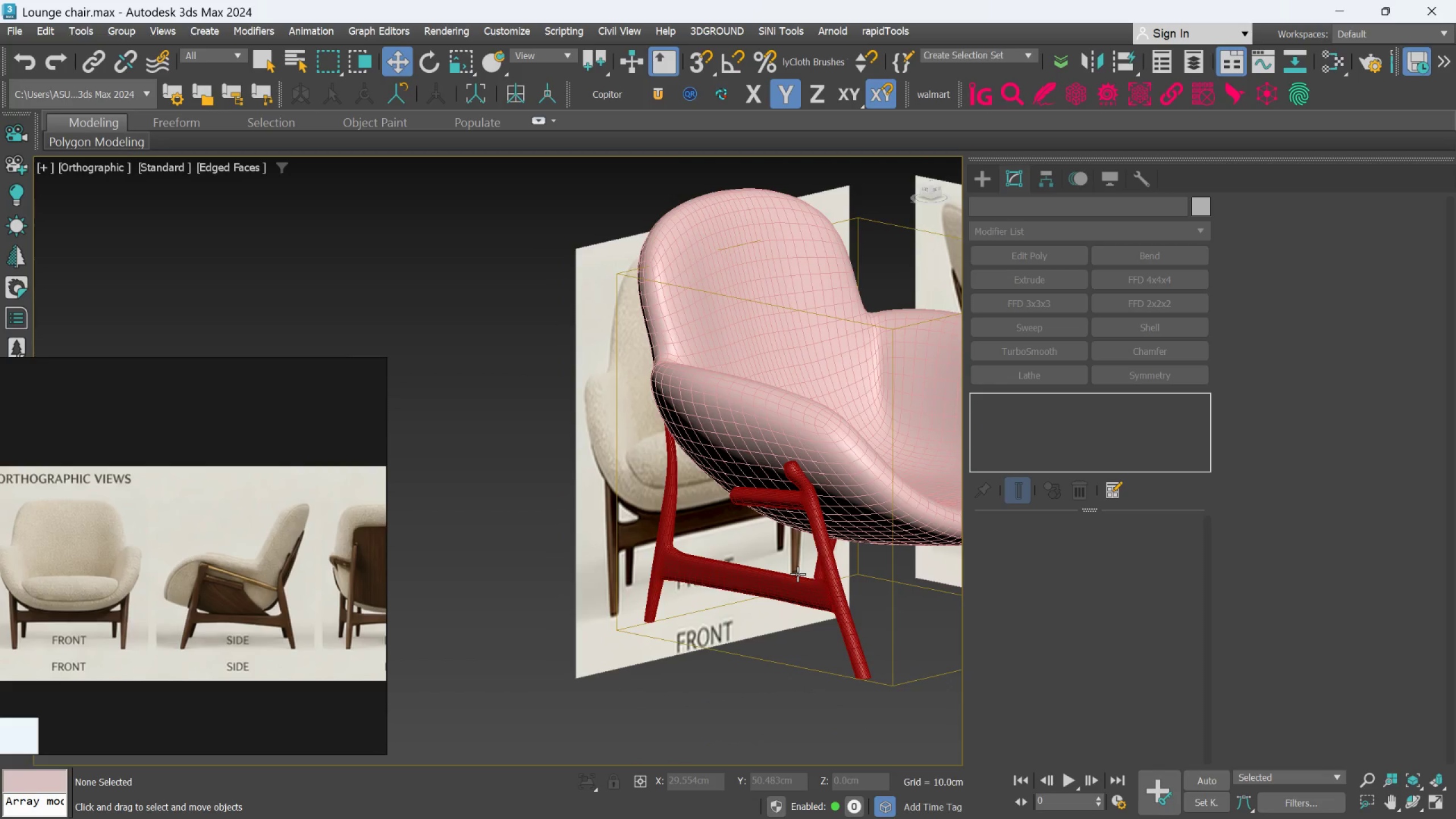 
scroll: coordinate [764, 584], scroll_direction: up, amount: 1.0
 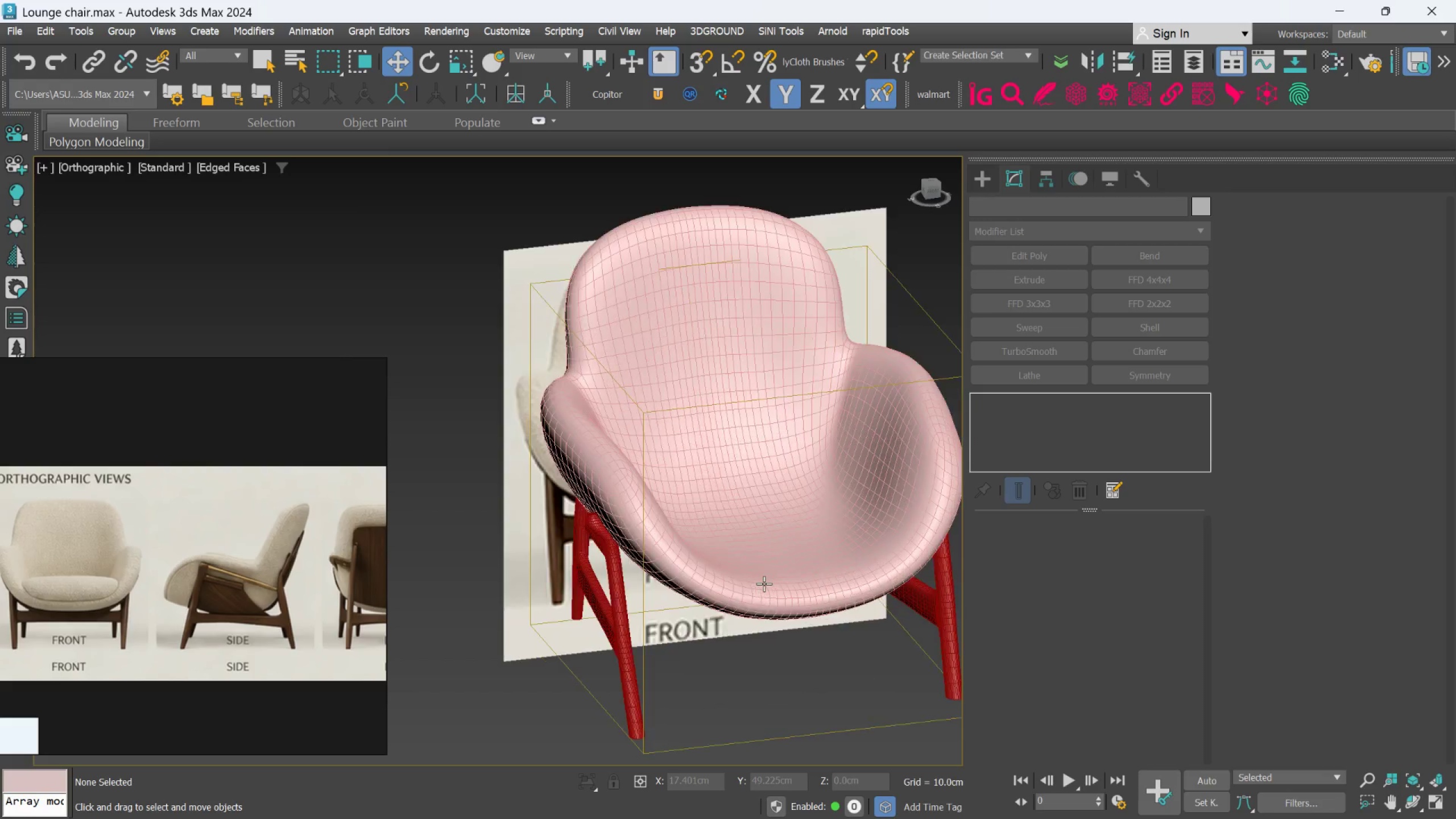 
hold_key(key=AltLeft, duration=0.72)
 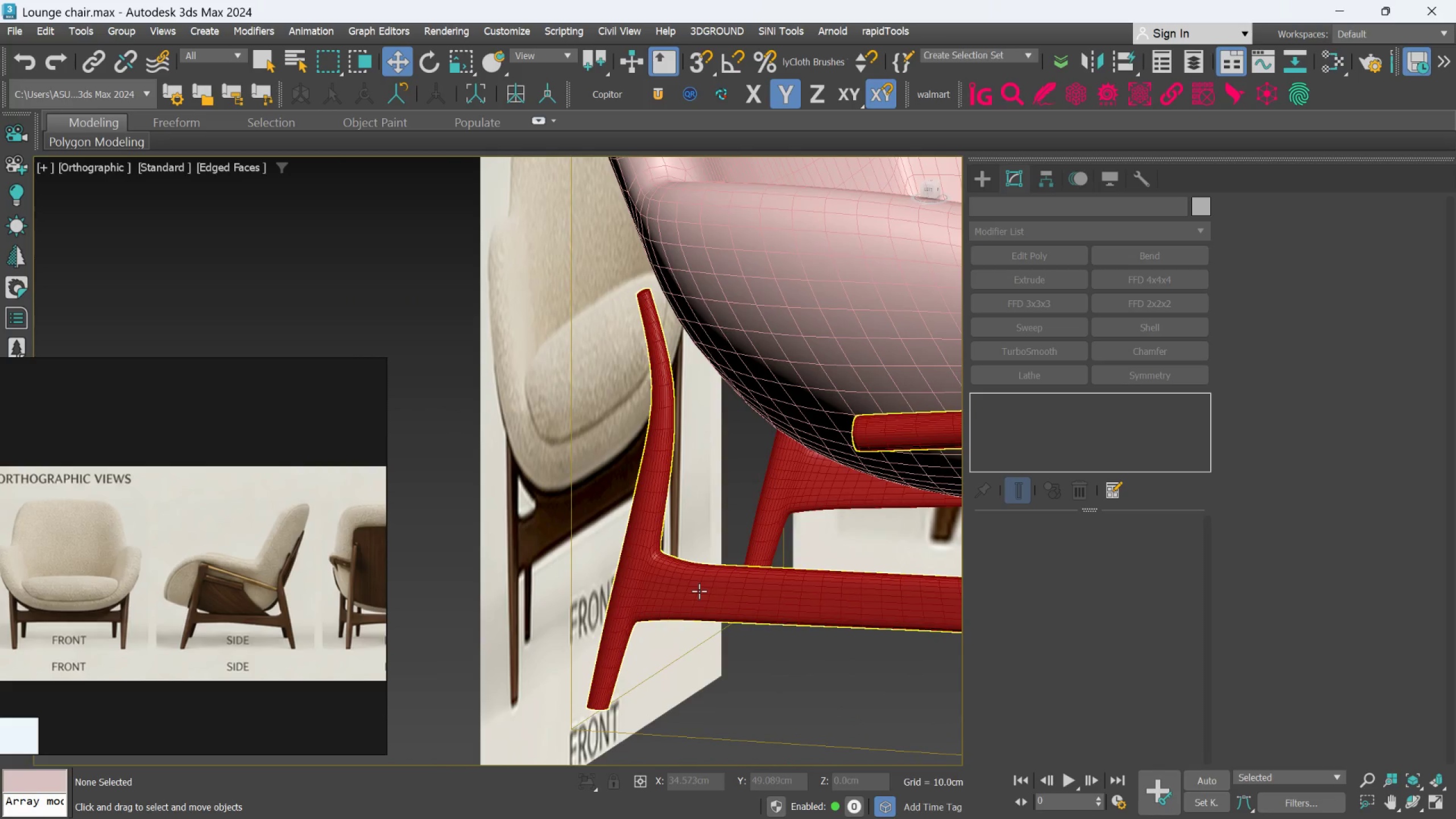 
scroll: coordinate [797, 574], scroll_direction: up, amount: 2.0
 